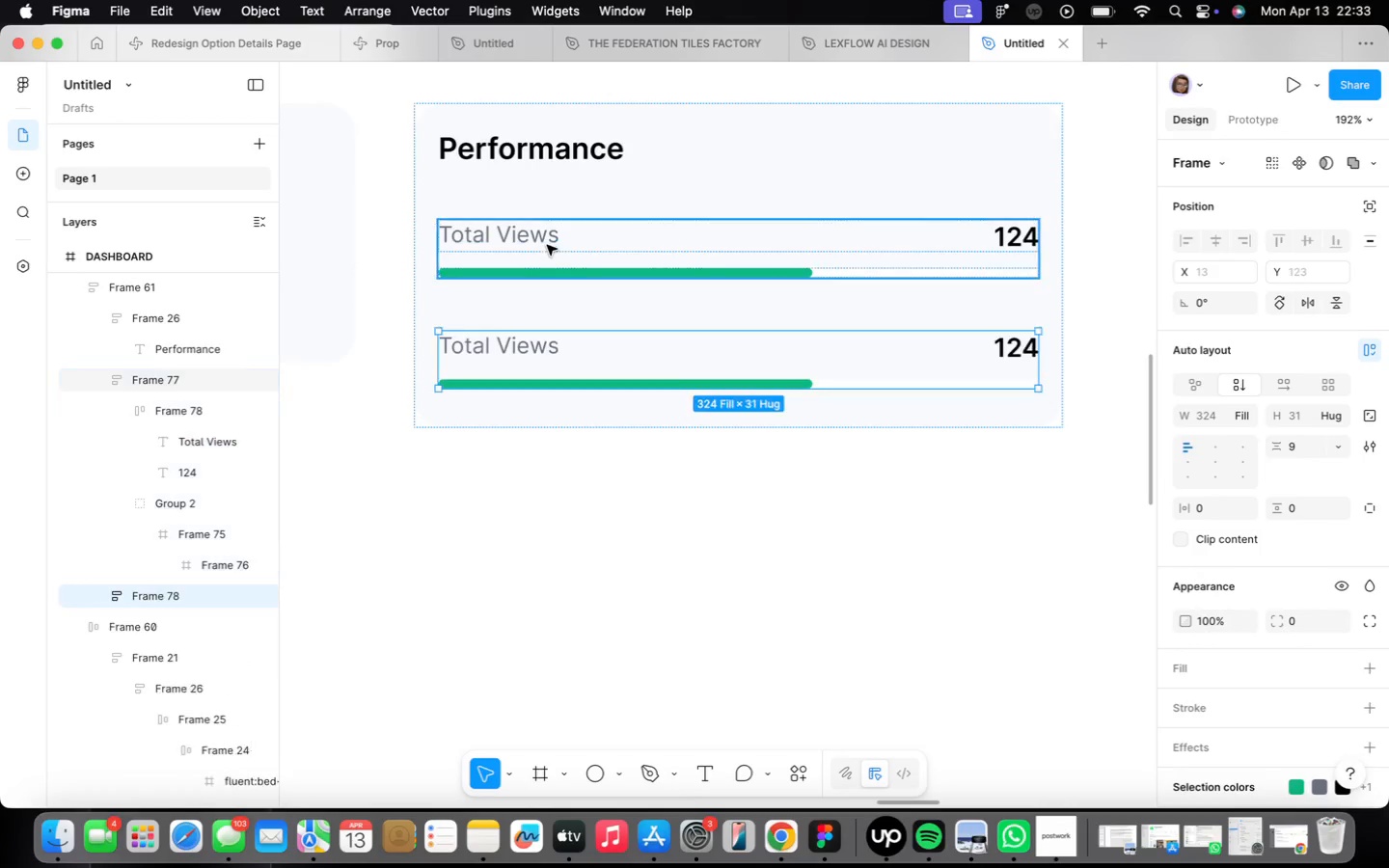 
key(Meta+D)
 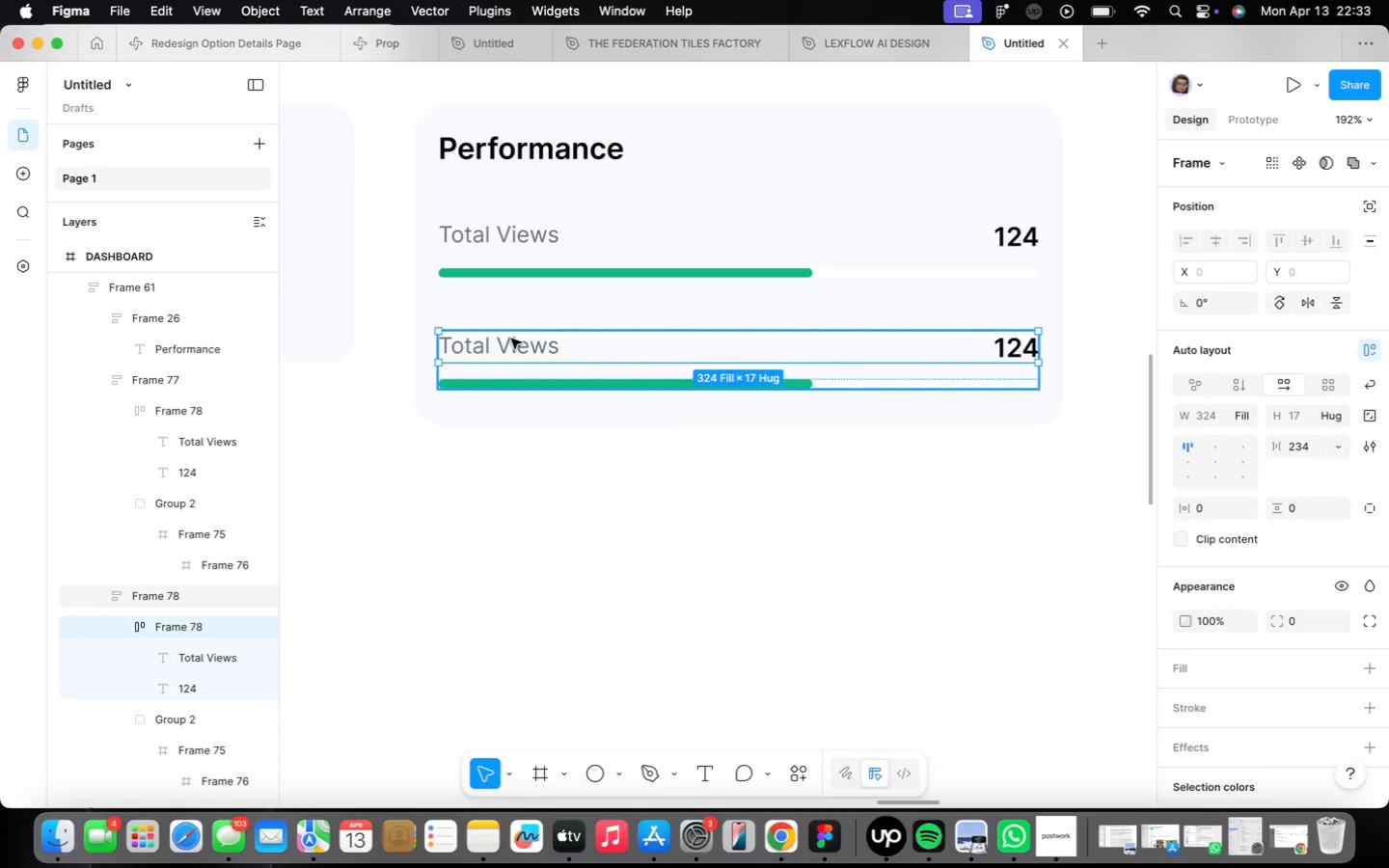 
type(Inquiries)
 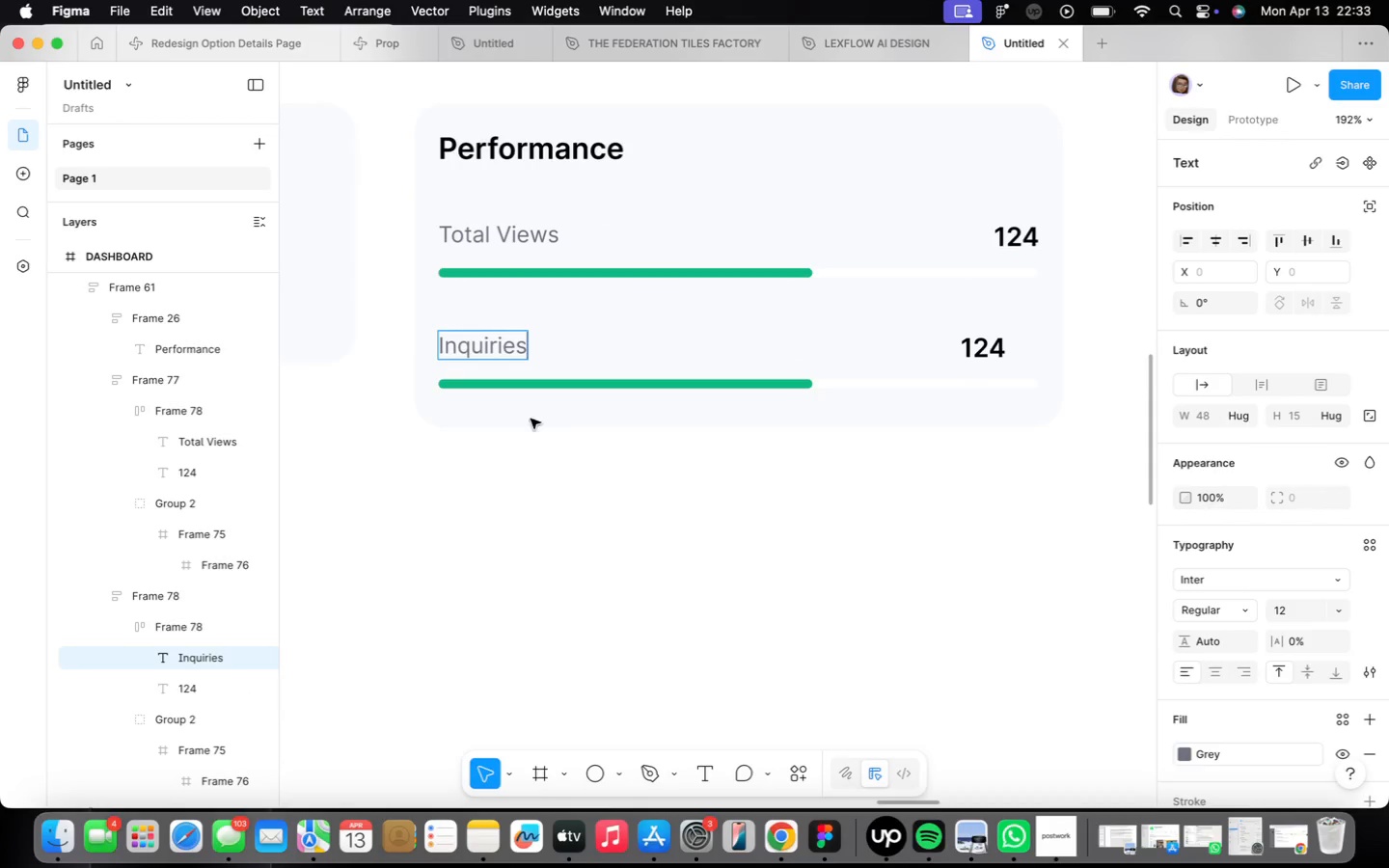 
double_click([552, 378])
 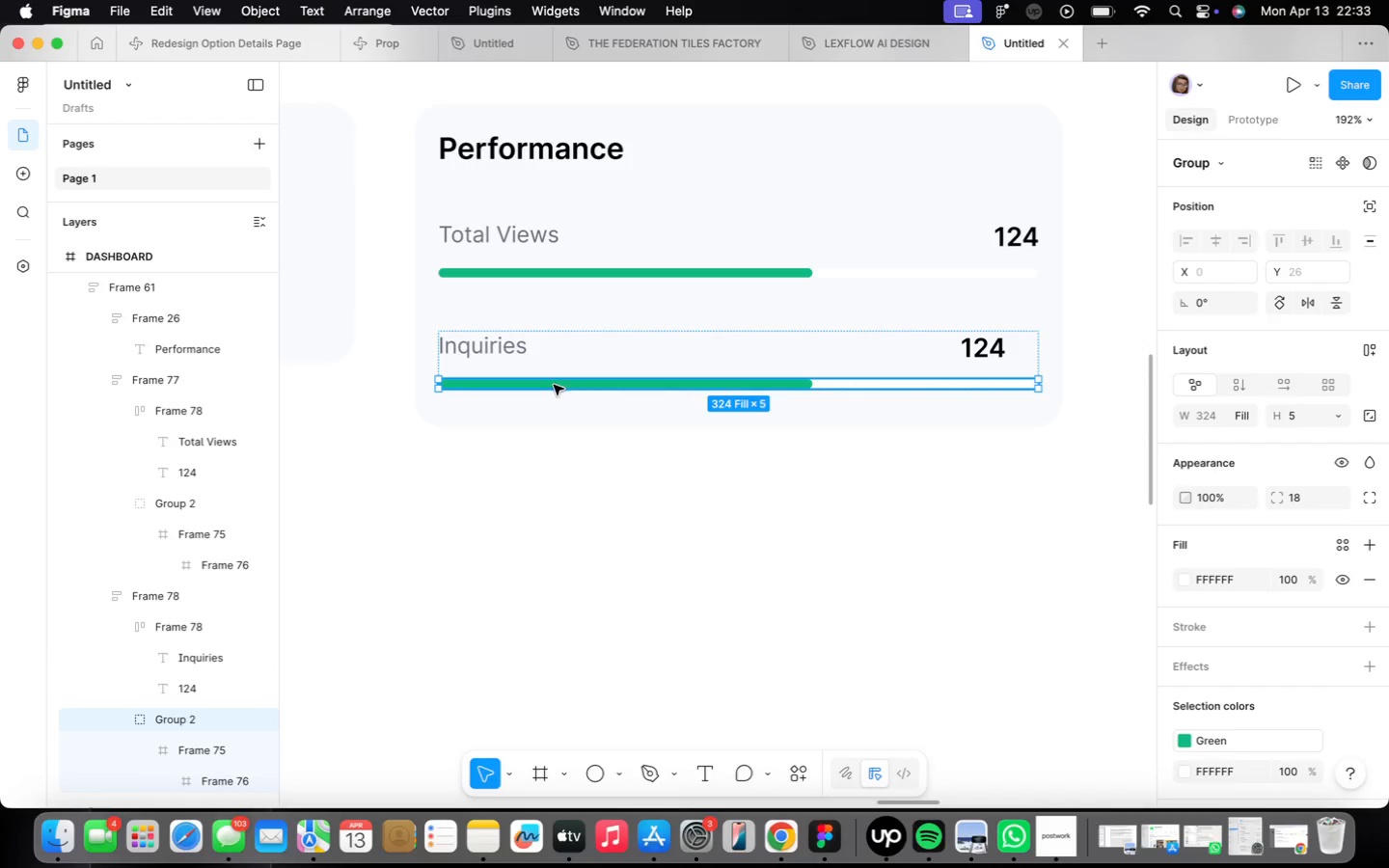 
double_click([554, 385])
 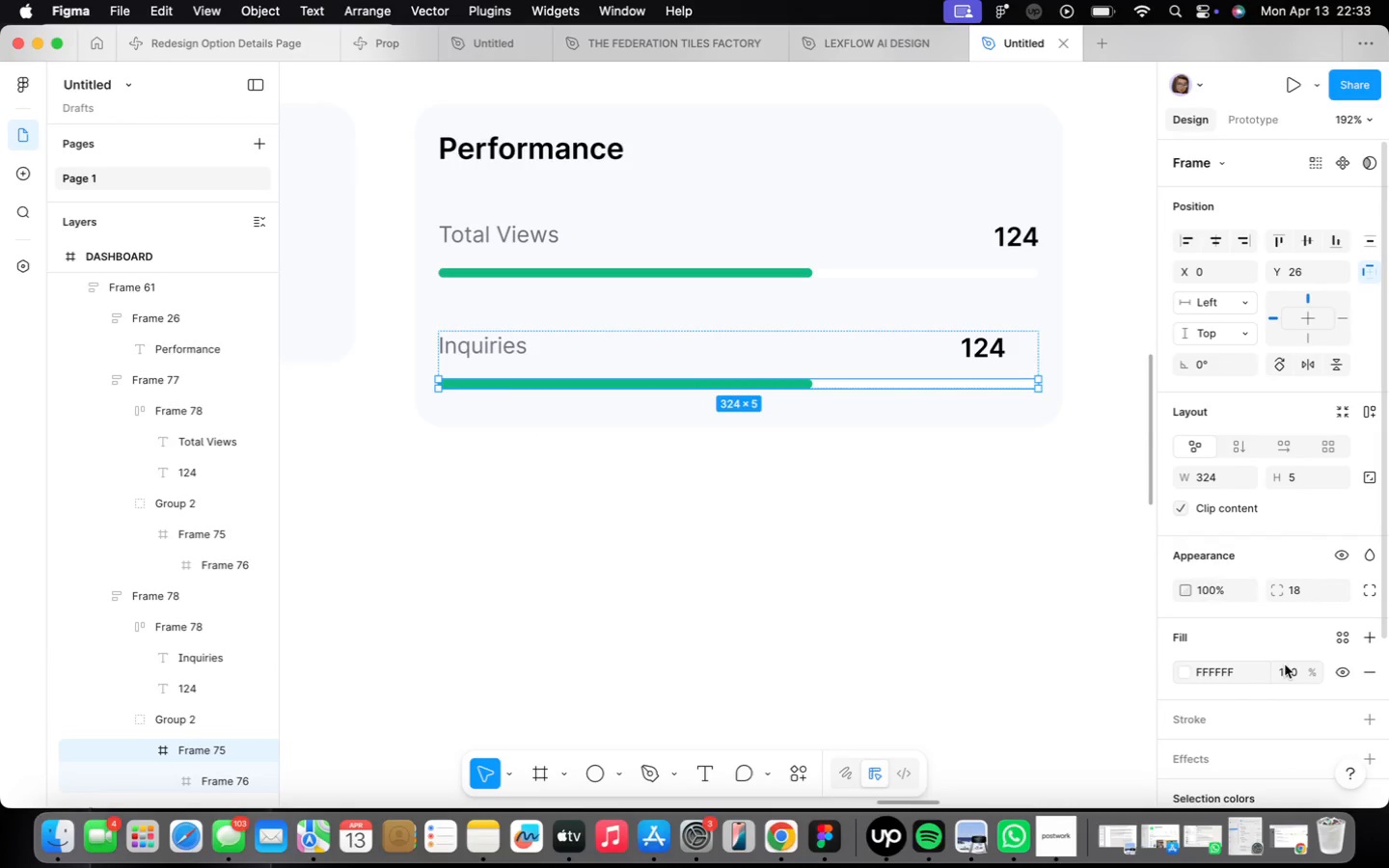 
scroll: coordinate [1287, 642], scroll_direction: down, amount: 9.0
 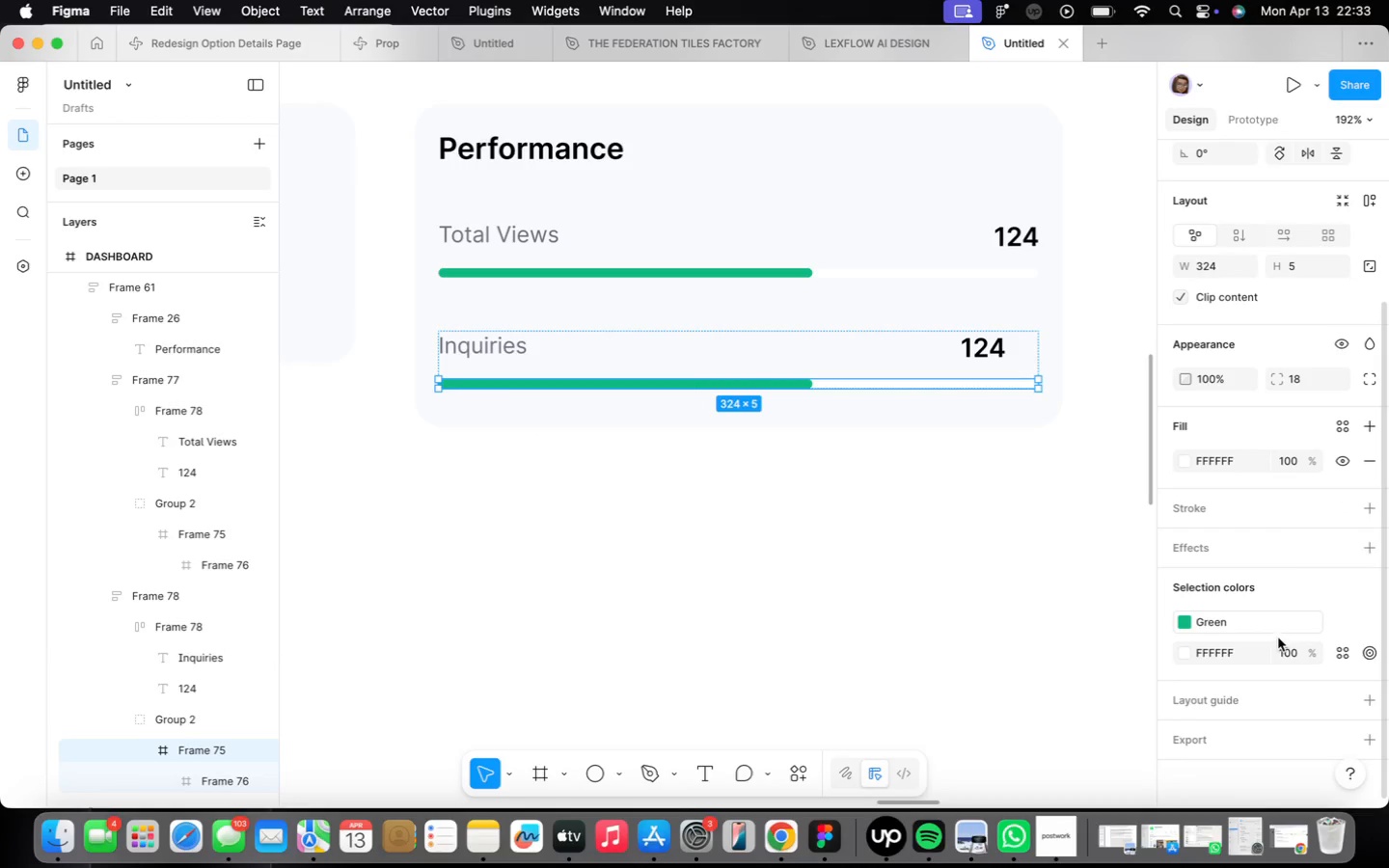 
left_click([1268, 629])
 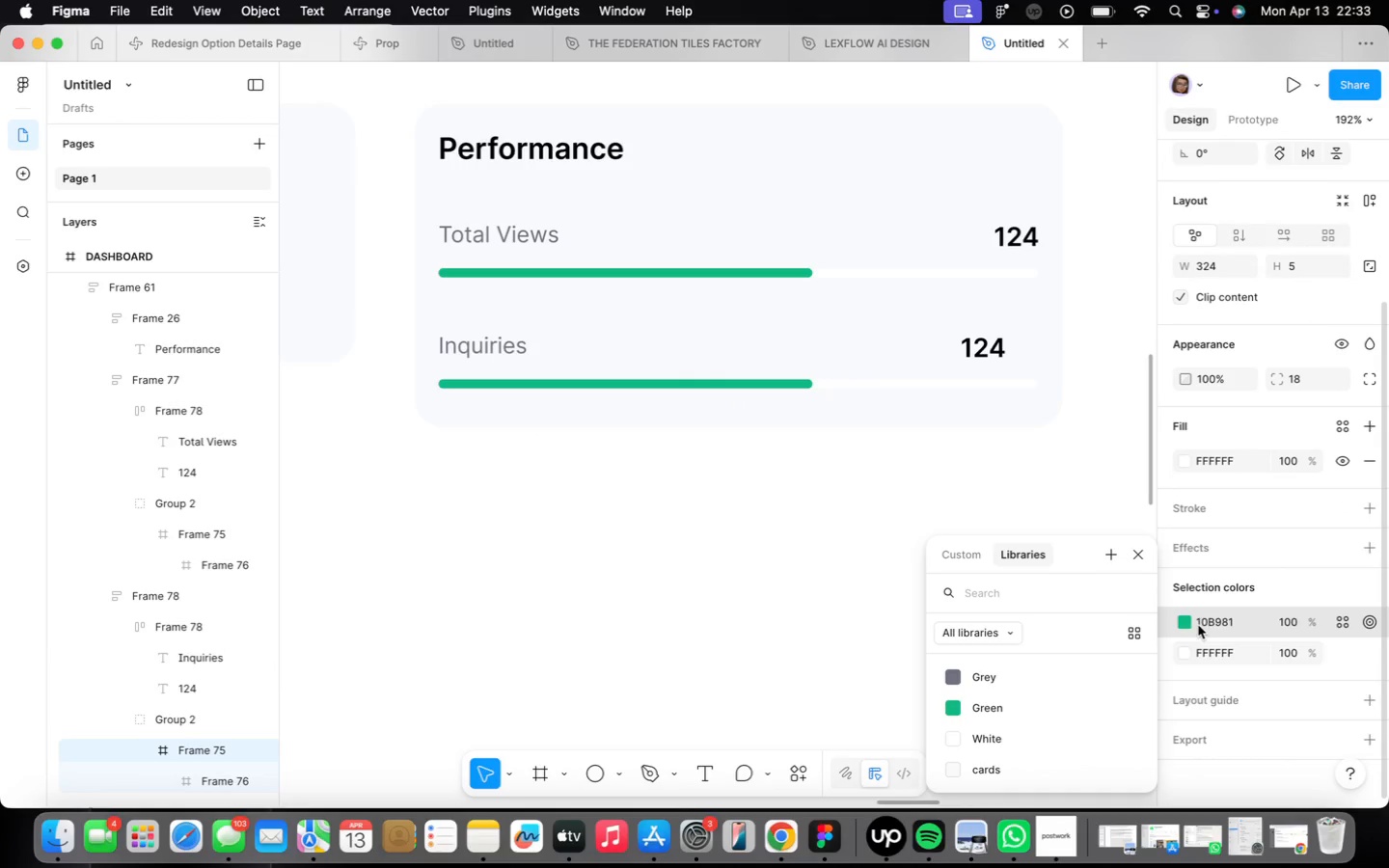 
double_click([1185, 621])
 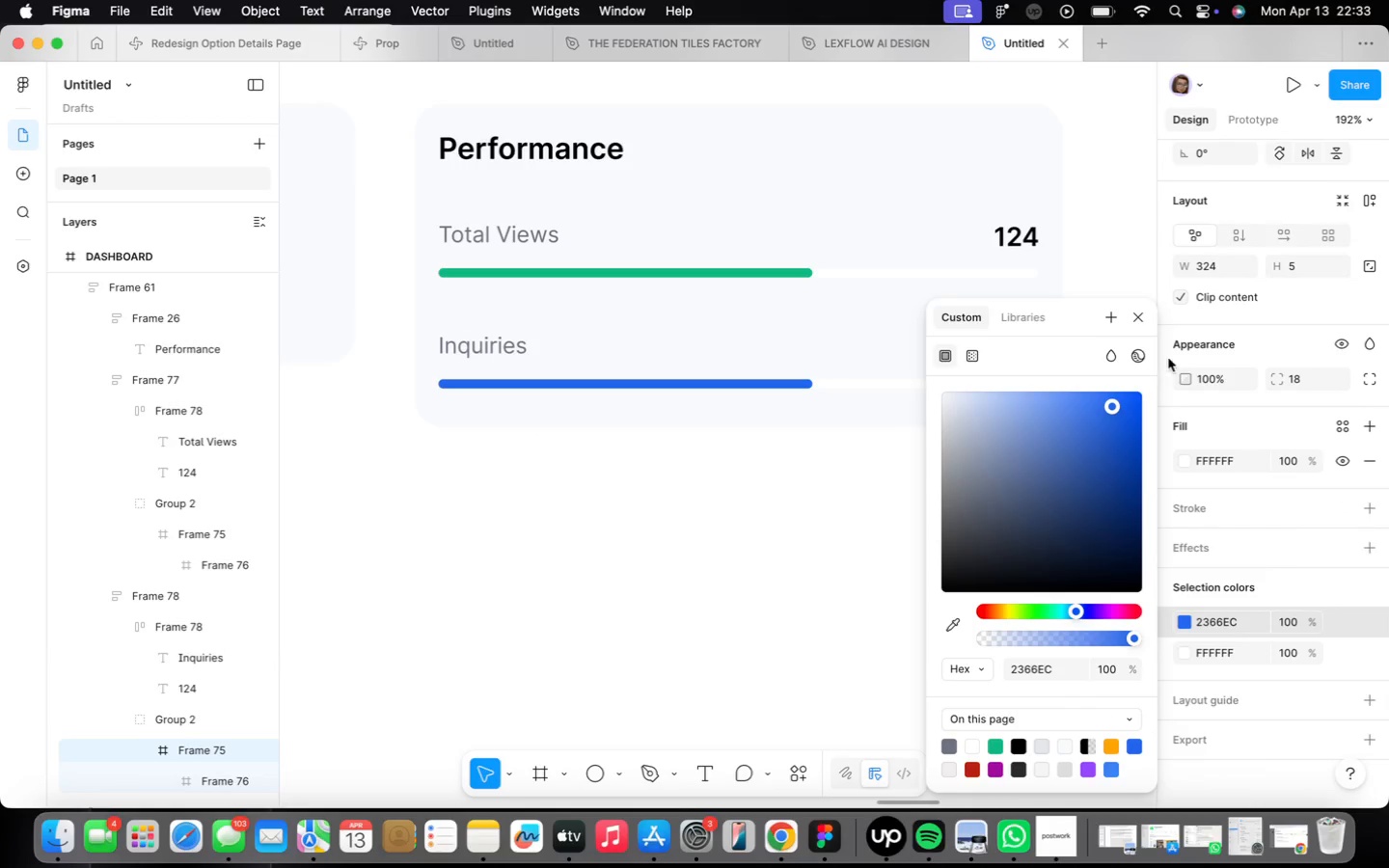 
left_click([1142, 320])
 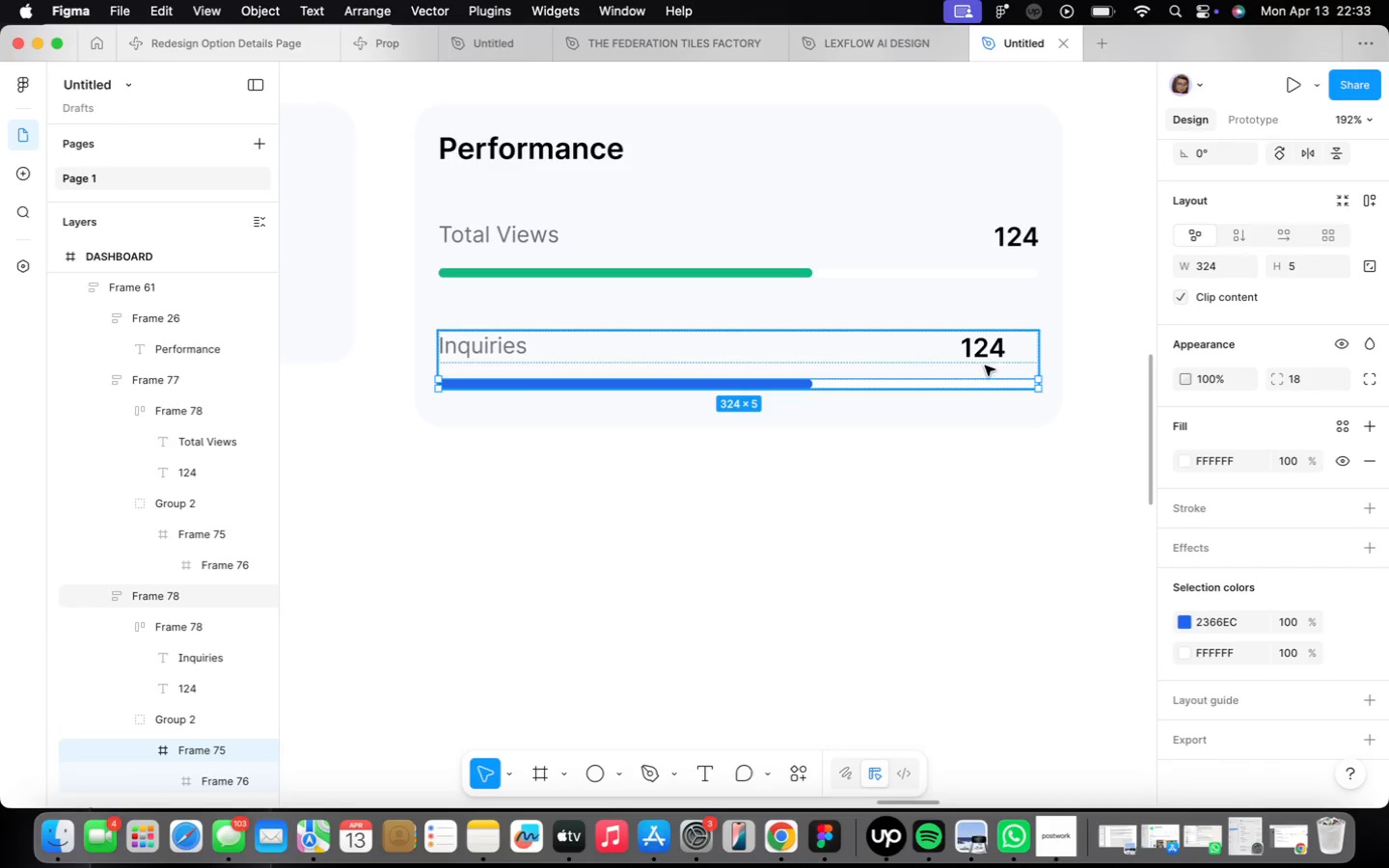 
double_click([986, 357])
 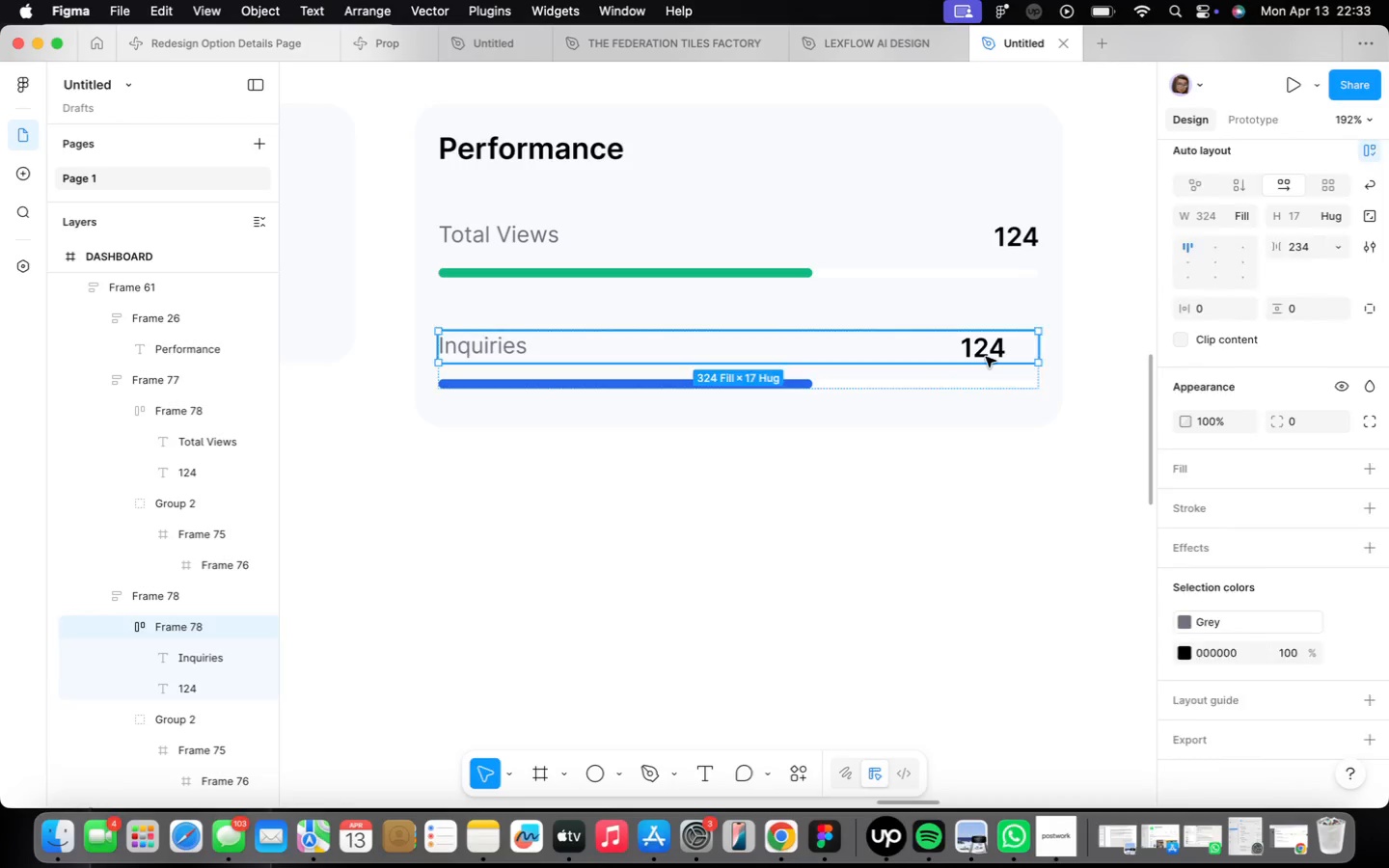 
triple_click([986, 357])
 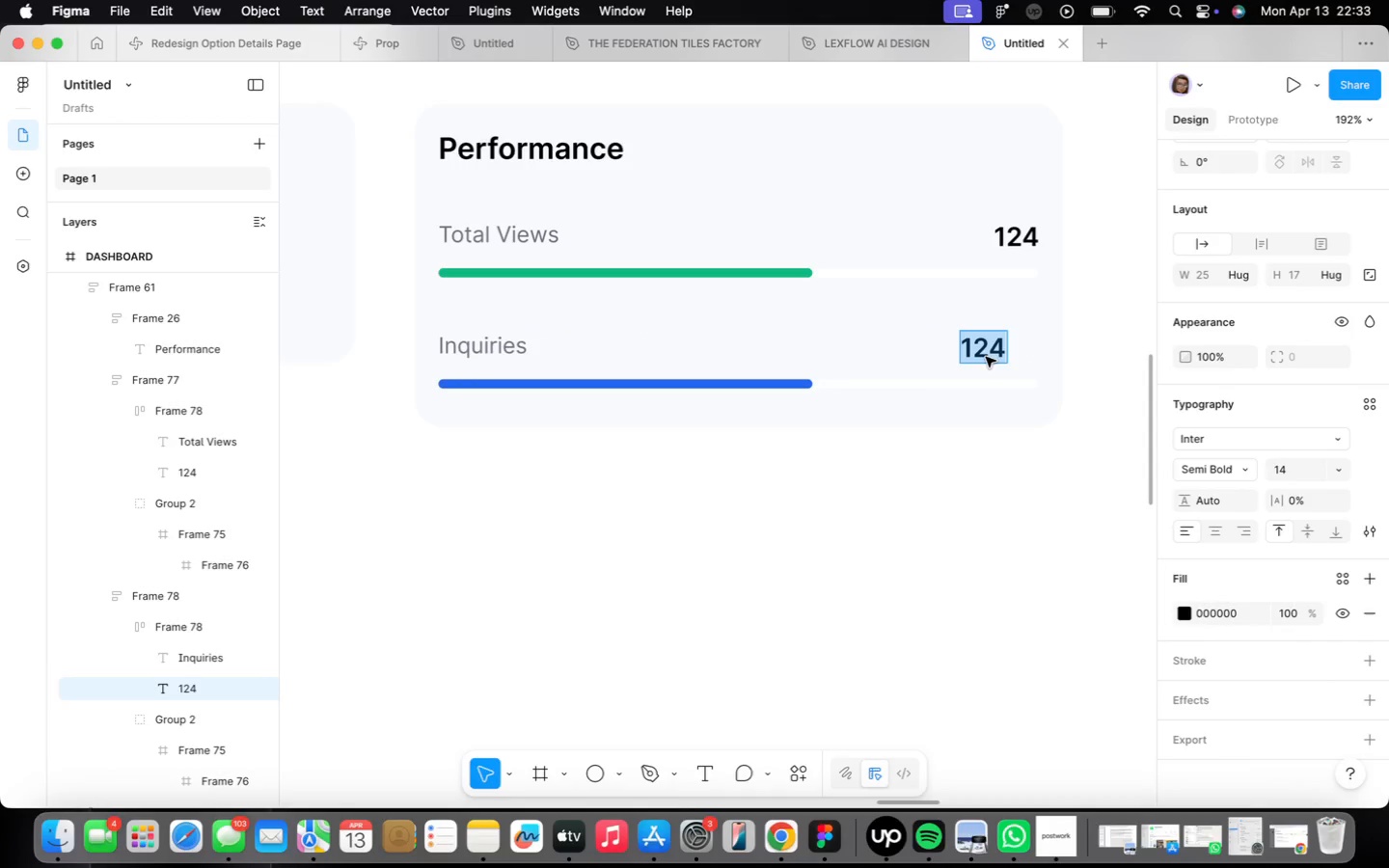 
triple_click([986, 357])
 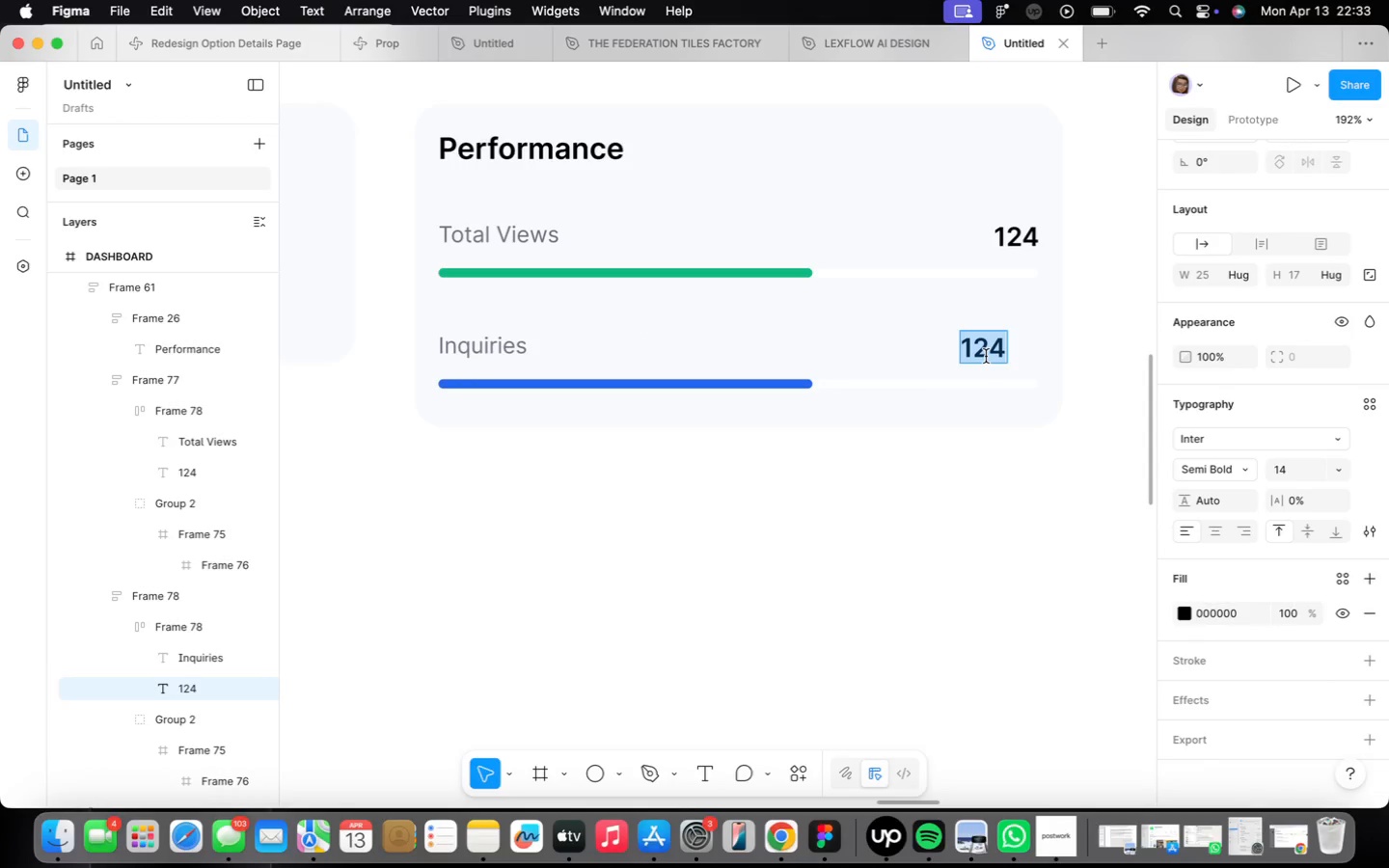 
key(8)
 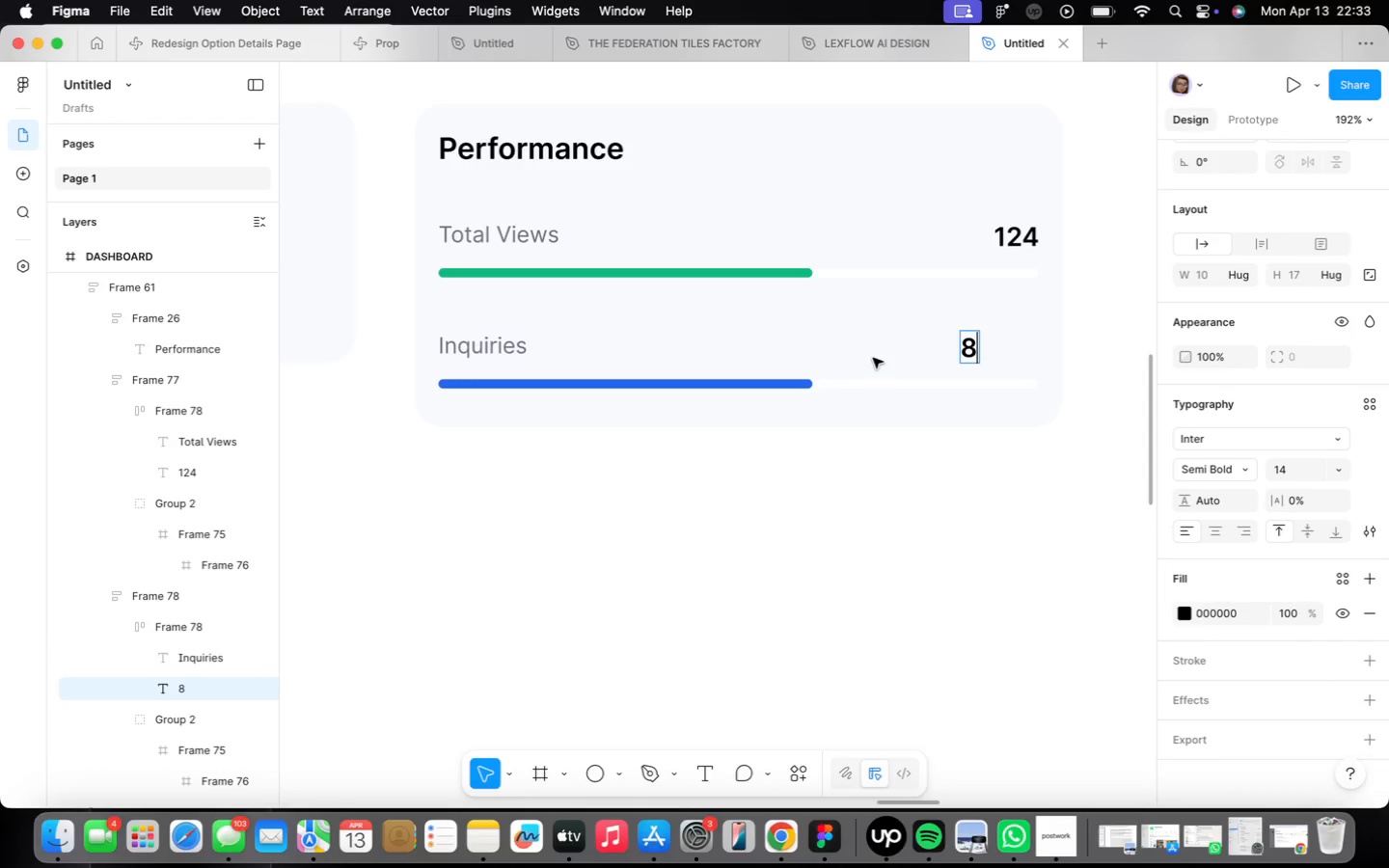 
left_click([858, 349])
 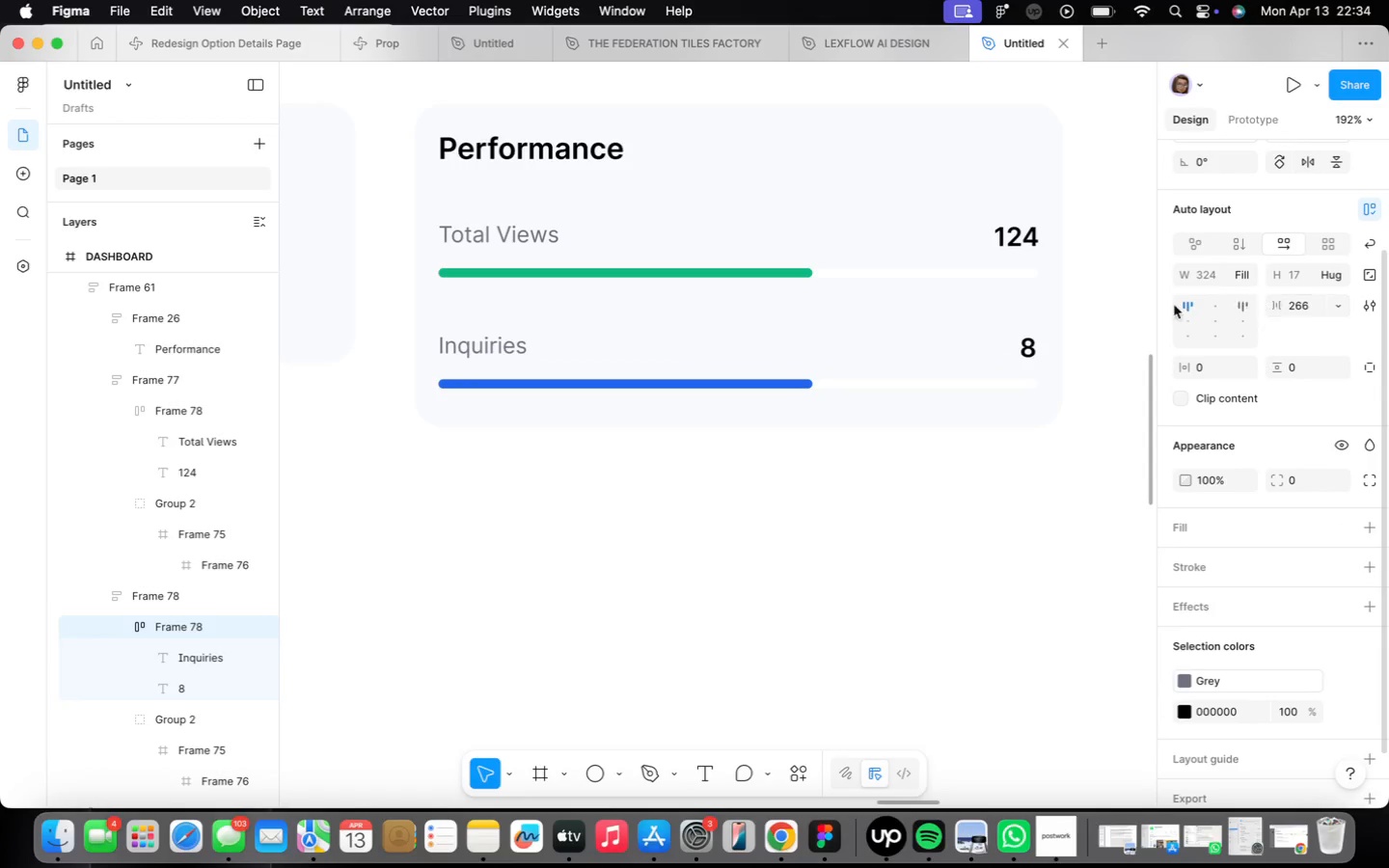 
wait(5.34)
 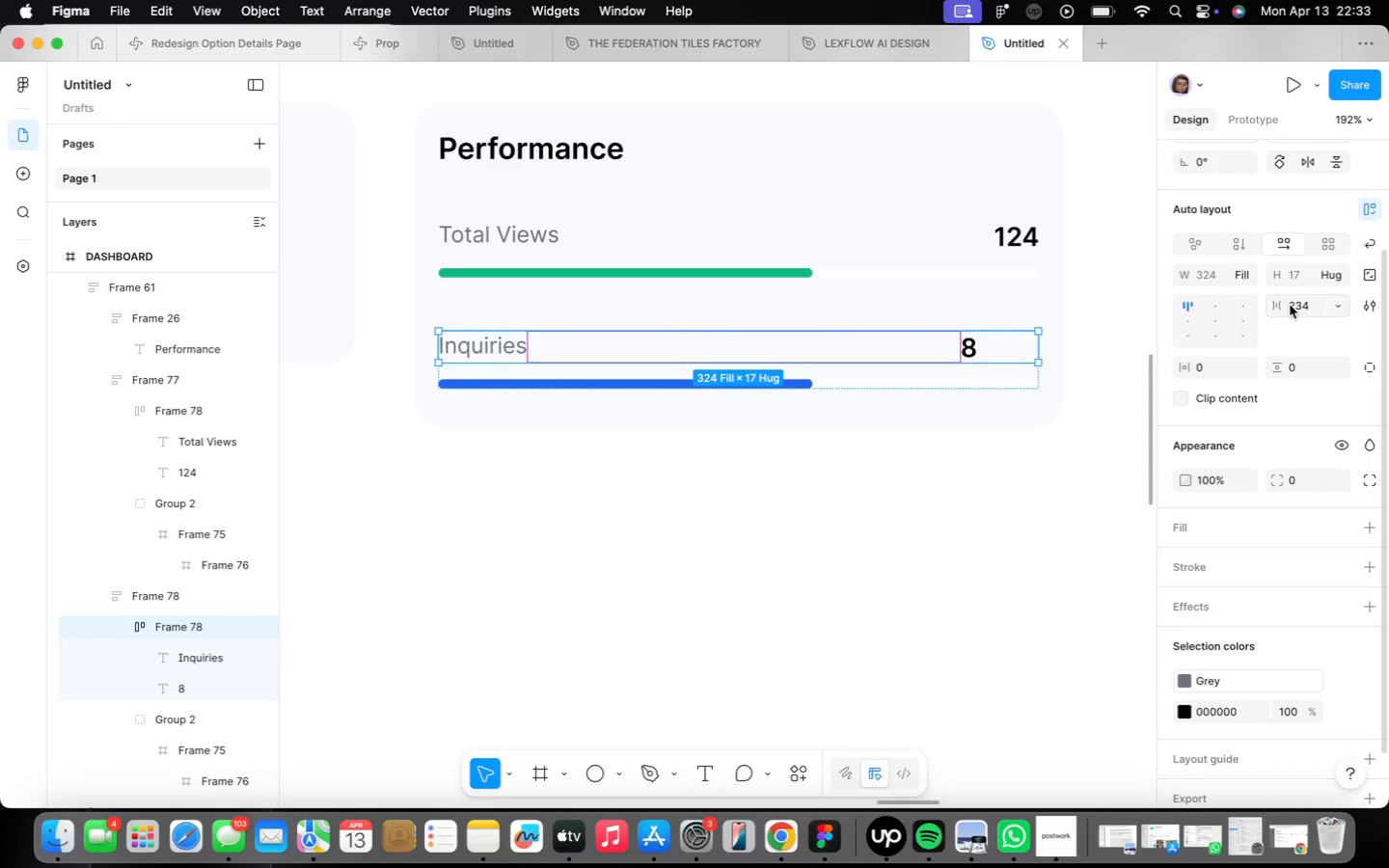 
double_click([808, 385])
 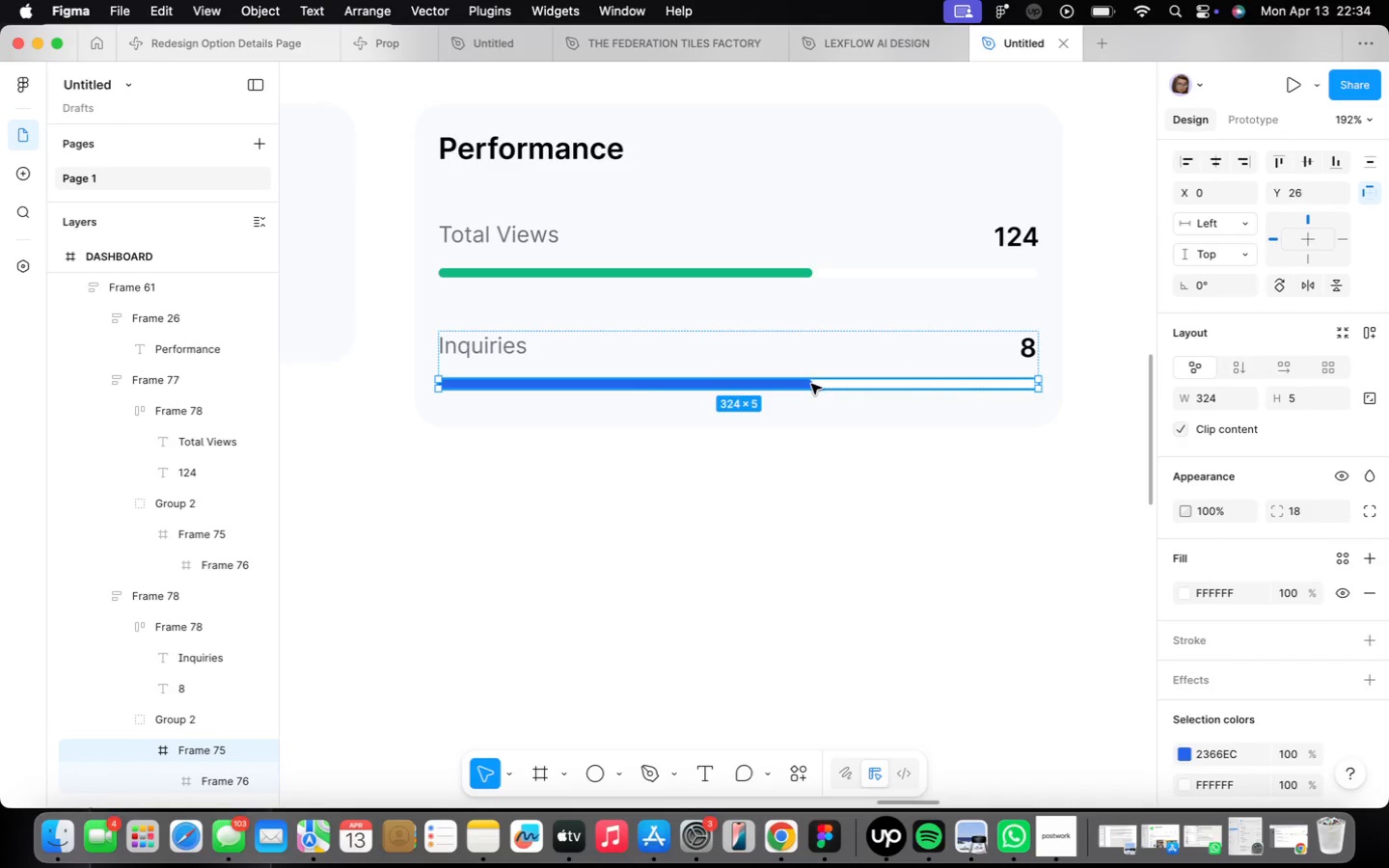 
triple_click([811, 384])
 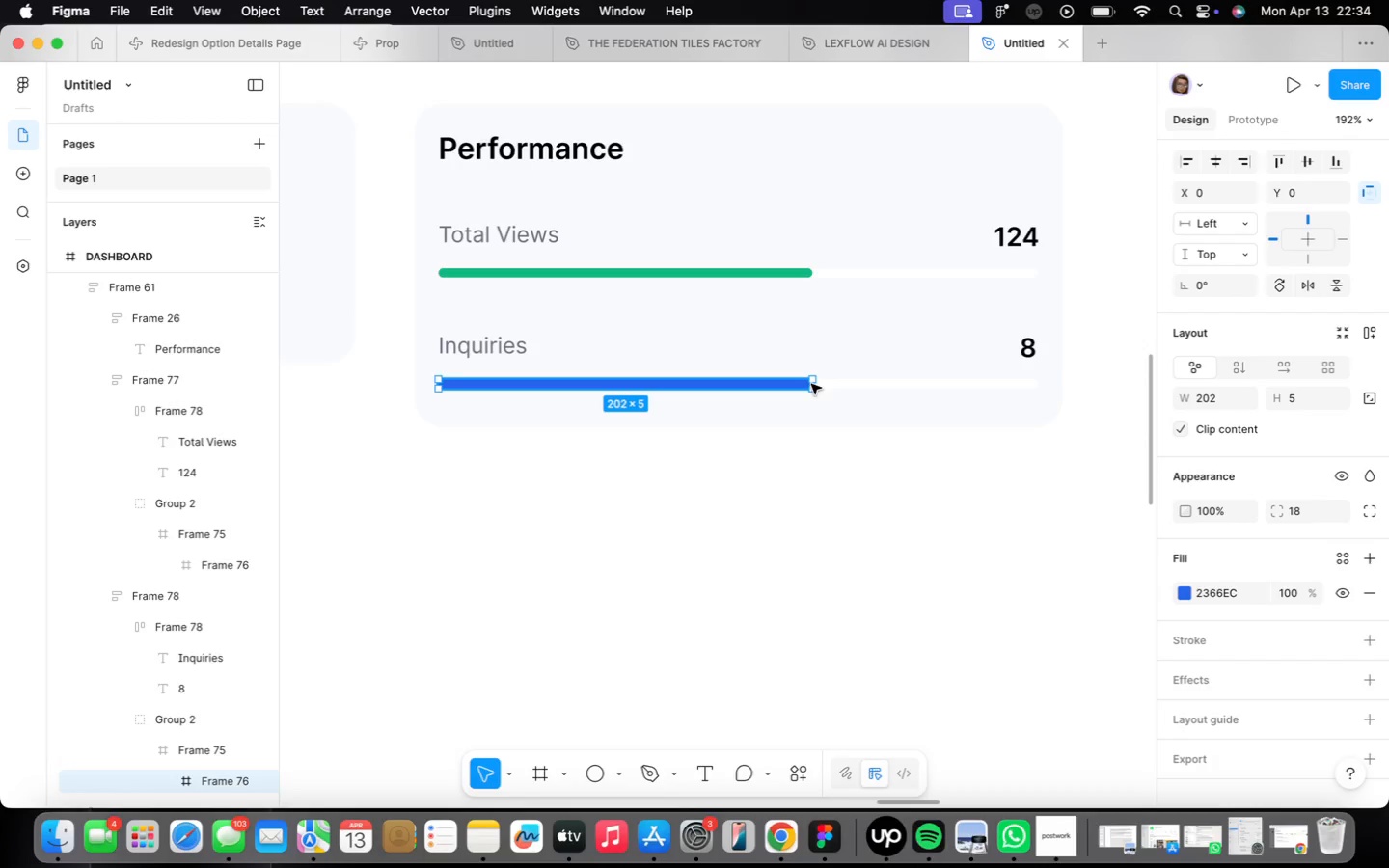 
triple_click([811, 384])
 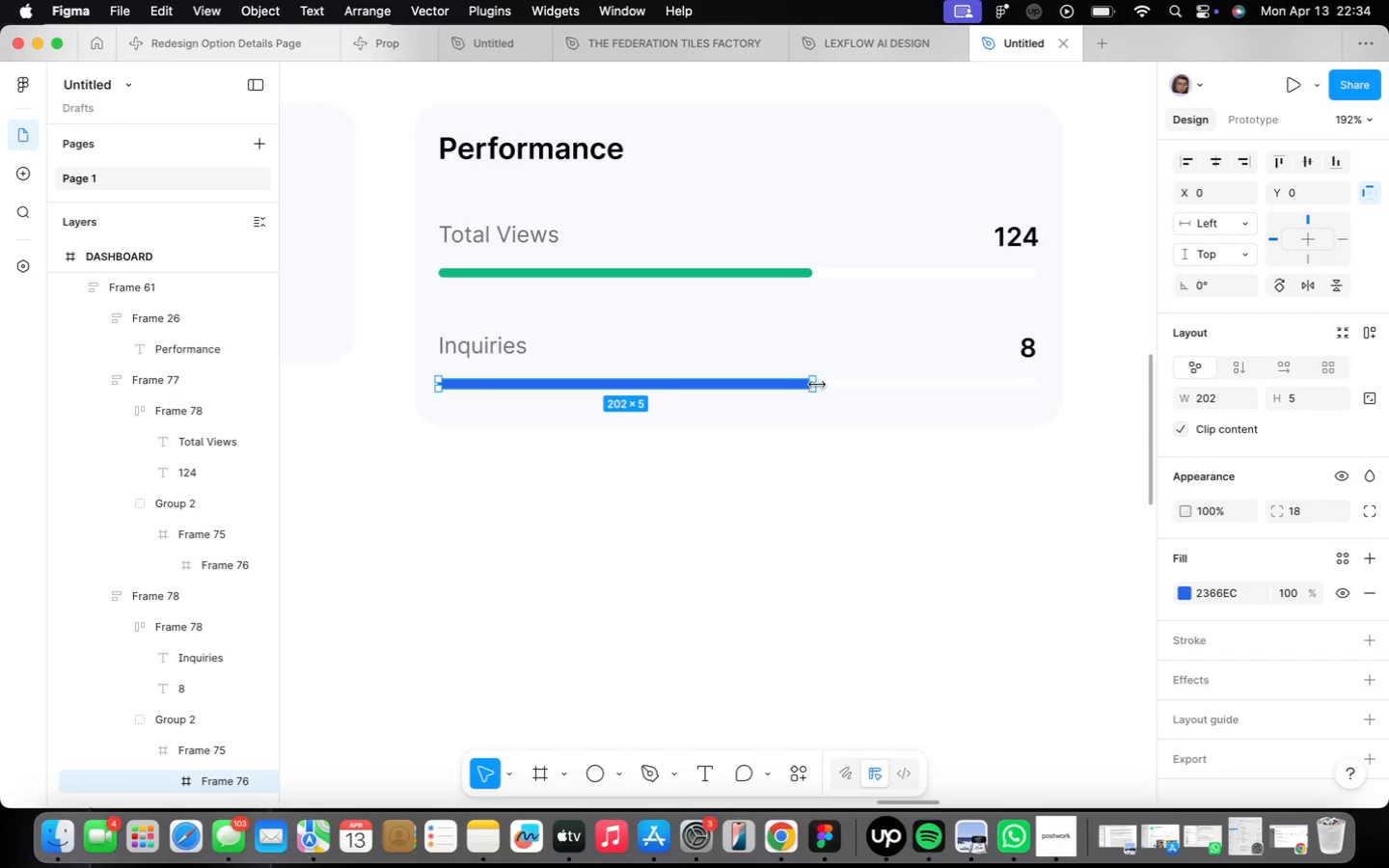 
left_click_drag(start_coordinate=[817, 385], to_coordinate=[702, 373])
 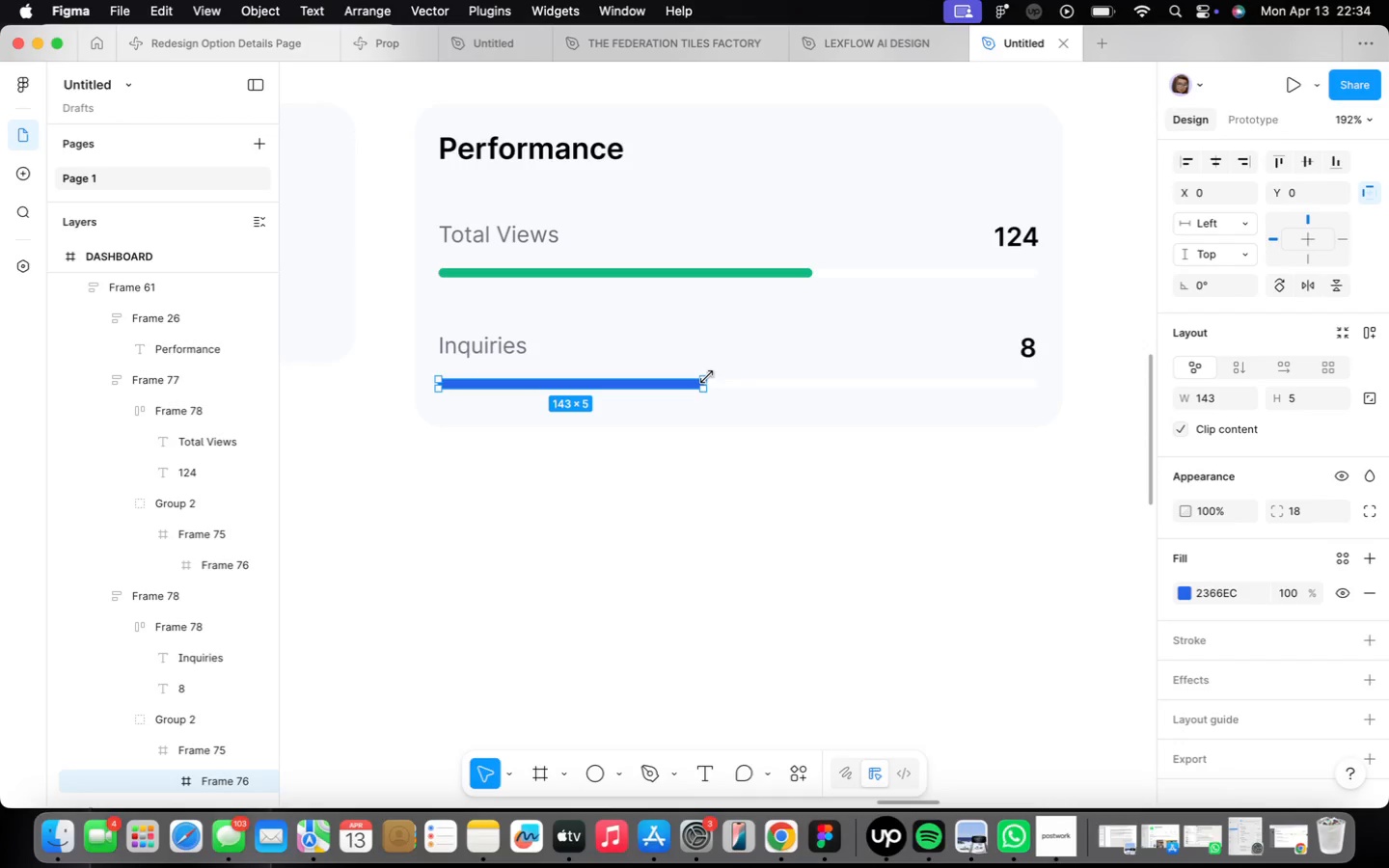 
left_click_drag(start_coordinate=[704, 382], to_coordinate=[665, 380])
 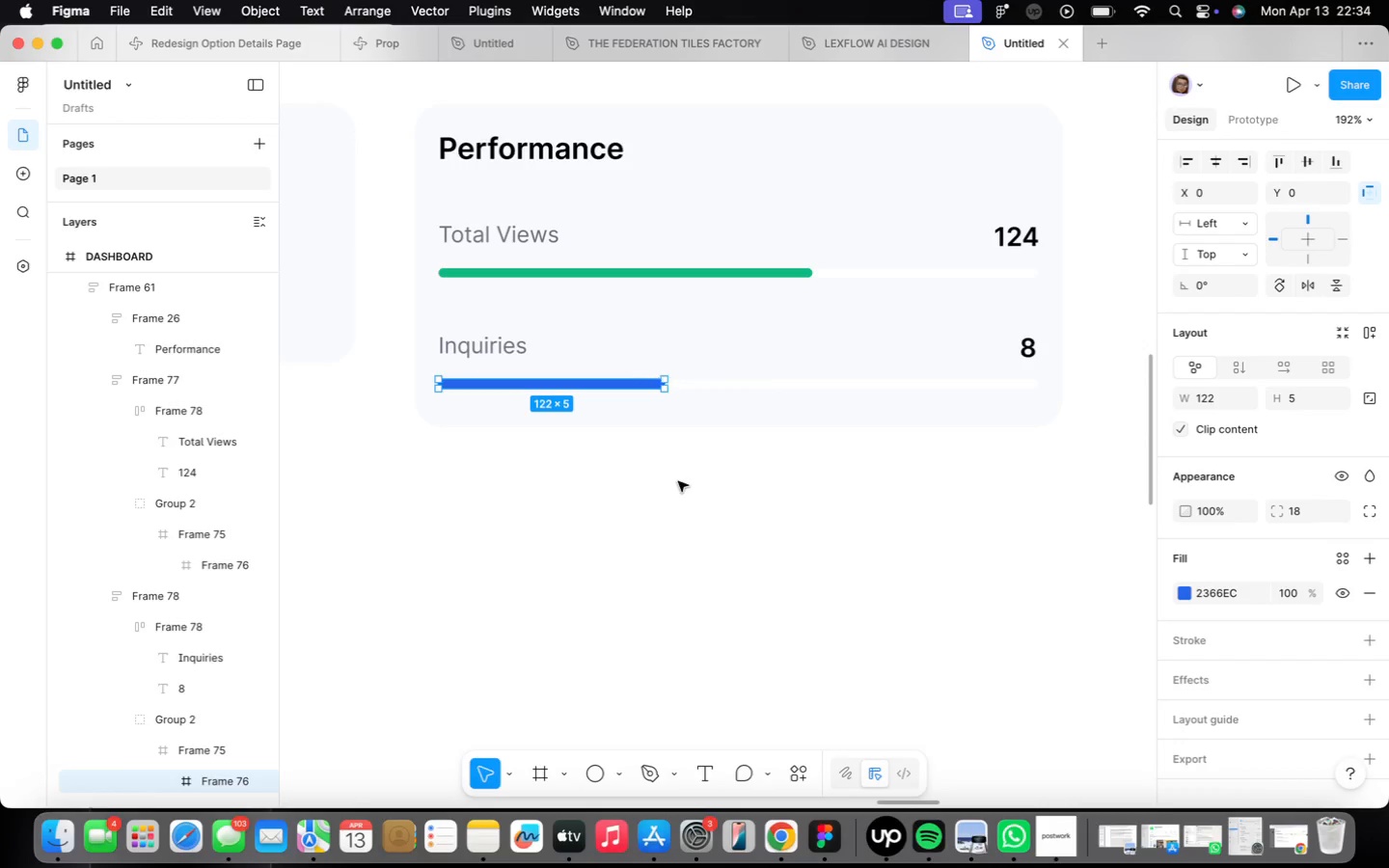 
left_click([678, 482])
 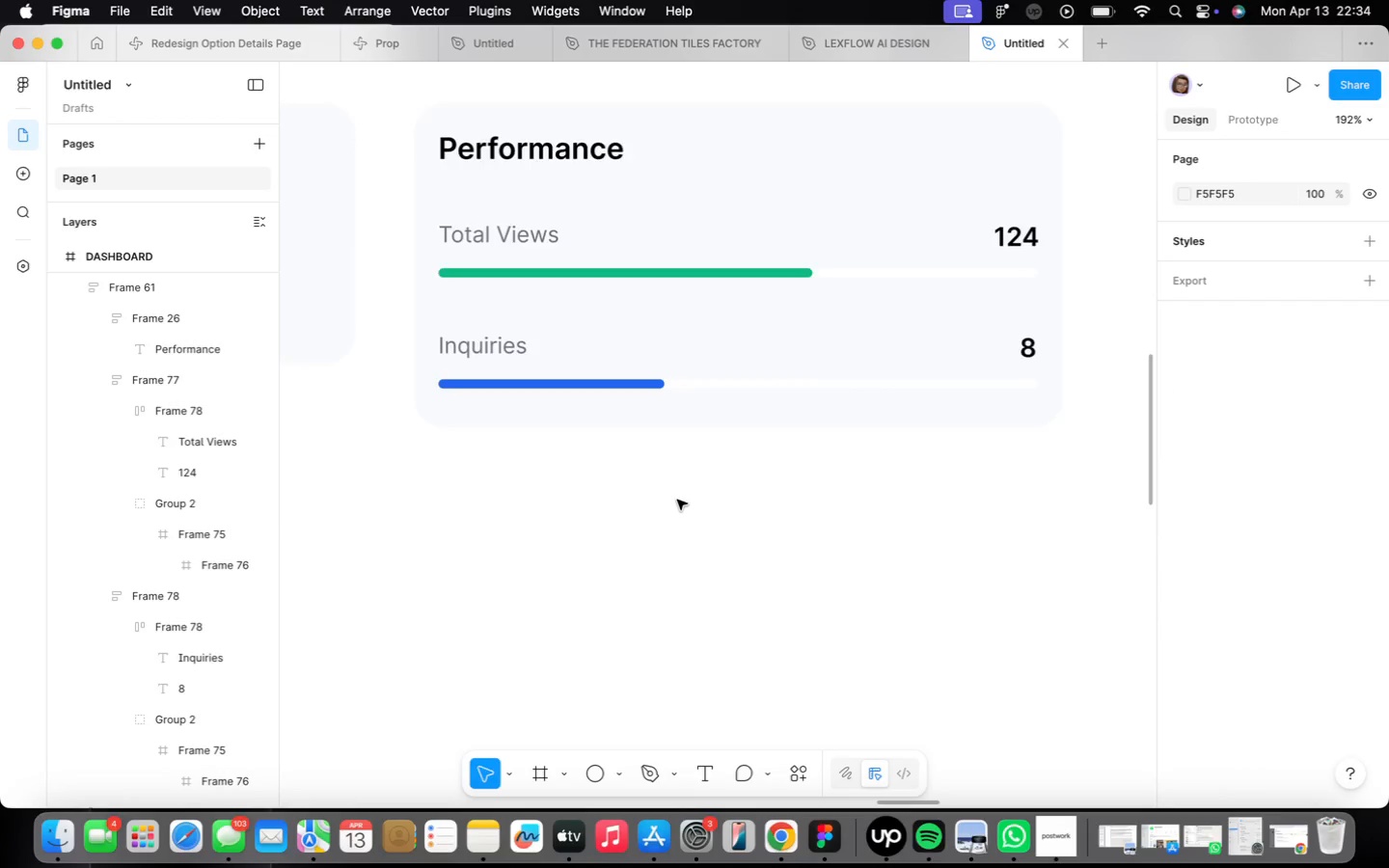 
scroll: coordinate [678, 484], scroll_direction: down, amount: 10.0
 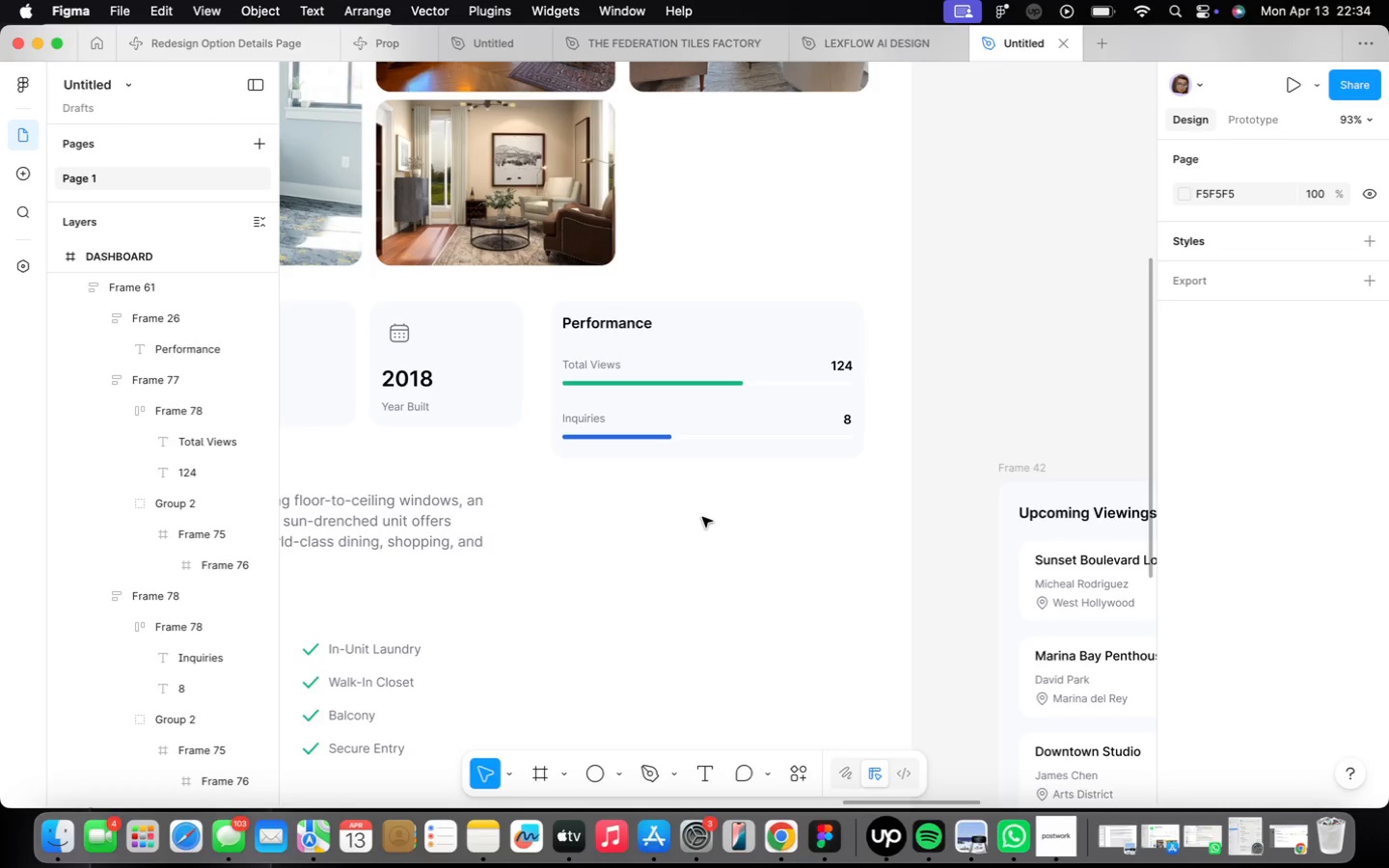 
wait(37.92)
 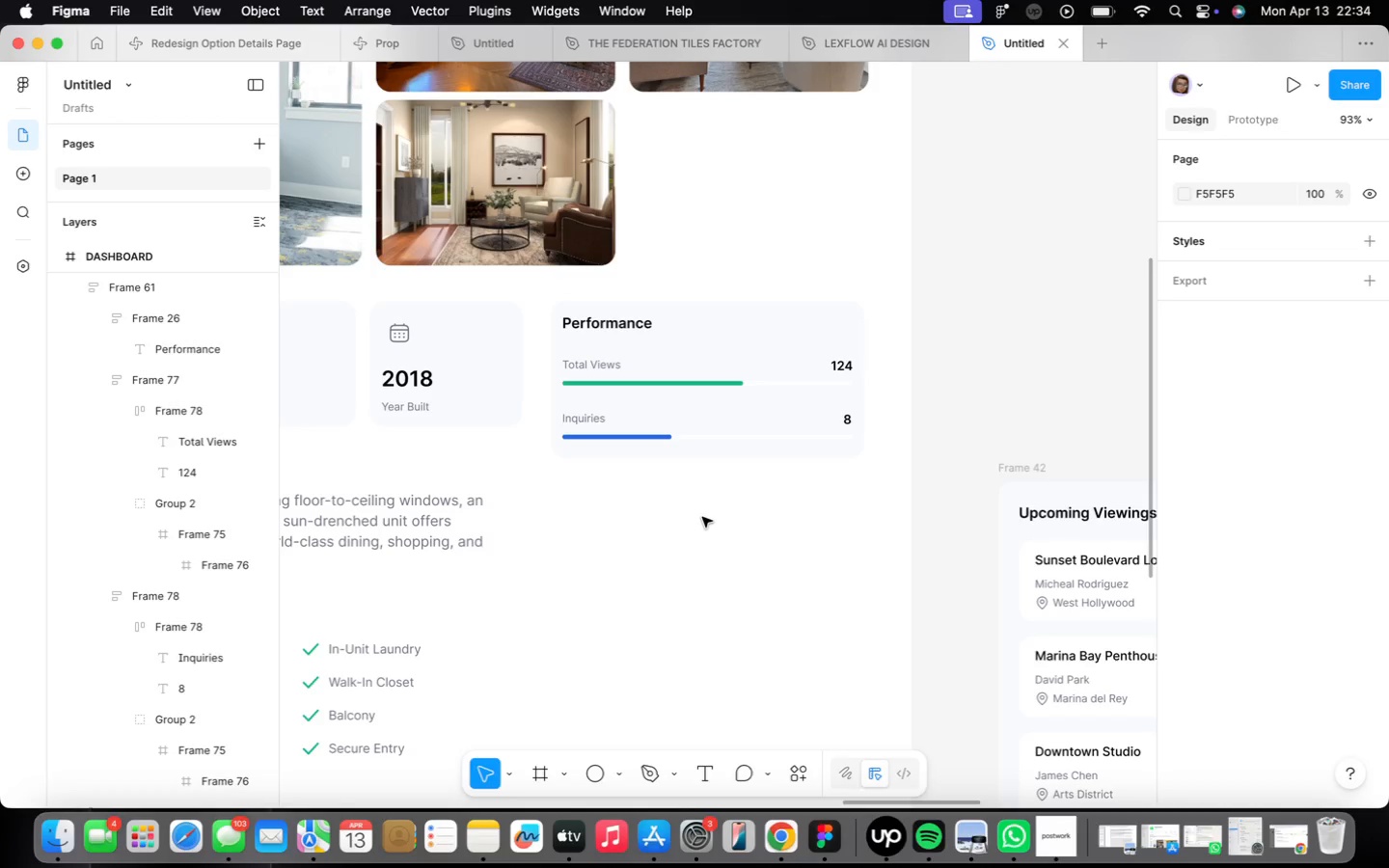 
left_click([672, 394])
 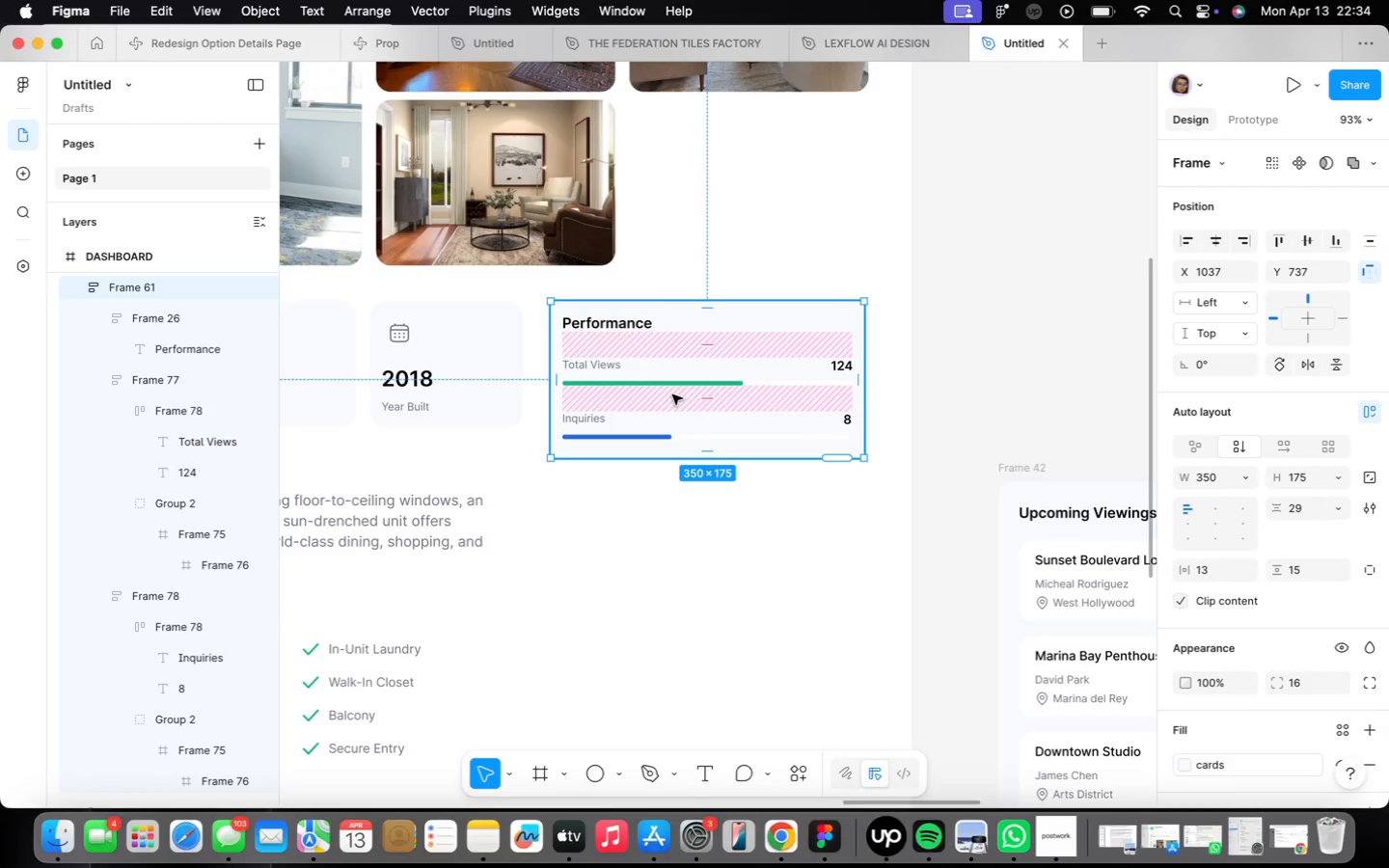 
hold_key(key=OptionLeft, duration=2.38)
left_click_drag(start_coordinate=[672, 394], to_coordinate=[670, 577])
 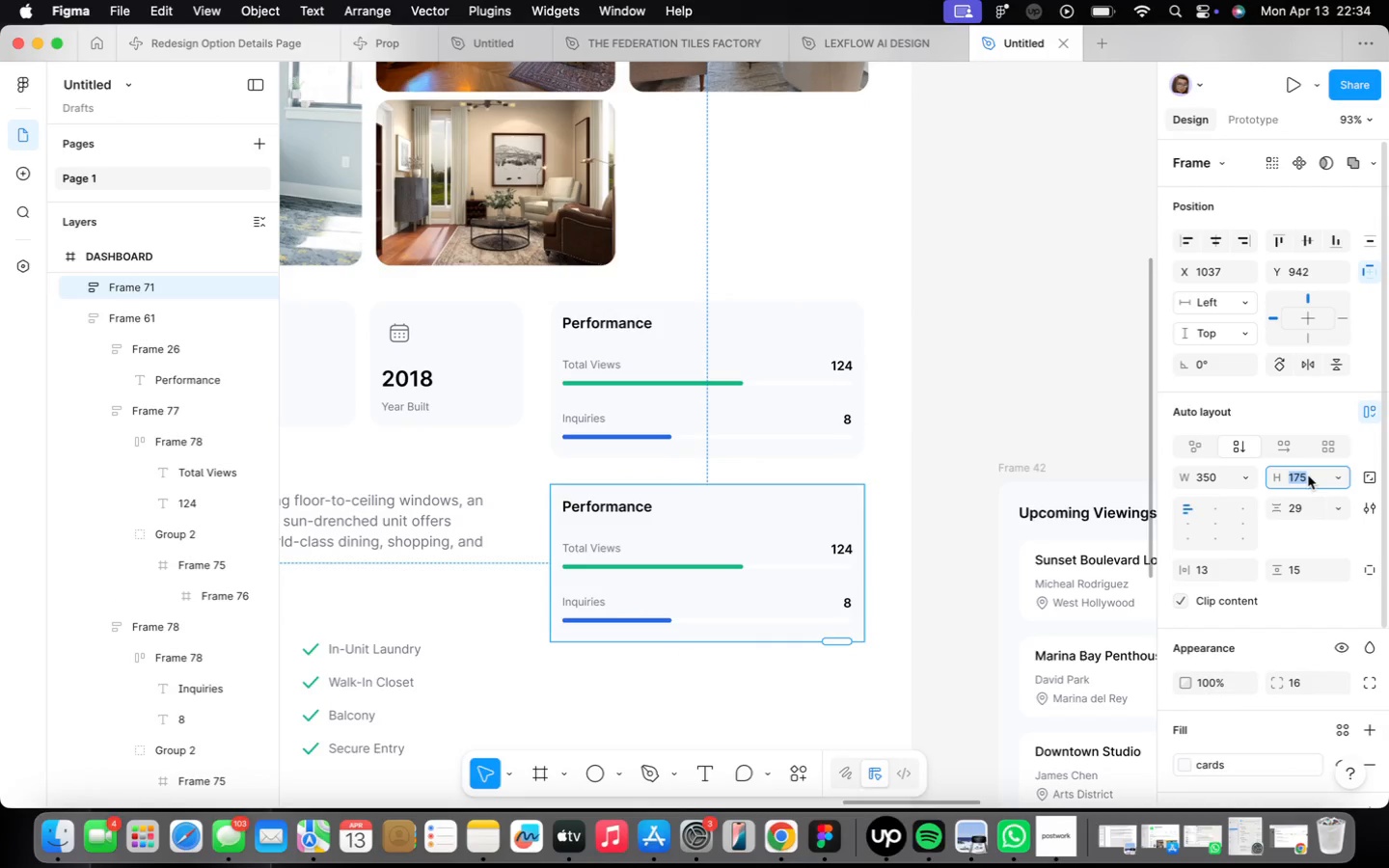 
type(207)
 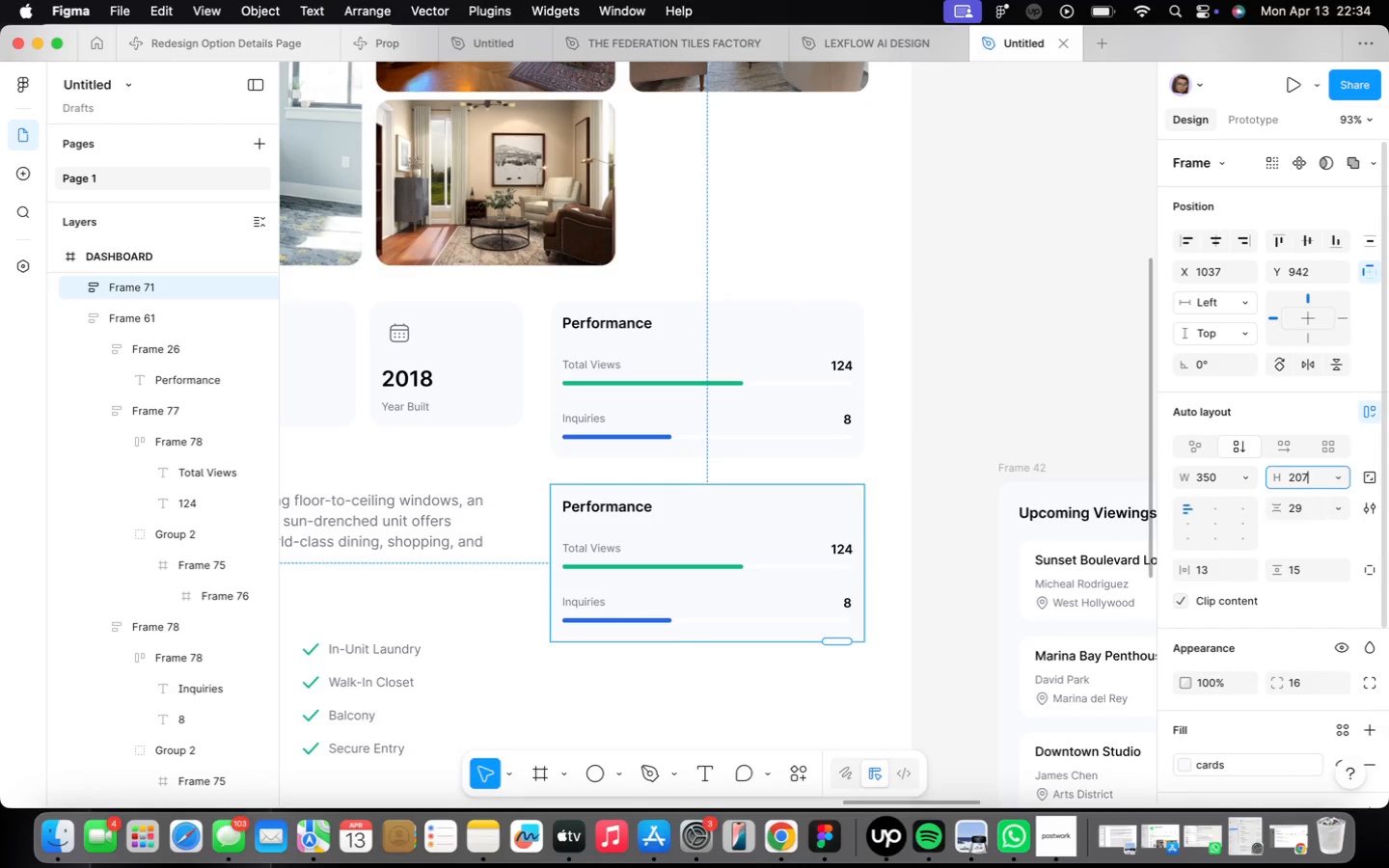 
key(Enter)
 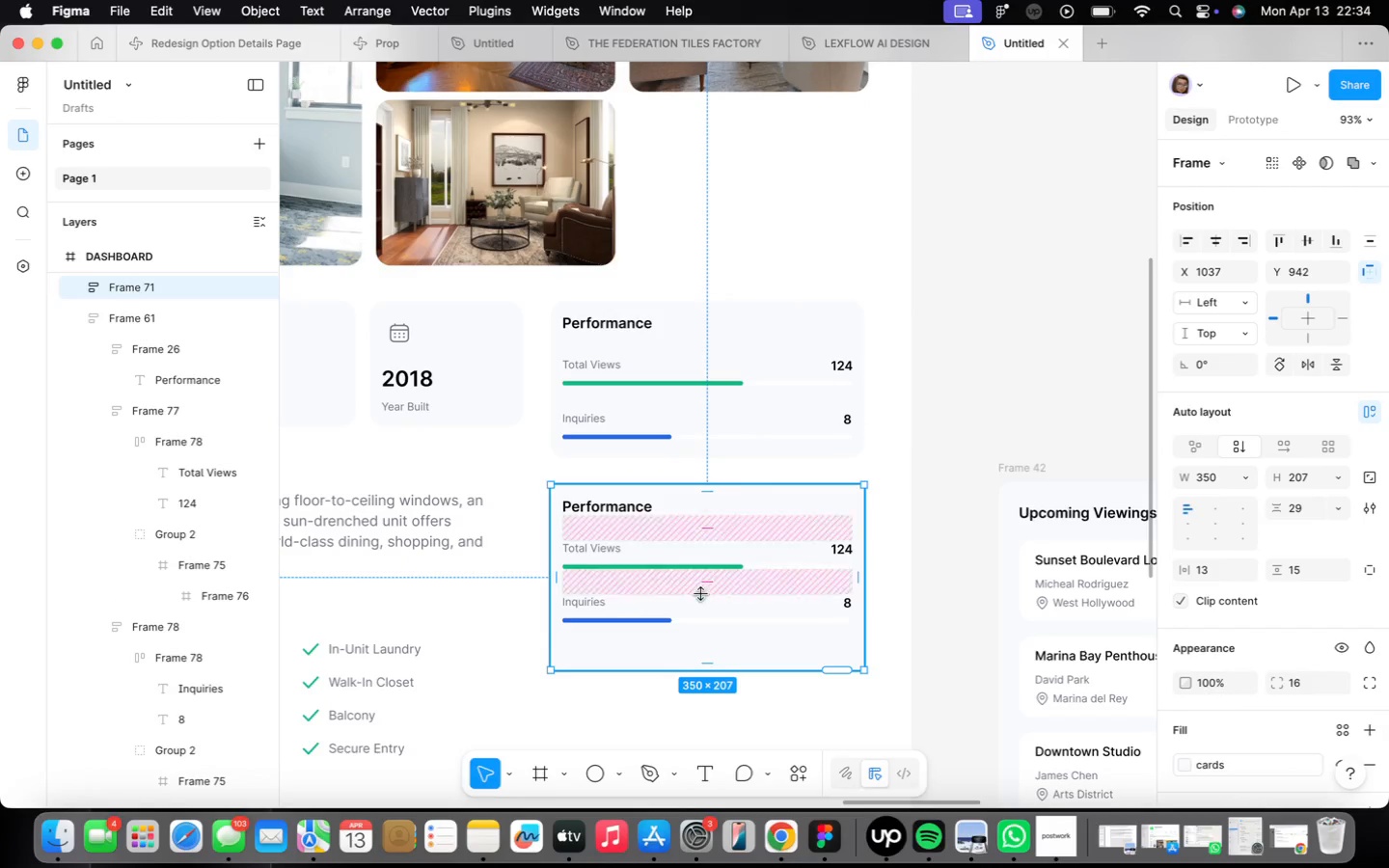 
scroll: coordinate [690, 587], scroll_direction: up, amount: 2.0
 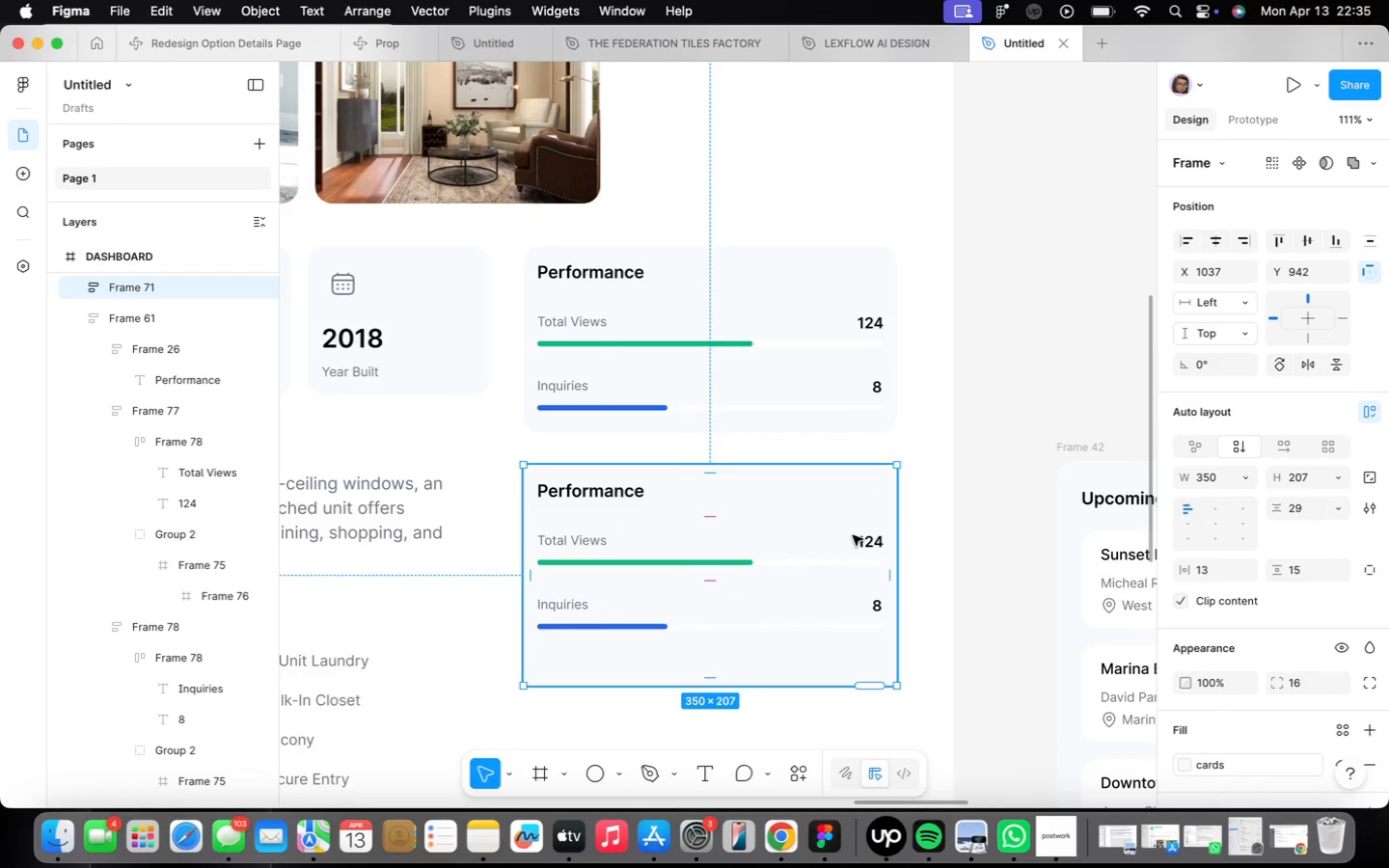 
wait(7.27)
 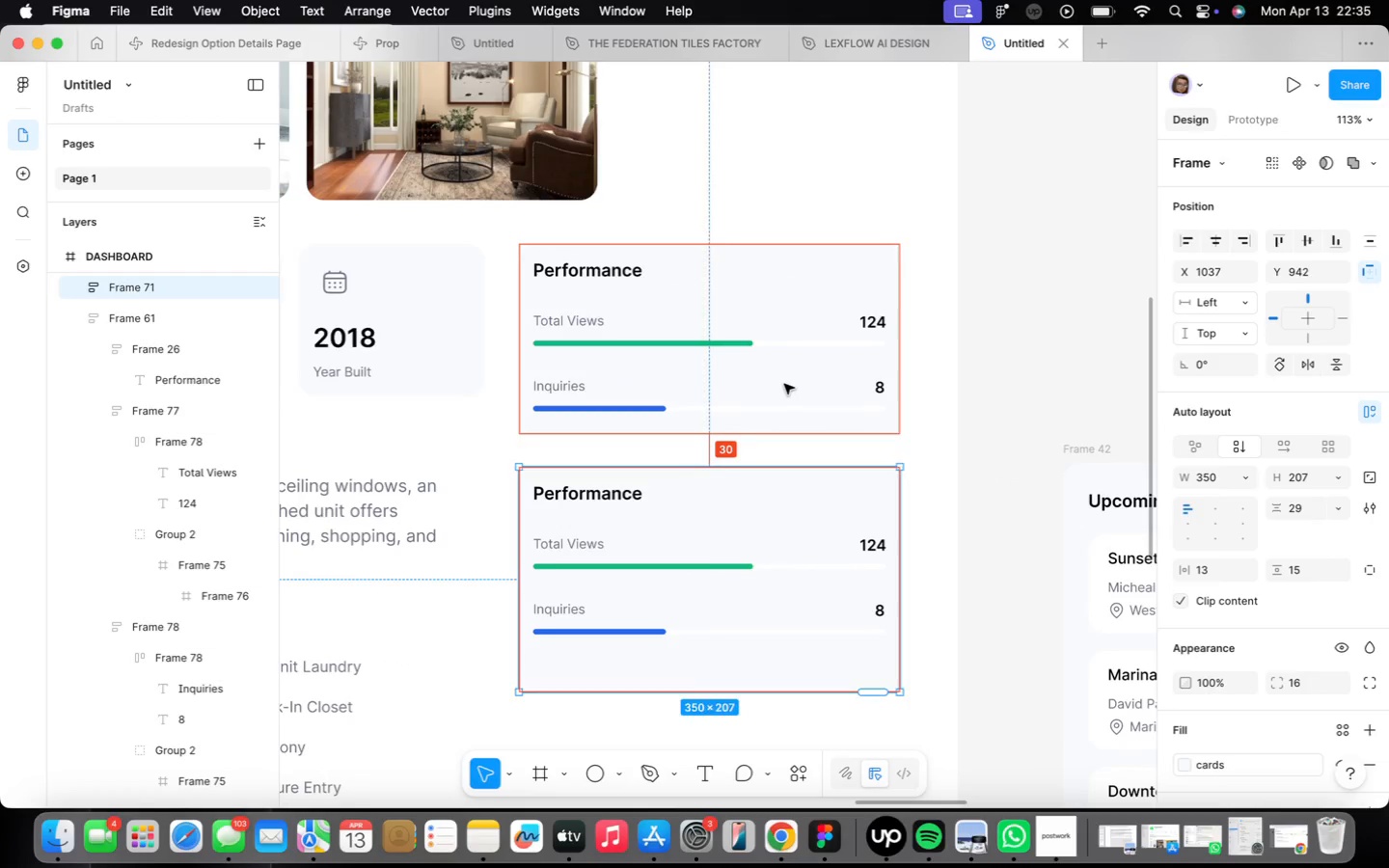 
key(Alt+ArrowUp)
 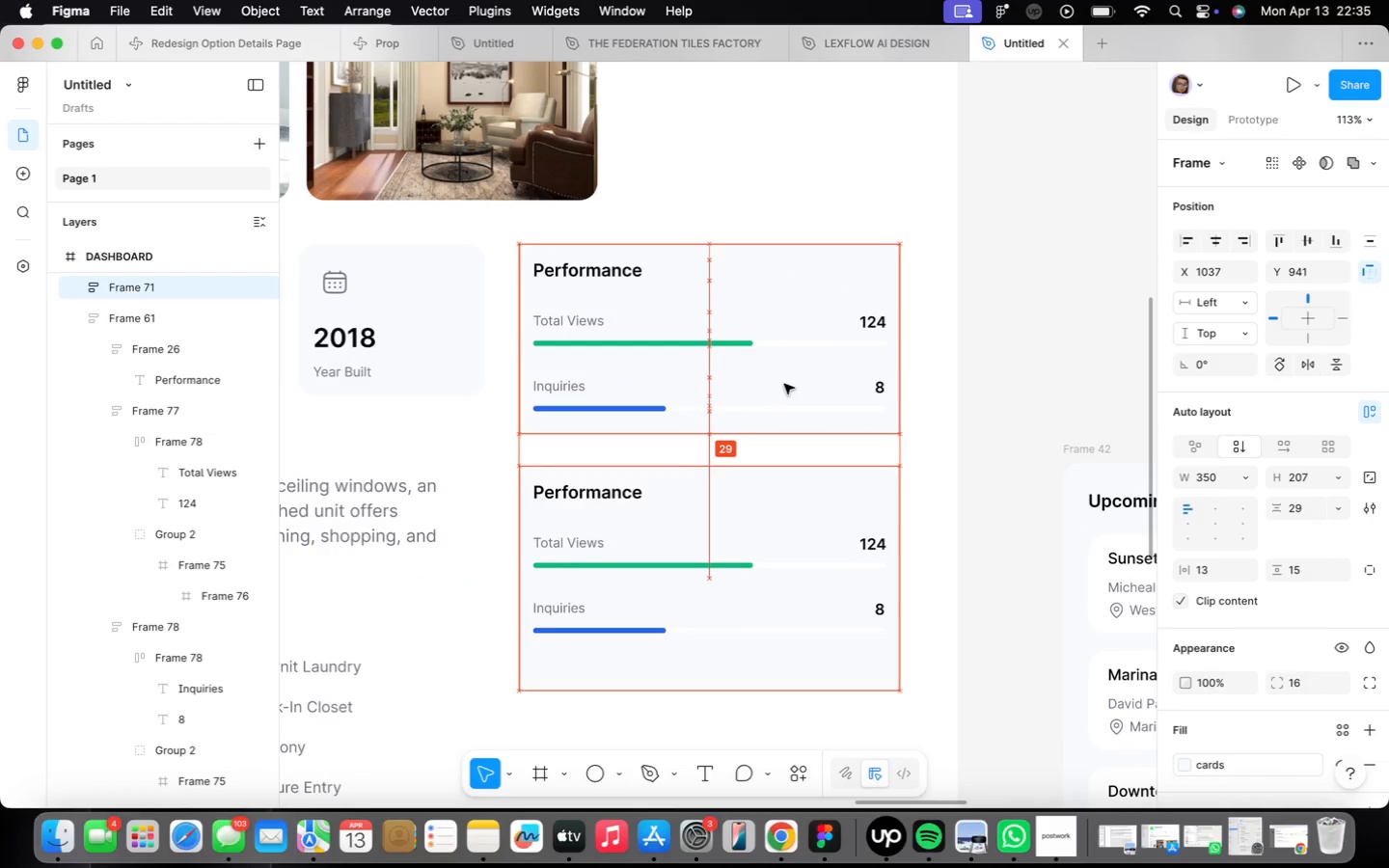 
key(Alt+ArrowUp)
 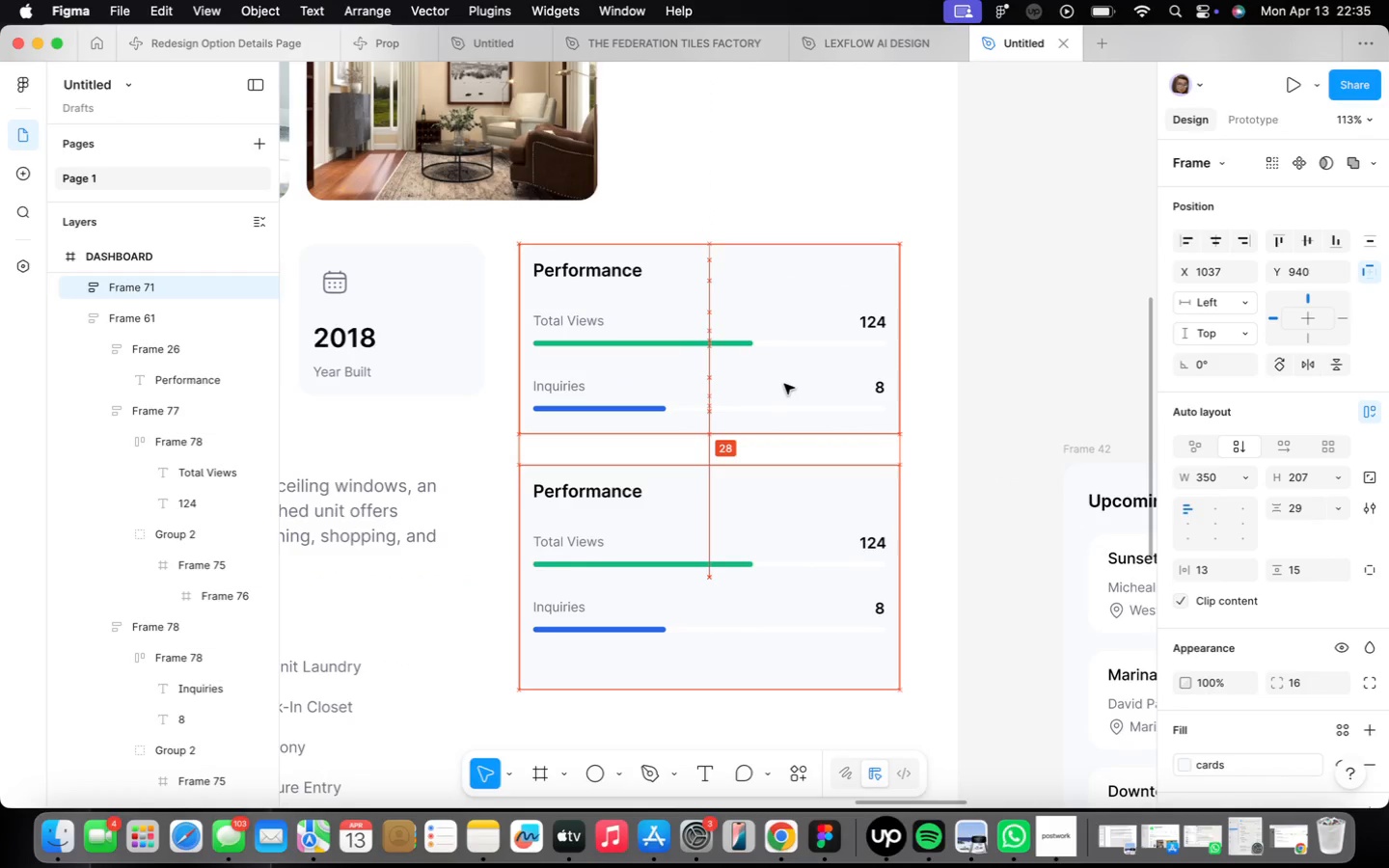 
scroll: coordinate [784, 384], scroll_direction: up, amount: 1.0
 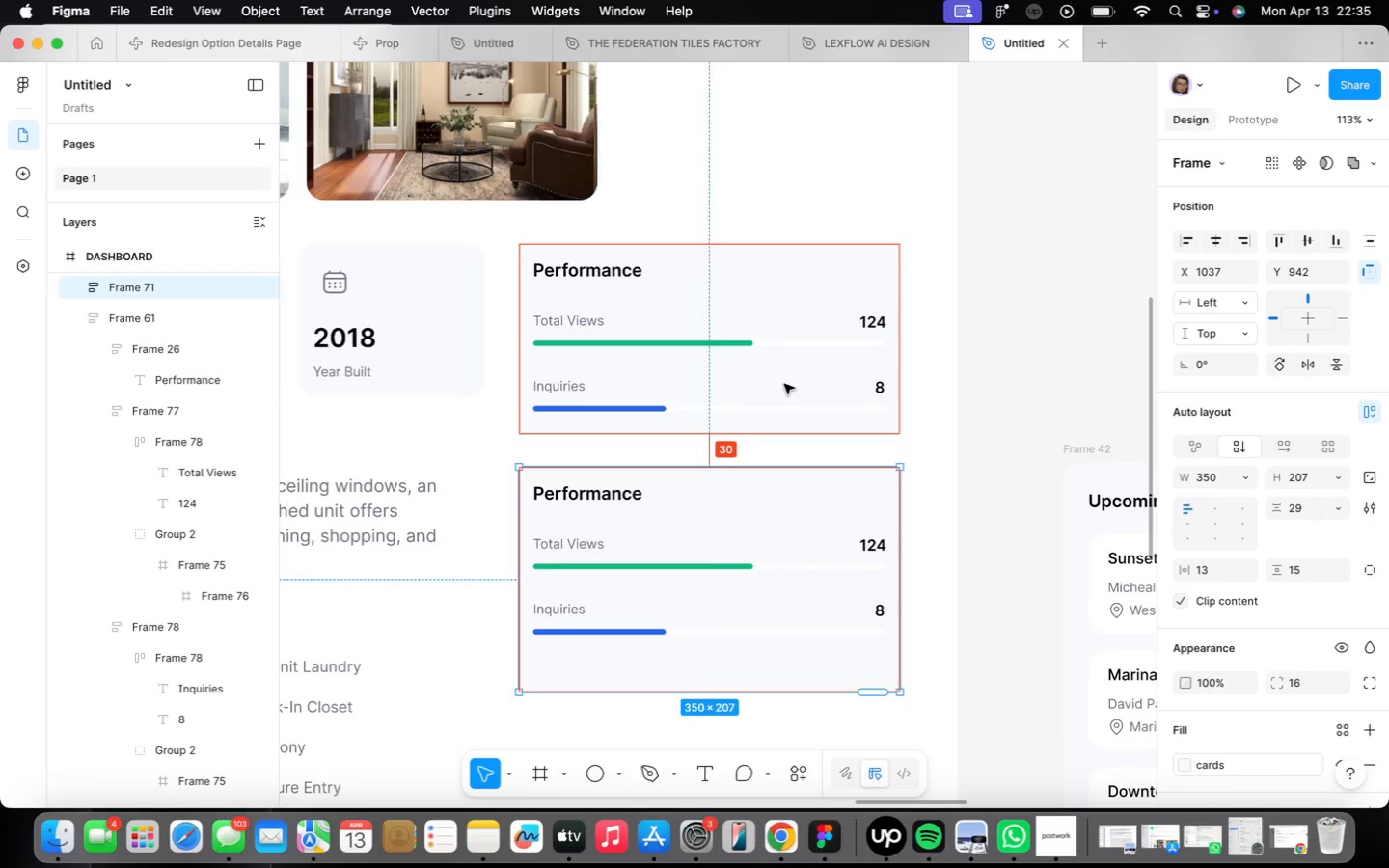 
key(Alt+ArrowUp)
 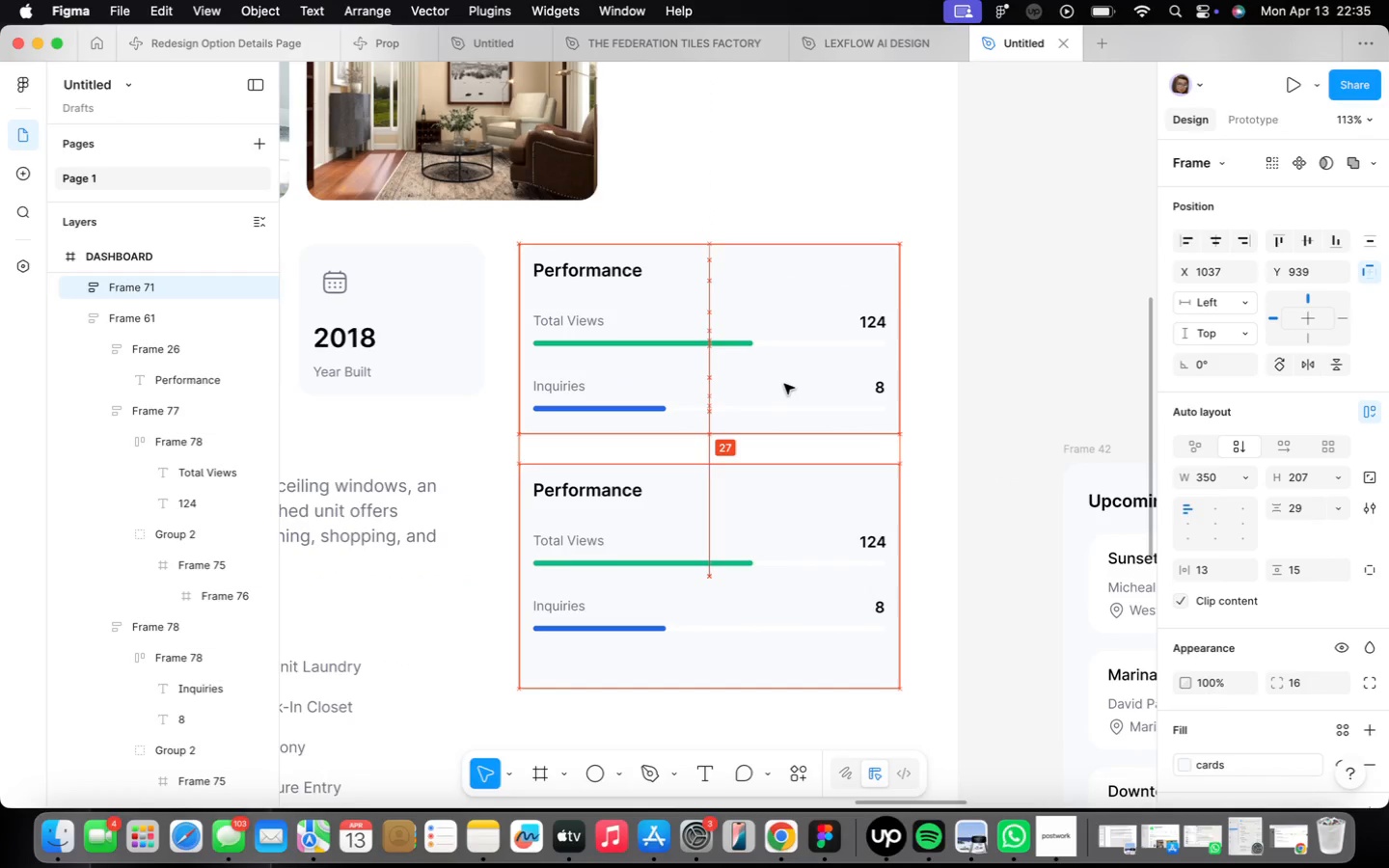 
key(Alt+ArrowUp)
 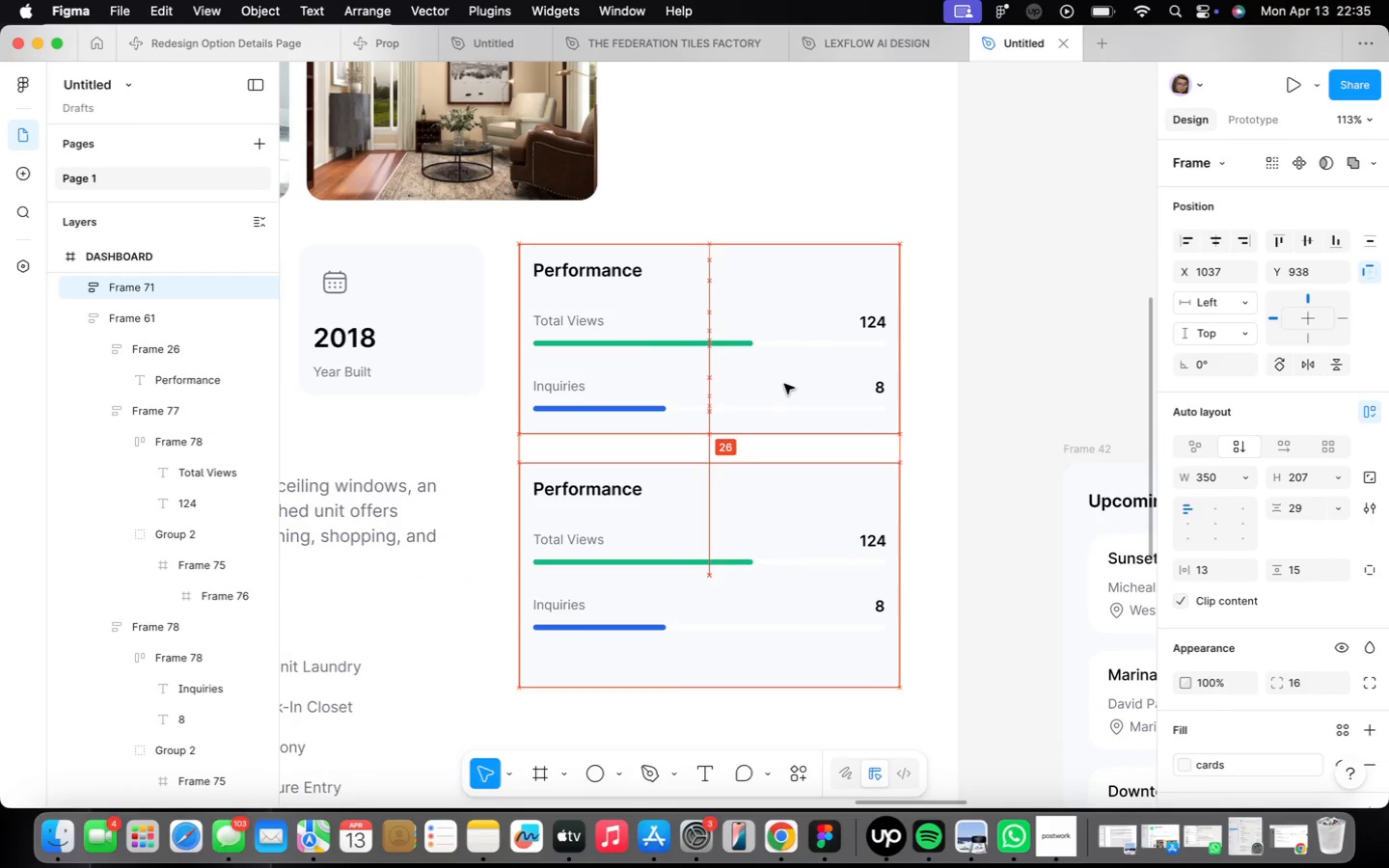 
key(Alt+ArrowUp)
 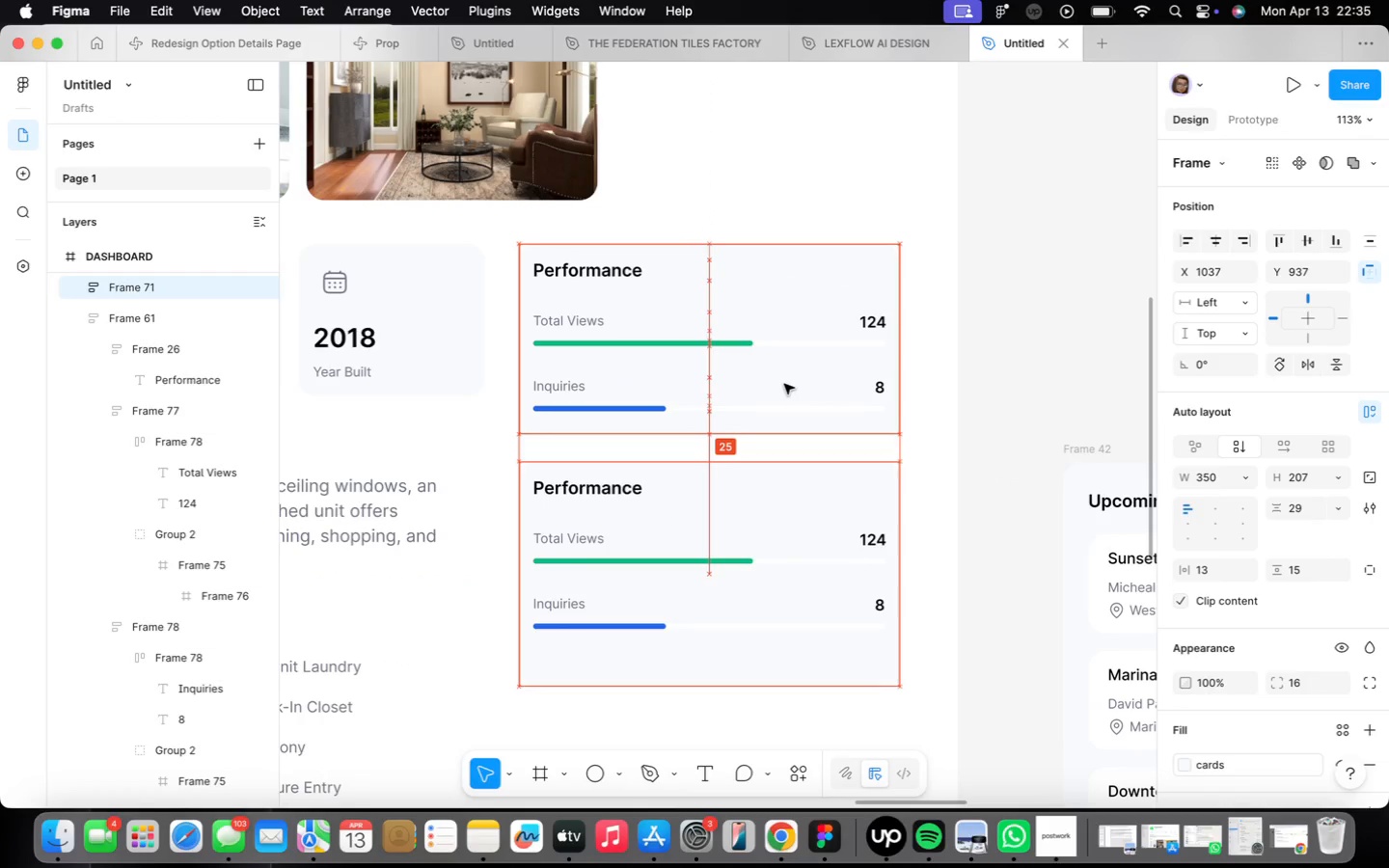 
key(Alt+ArrowUp)
 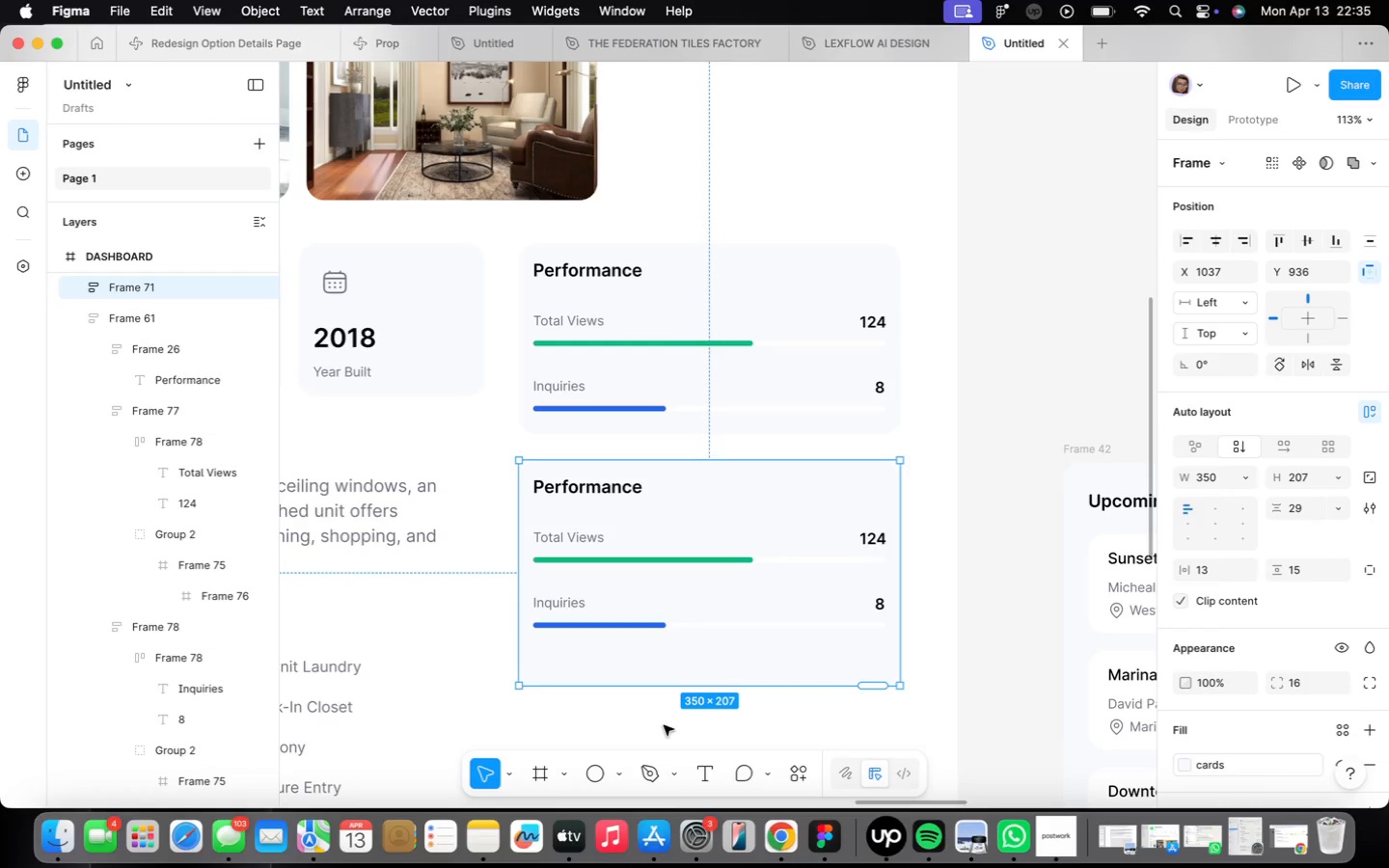 
wait(8.69)
 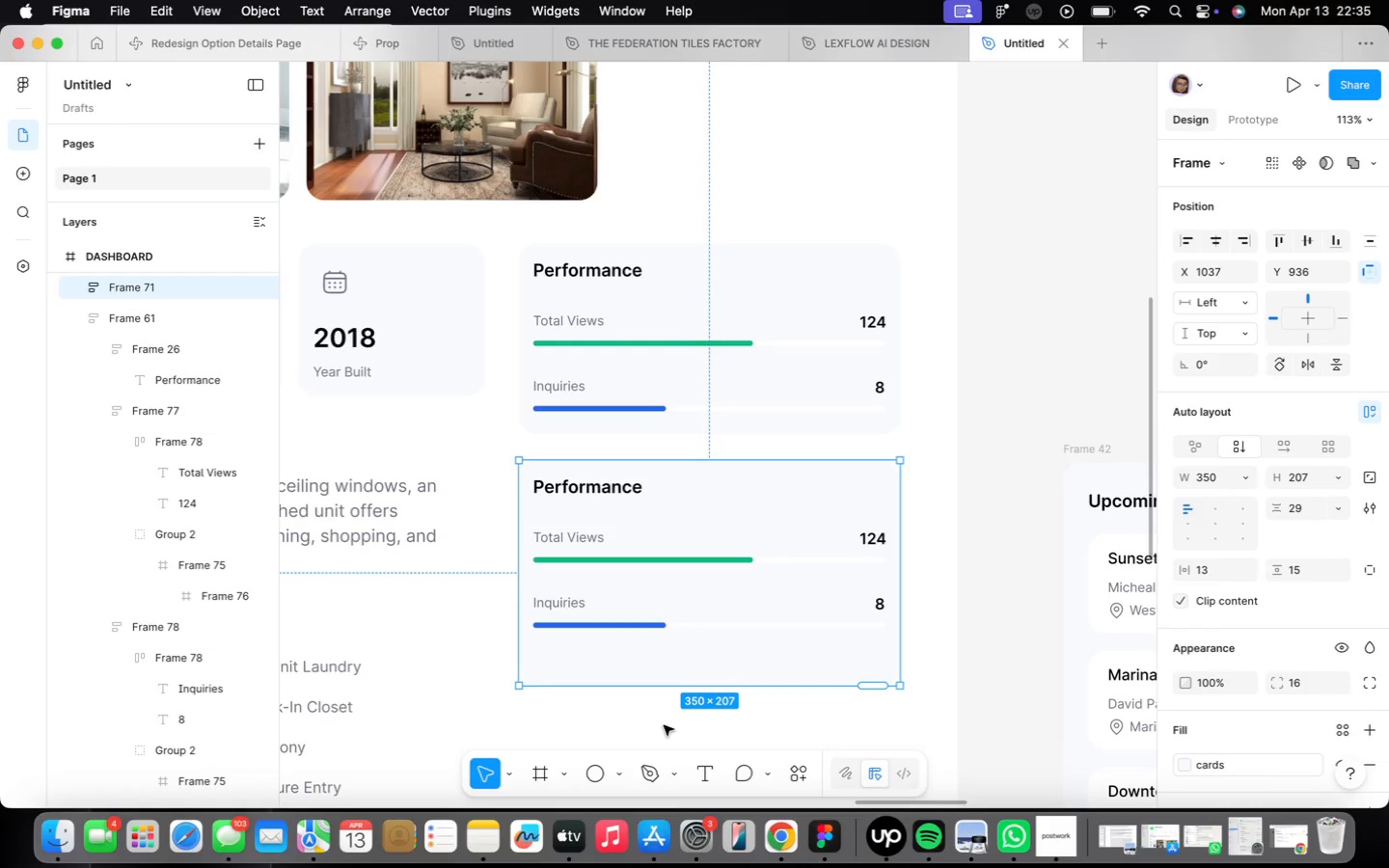 
key(T)
 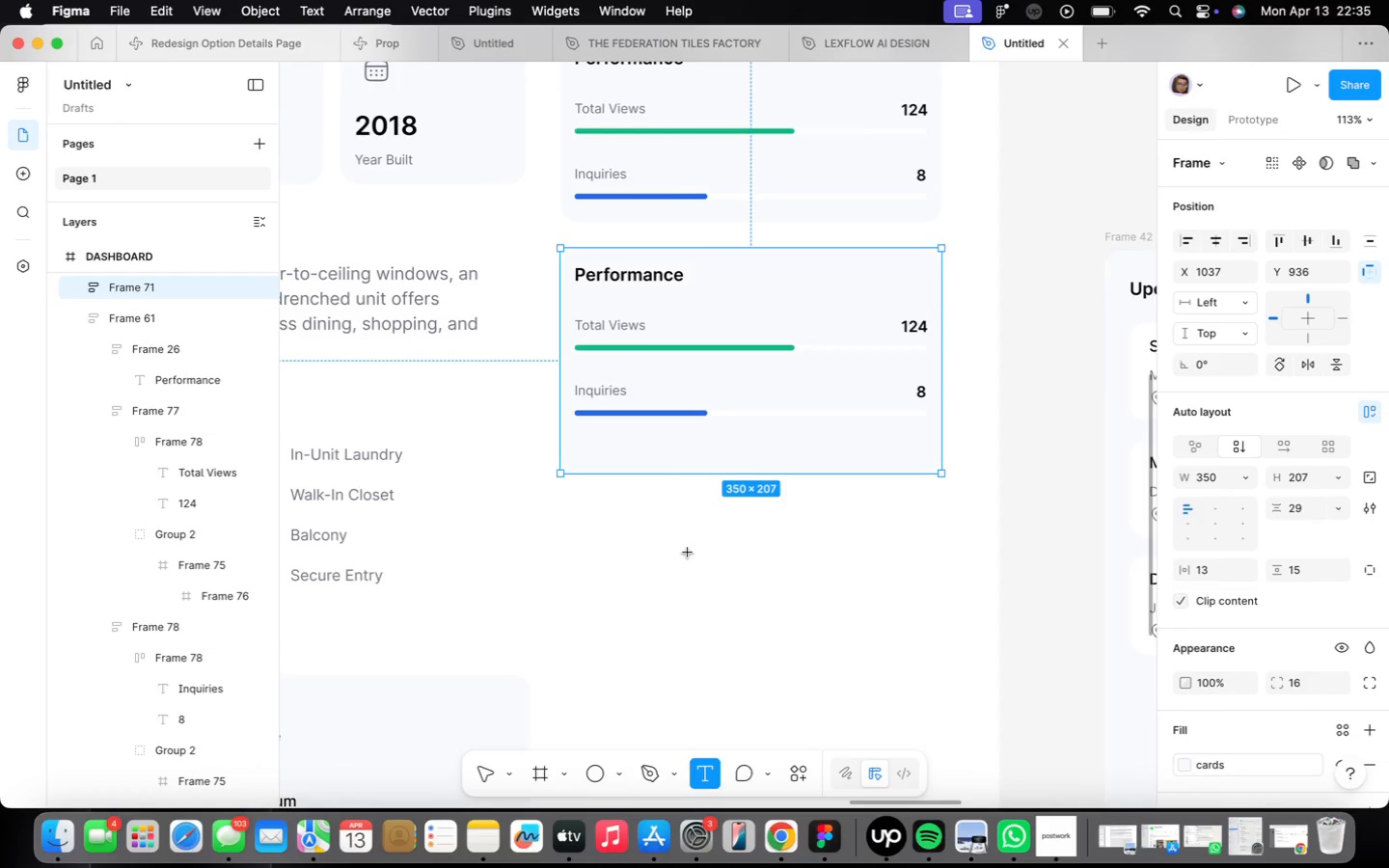 
left_click([682, 533])
 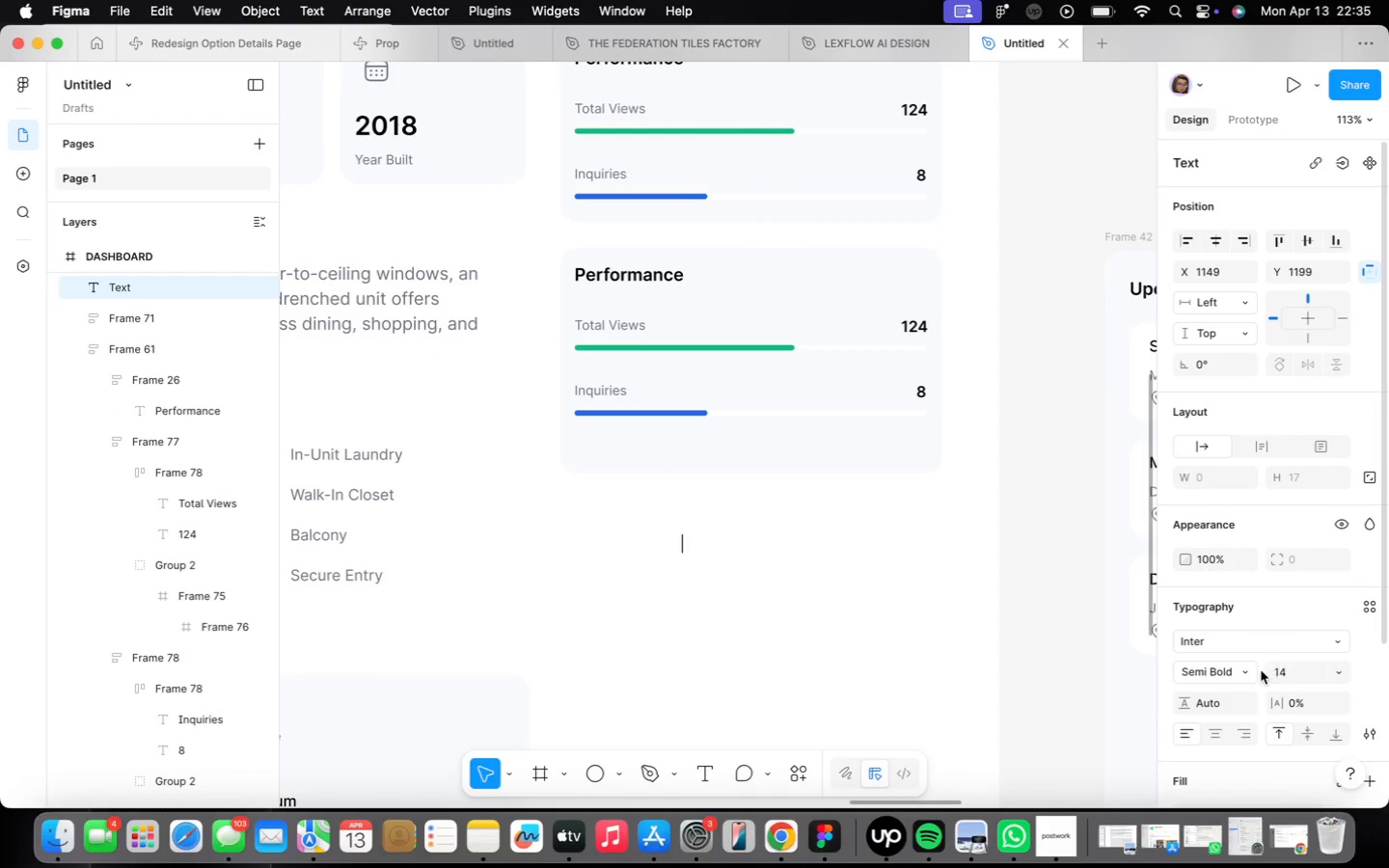 
left_click([1235, 671])
 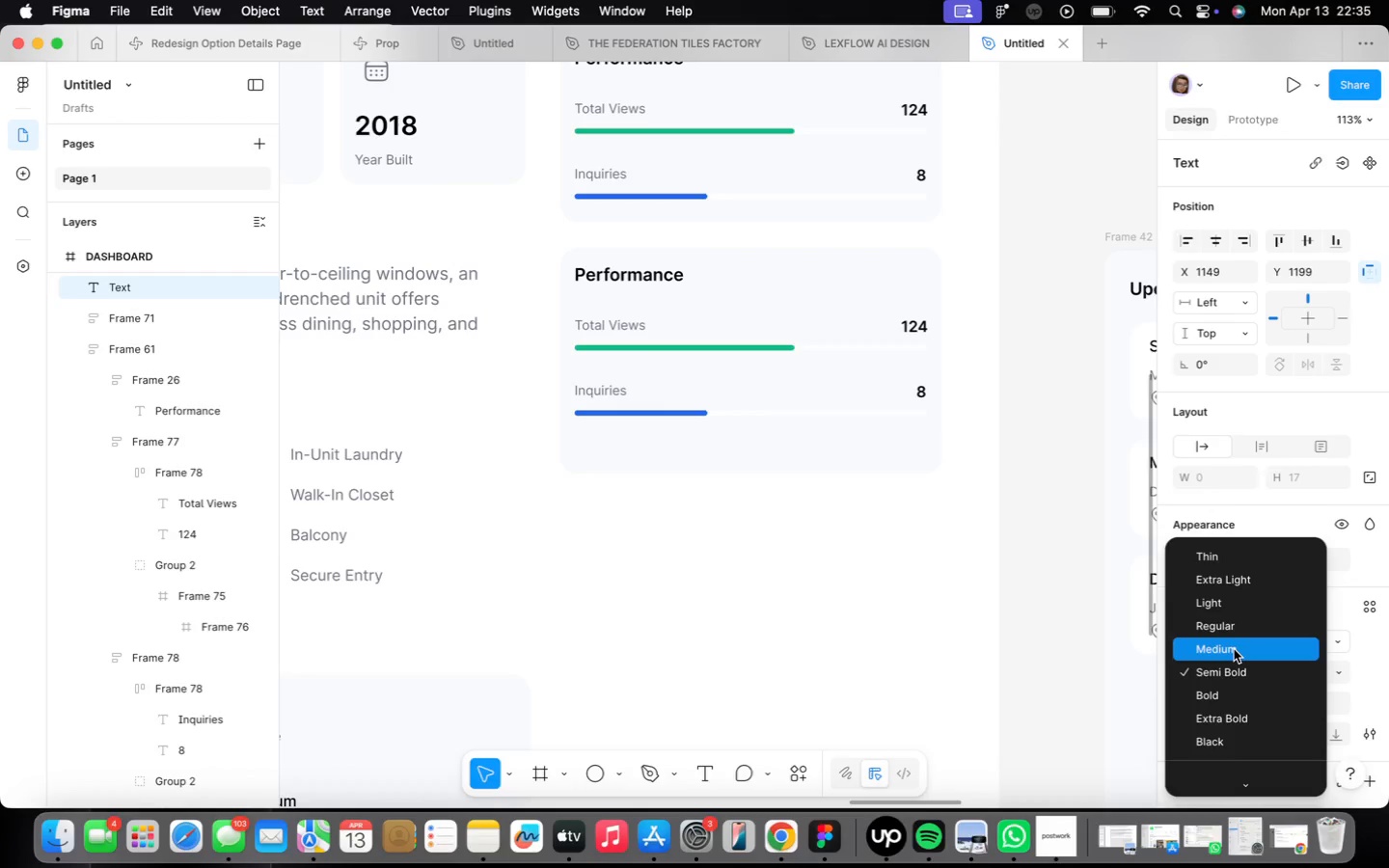 
left_click([1234, 649])
 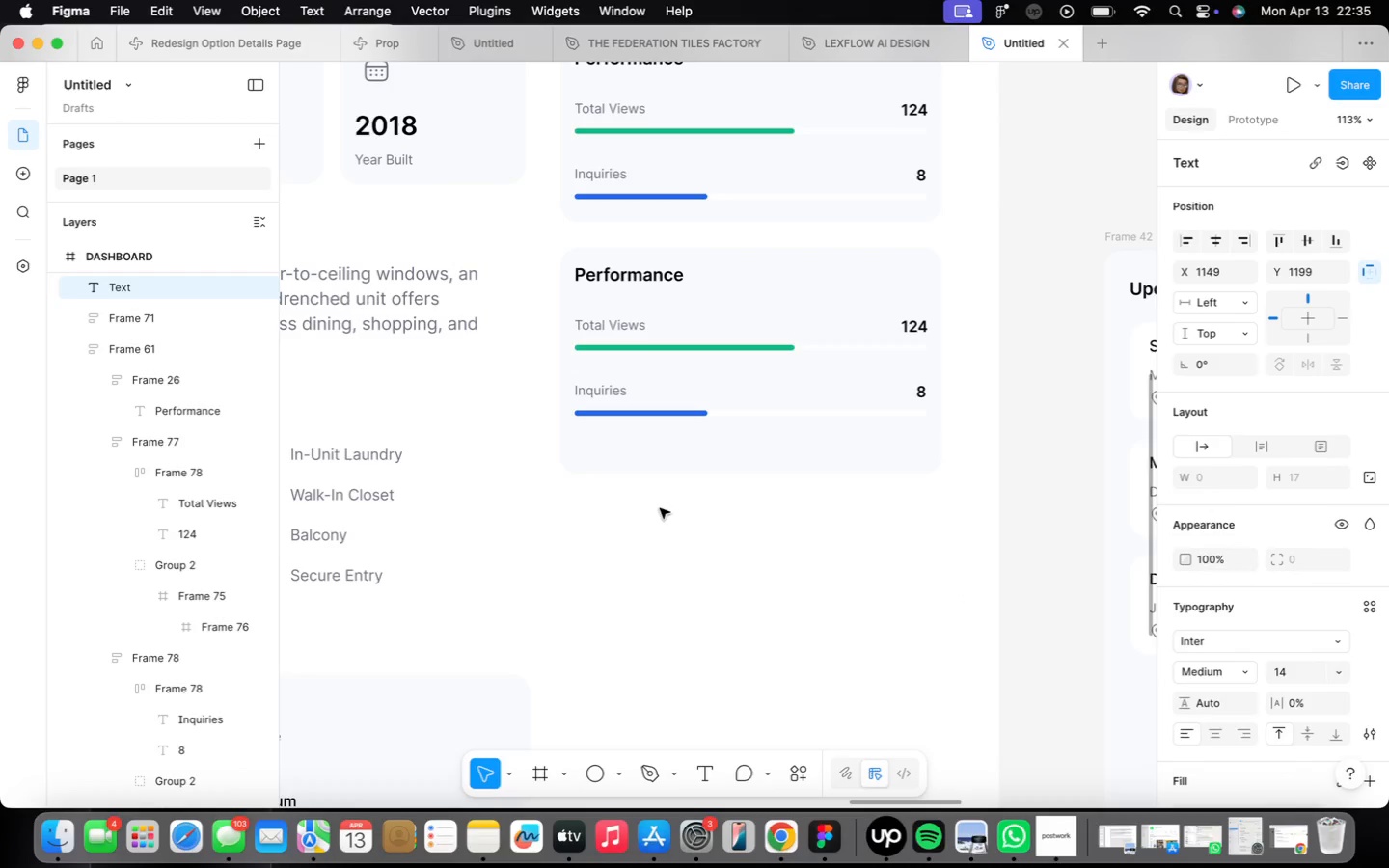 
type(Schedule Viewing)
 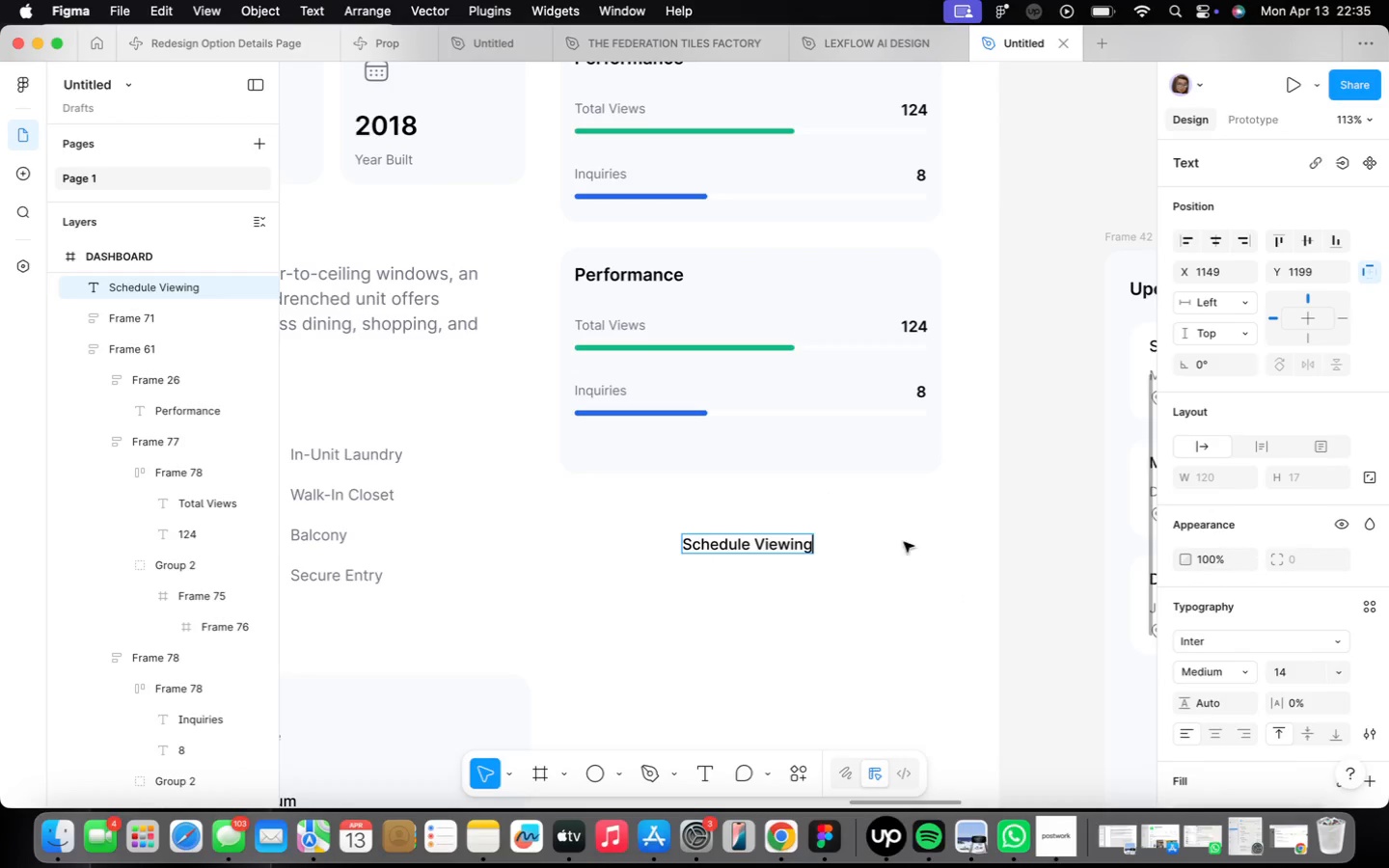 
left_click([935, 576])
 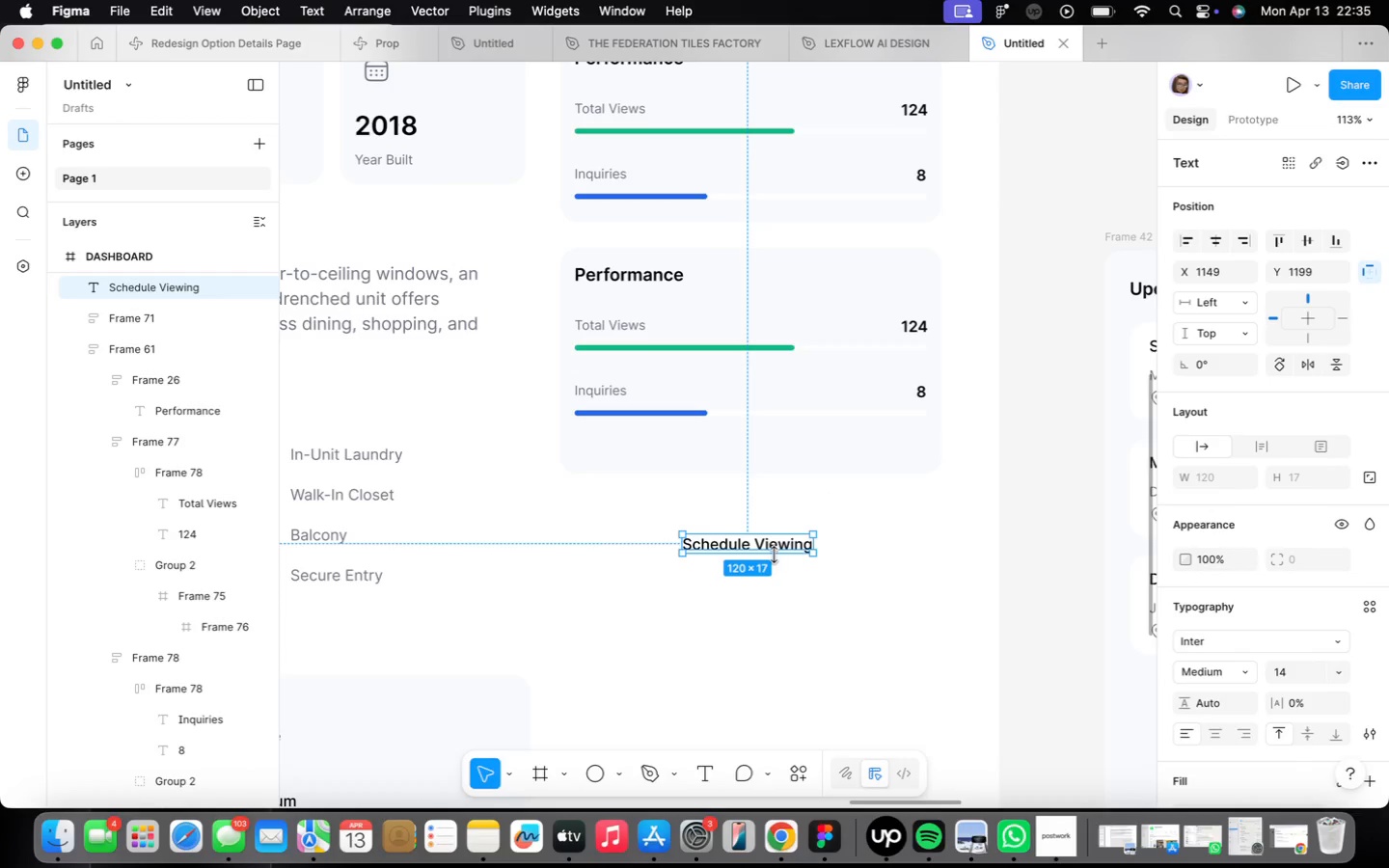 
key(Shift+ShiftLeft)
 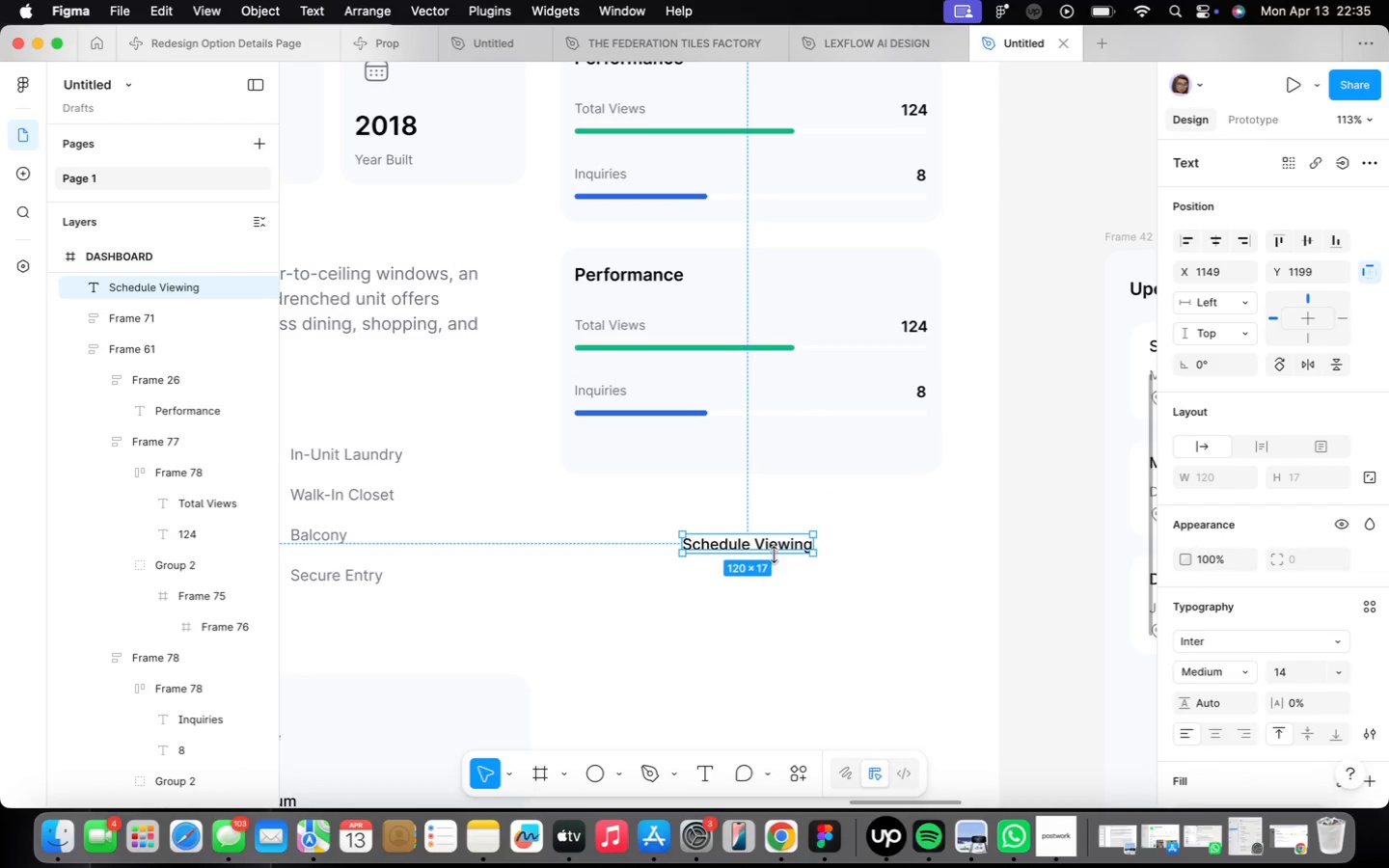 
key(Shift+A)
 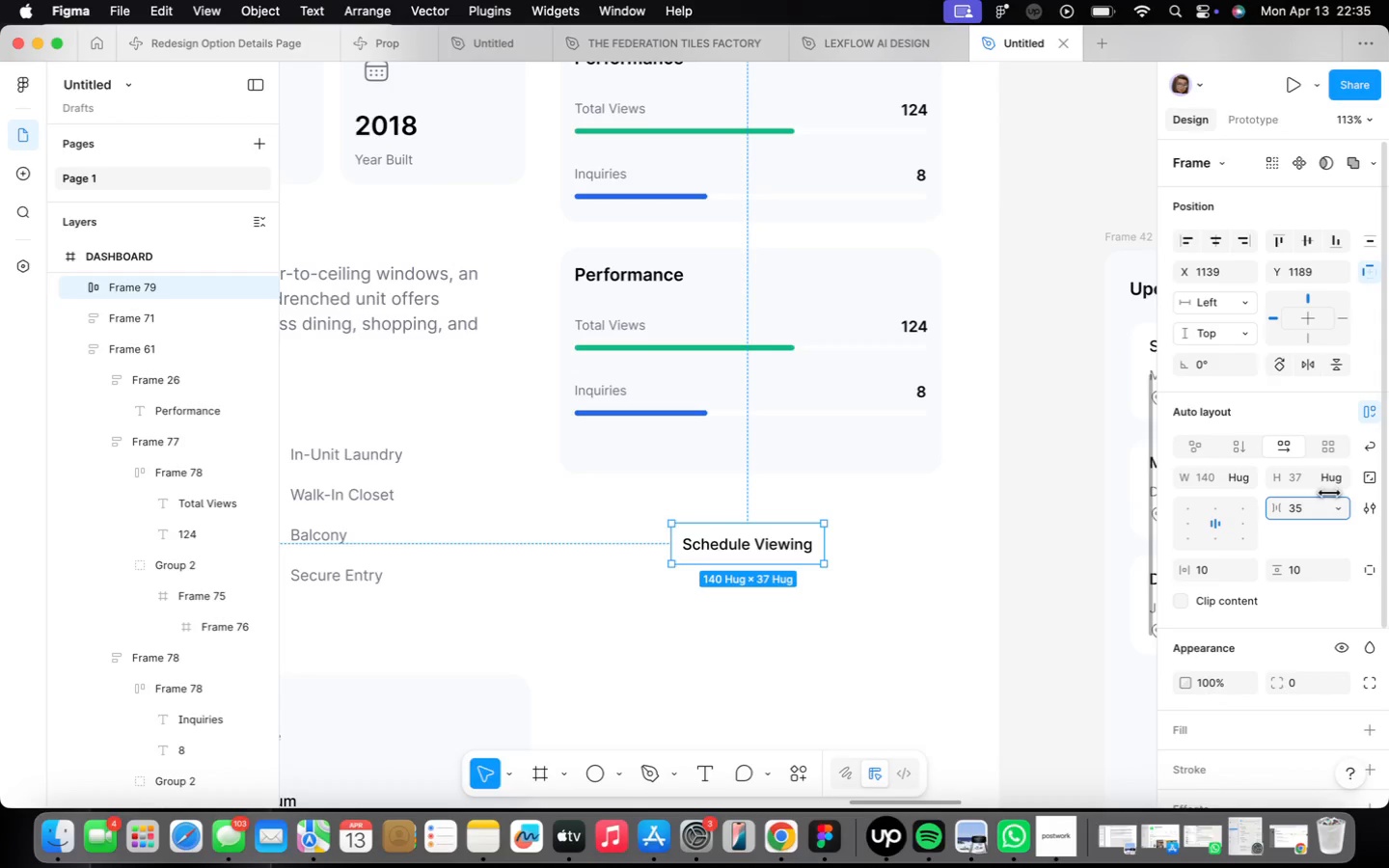 
wait(5.94)
 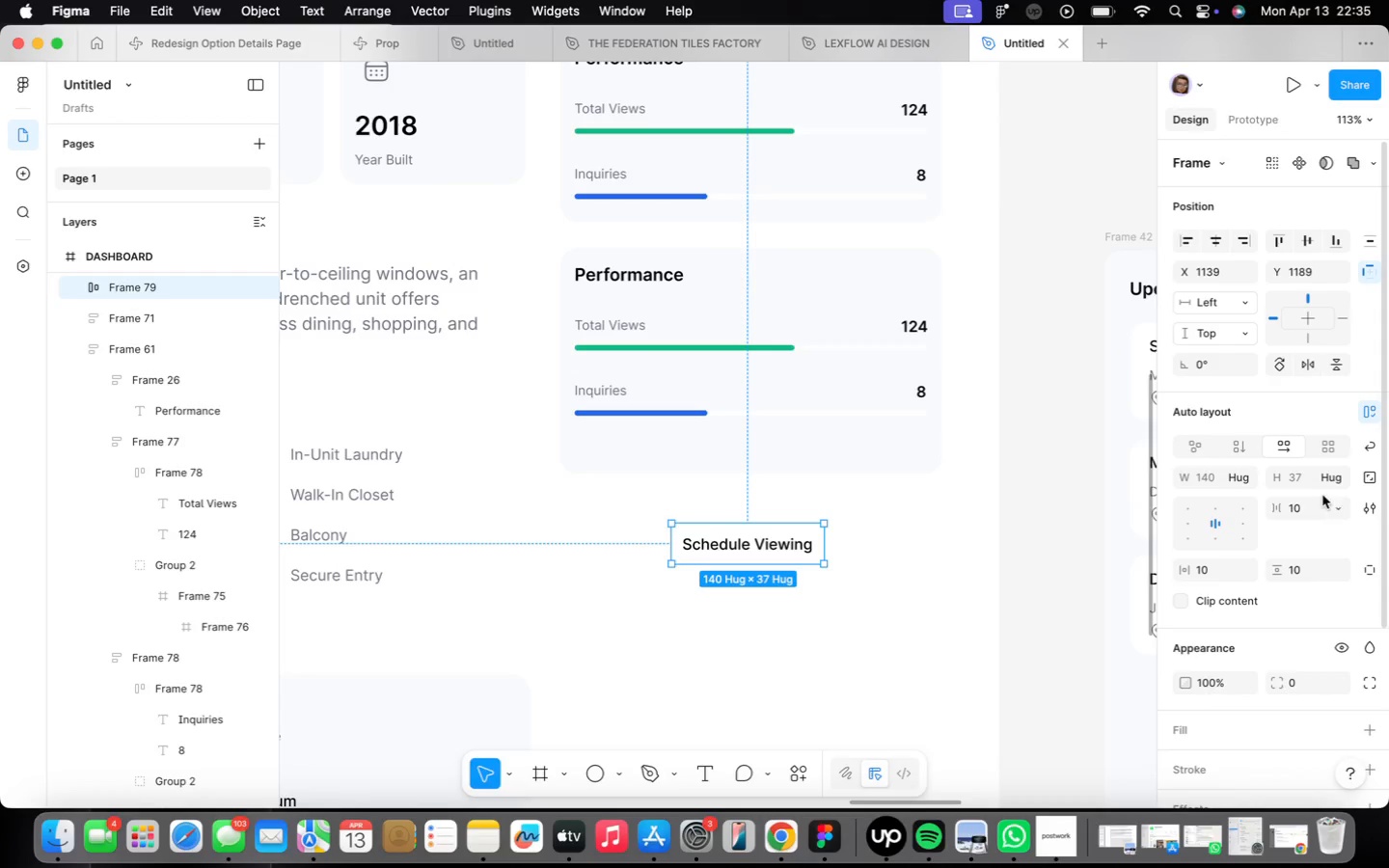 
key(Meta+CommandLeft)
 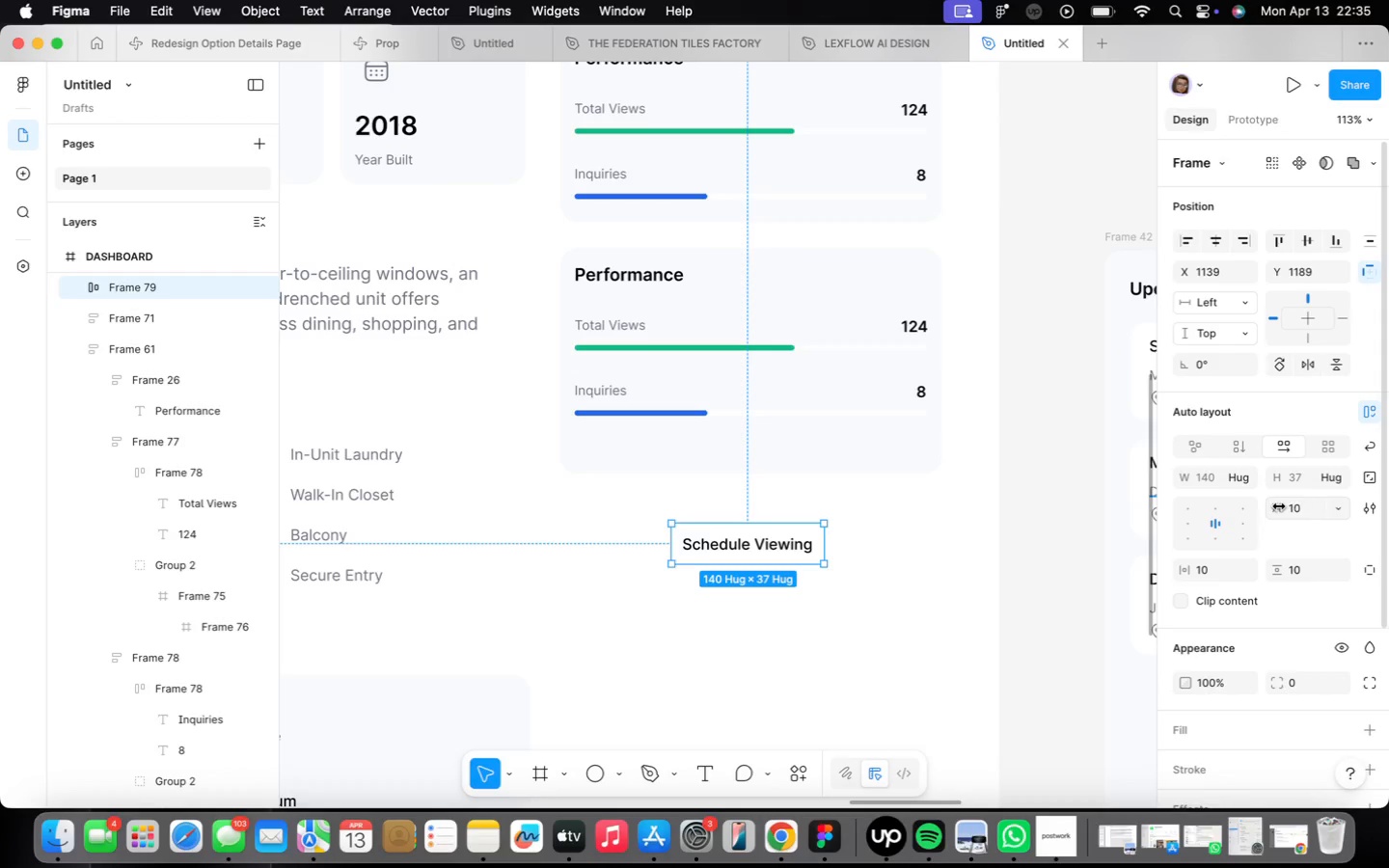 
key(Meta+Z)
 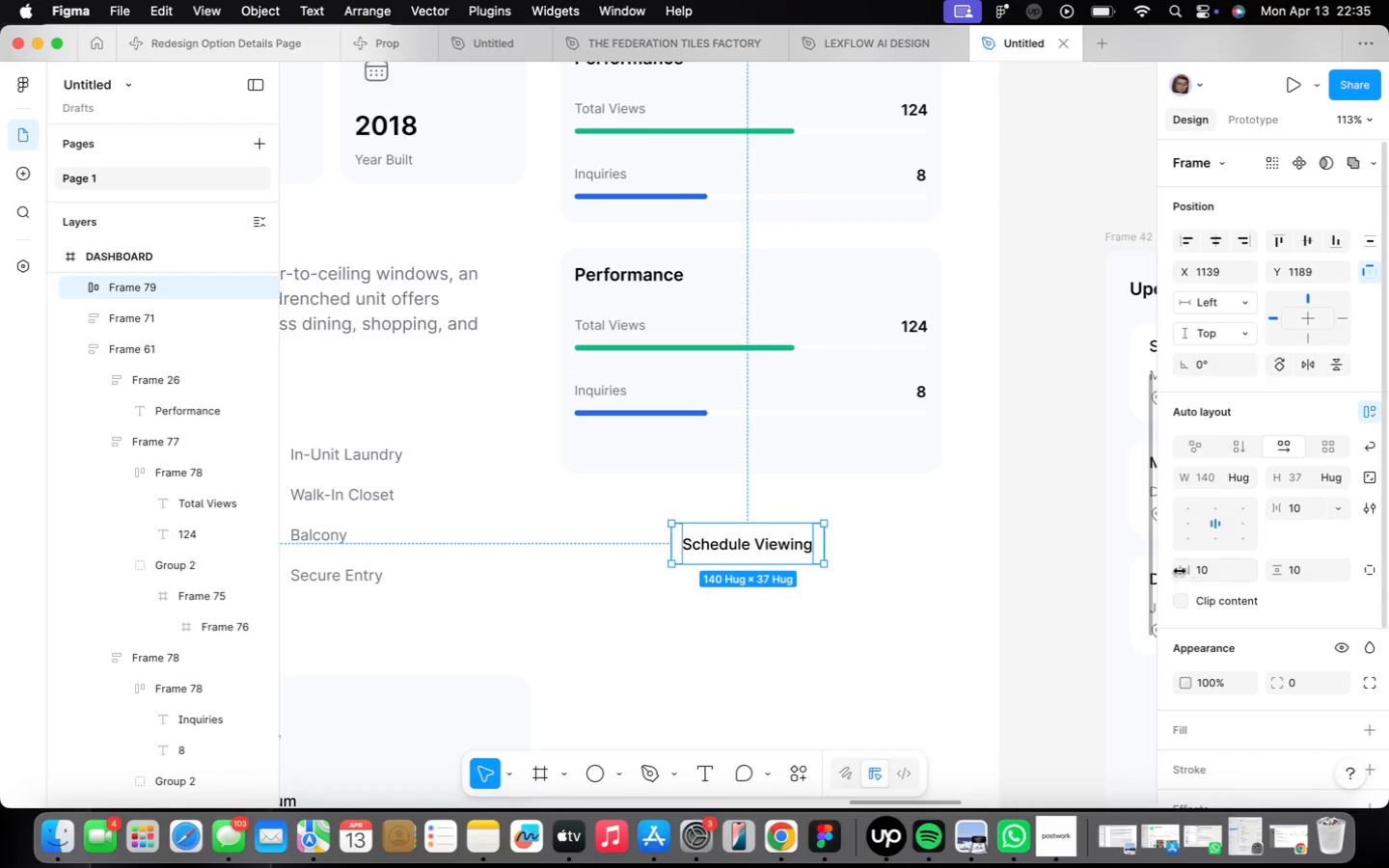 
wait(5.4)
 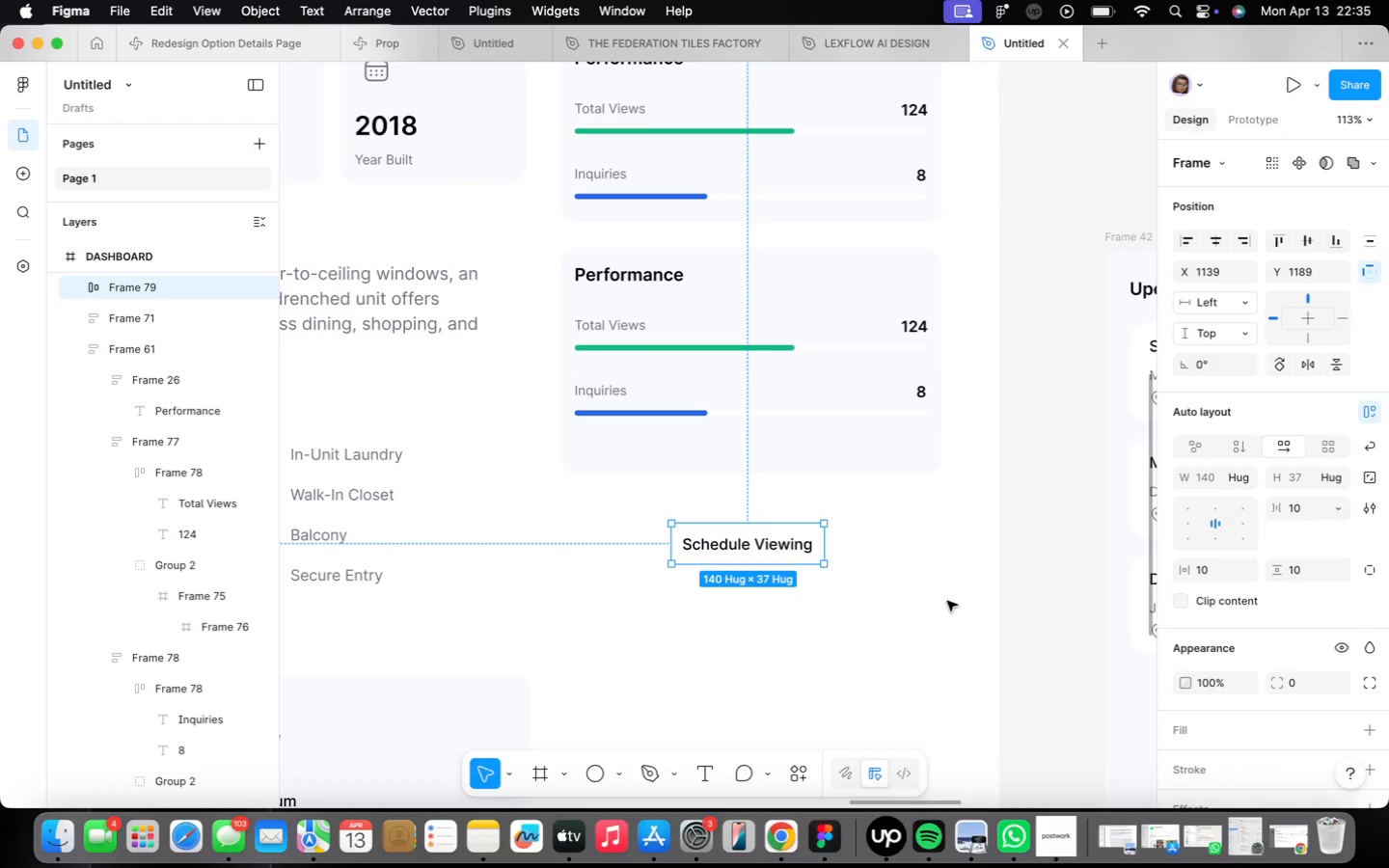 
scroll: coordinate [1234, 672], scroll_direction: down, amount: 22.0
 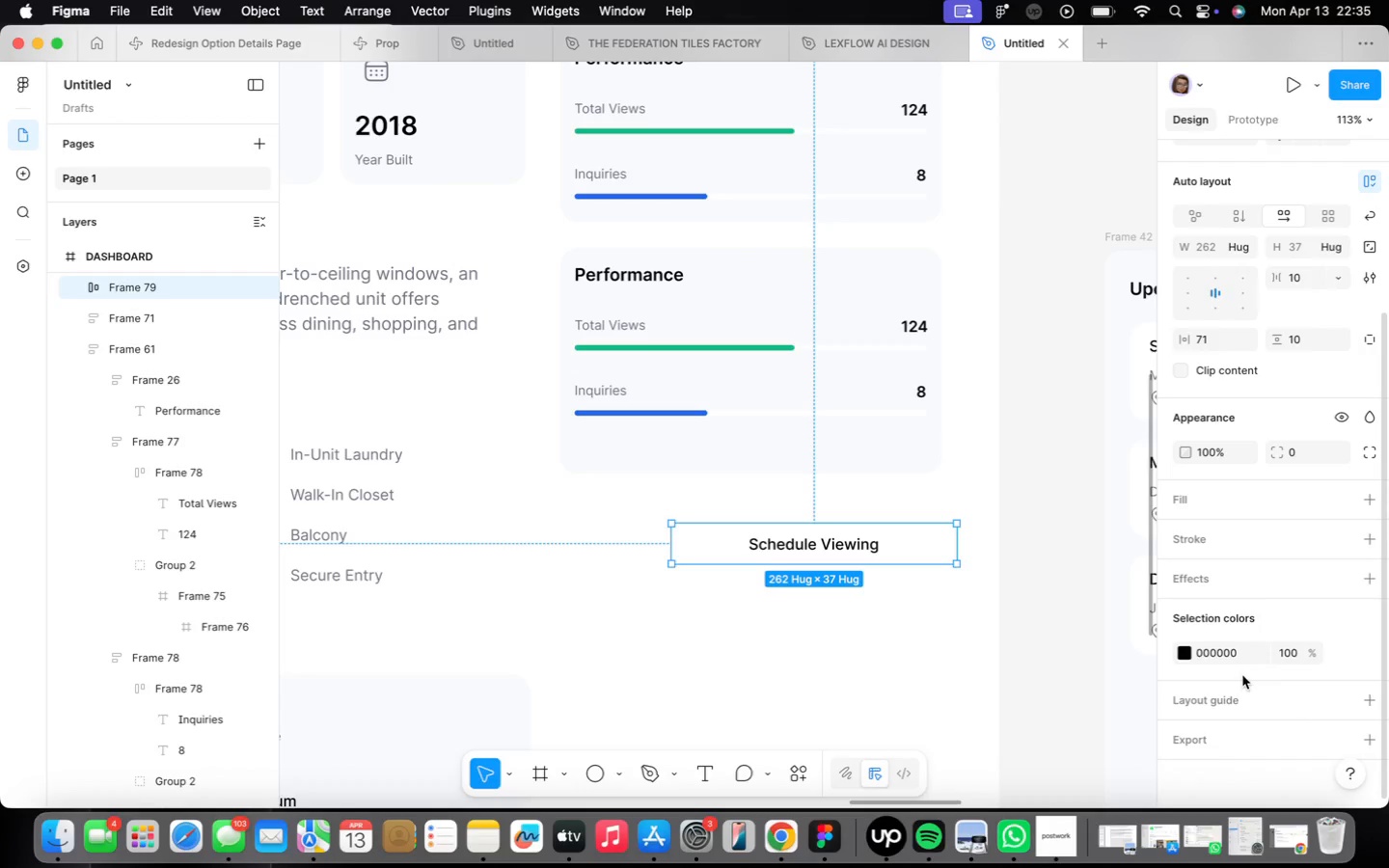 
left_click([1341, 660])
 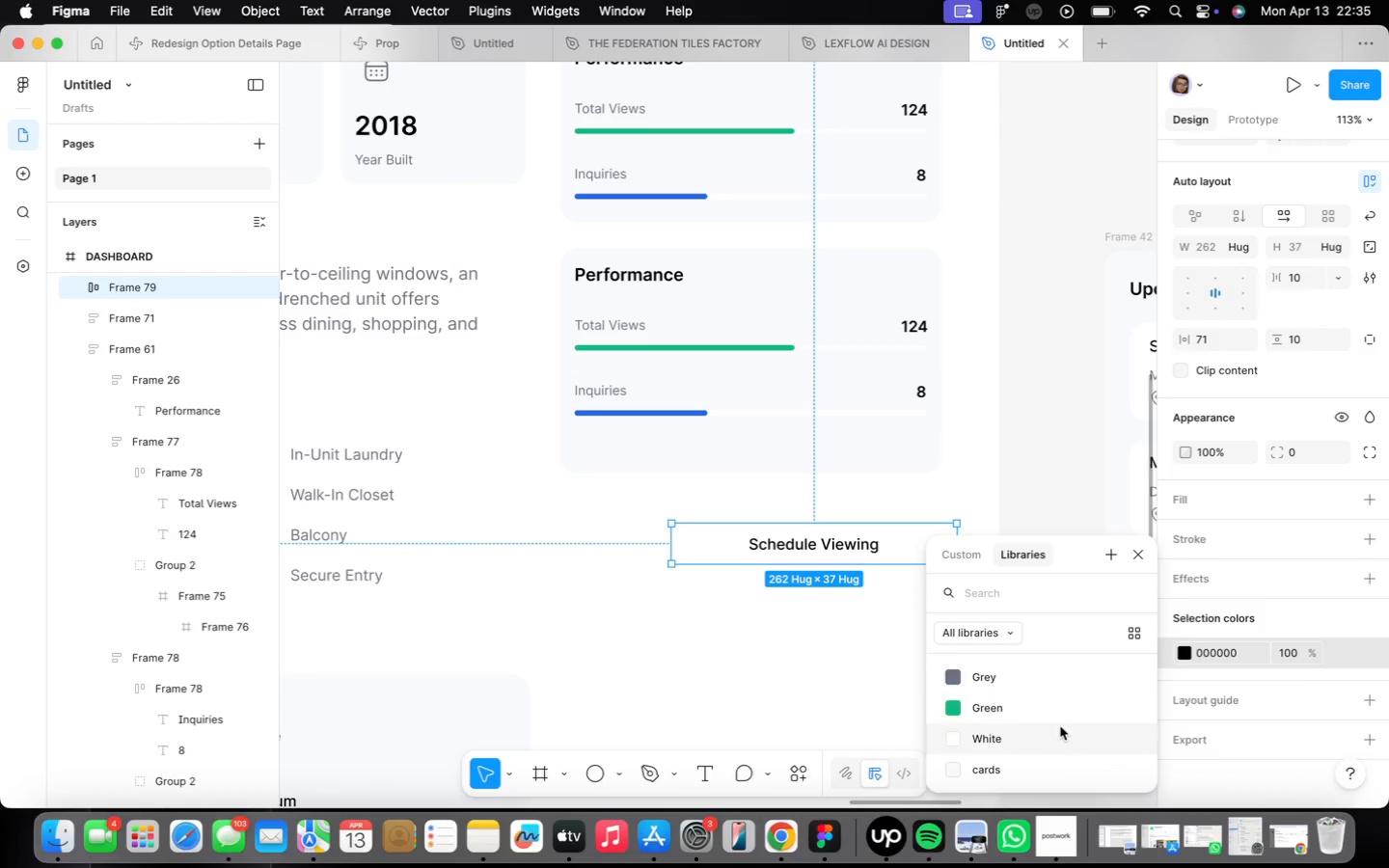 
left_click([1057, 723])
 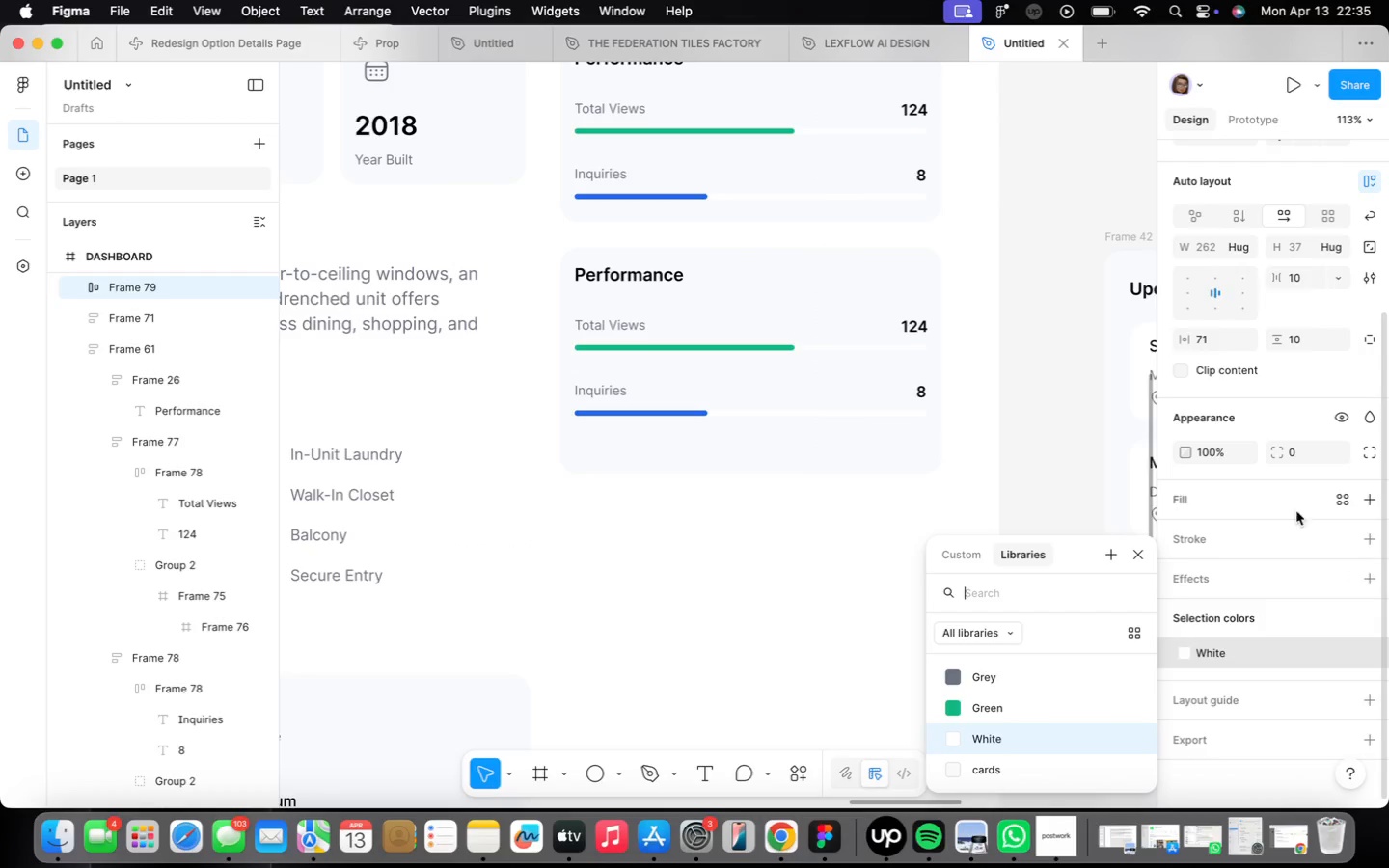 
left_click([1371, 496])
 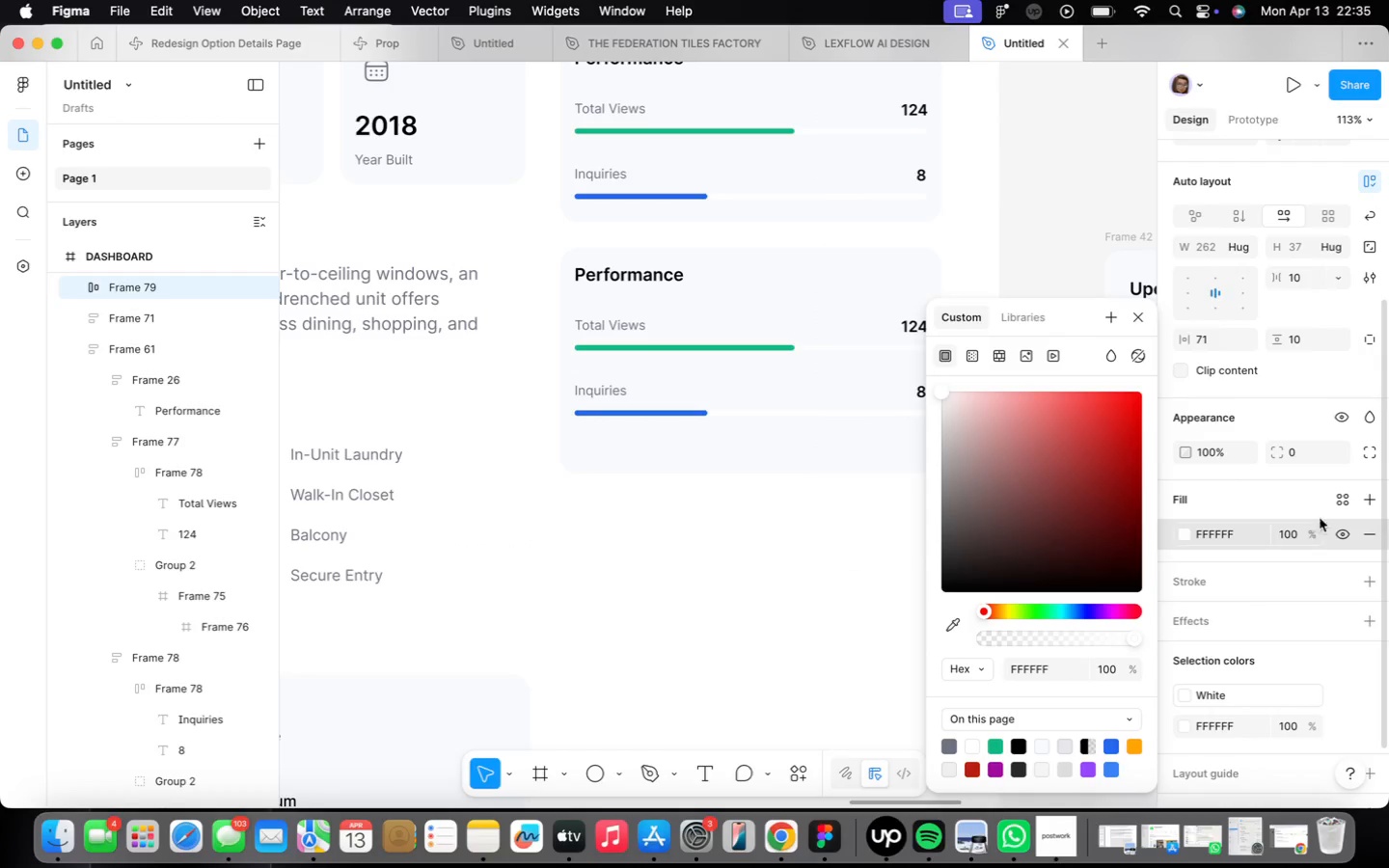 
left_click([1336, 500])
 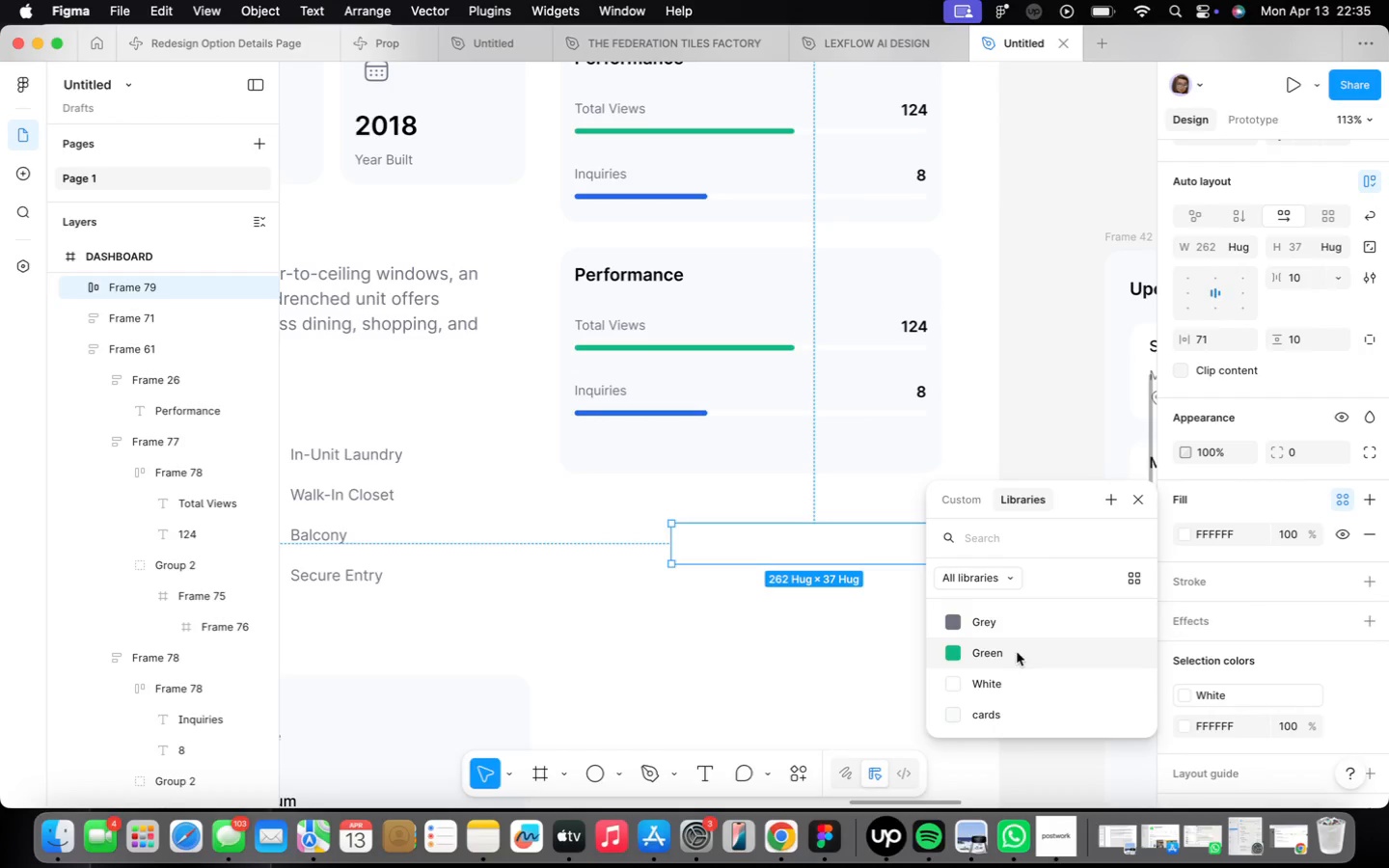 
left_click([993, 663])
 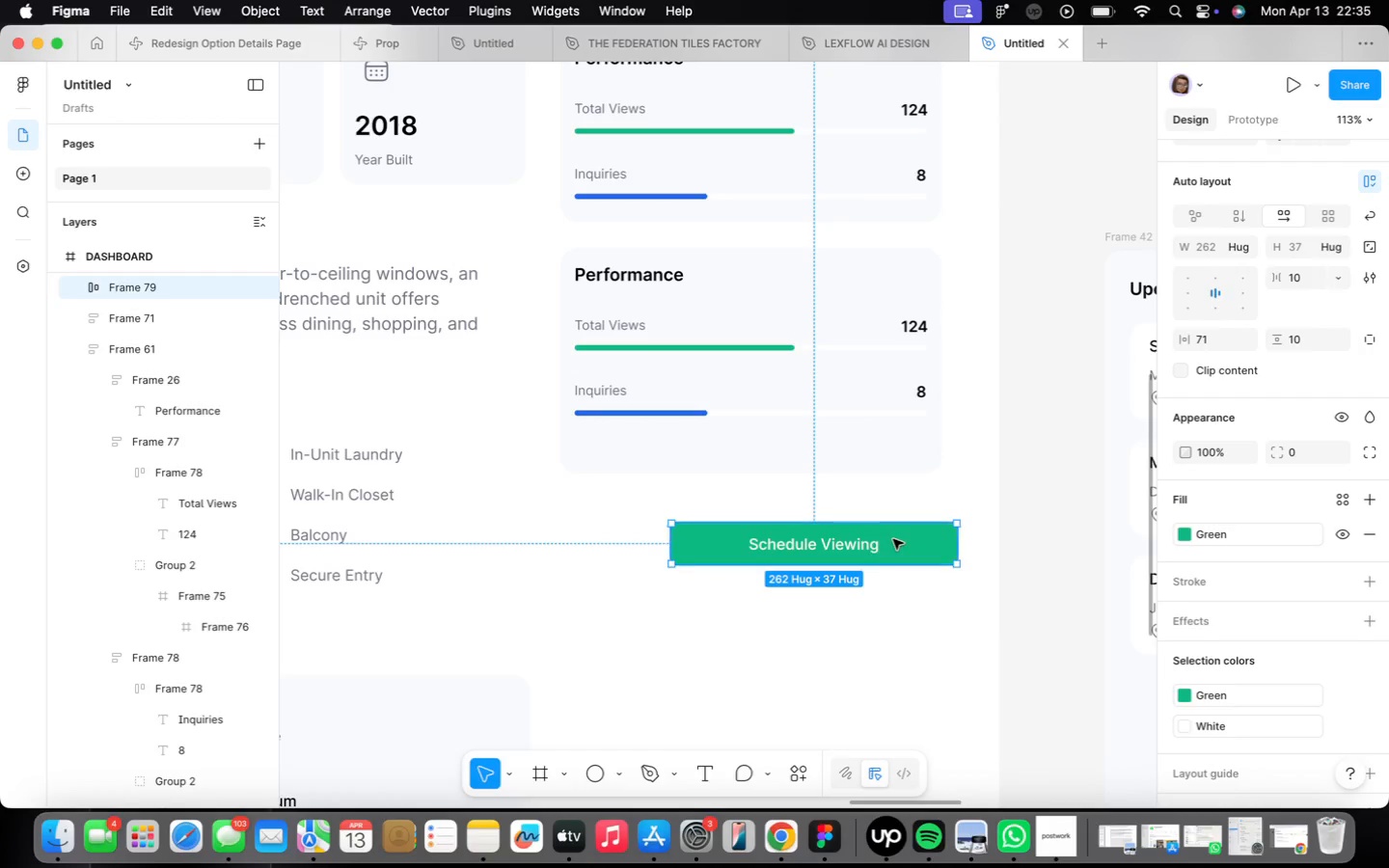 
left_click_drag(start_coordinate=[898, 543], to_coordinate=[777, 544])
 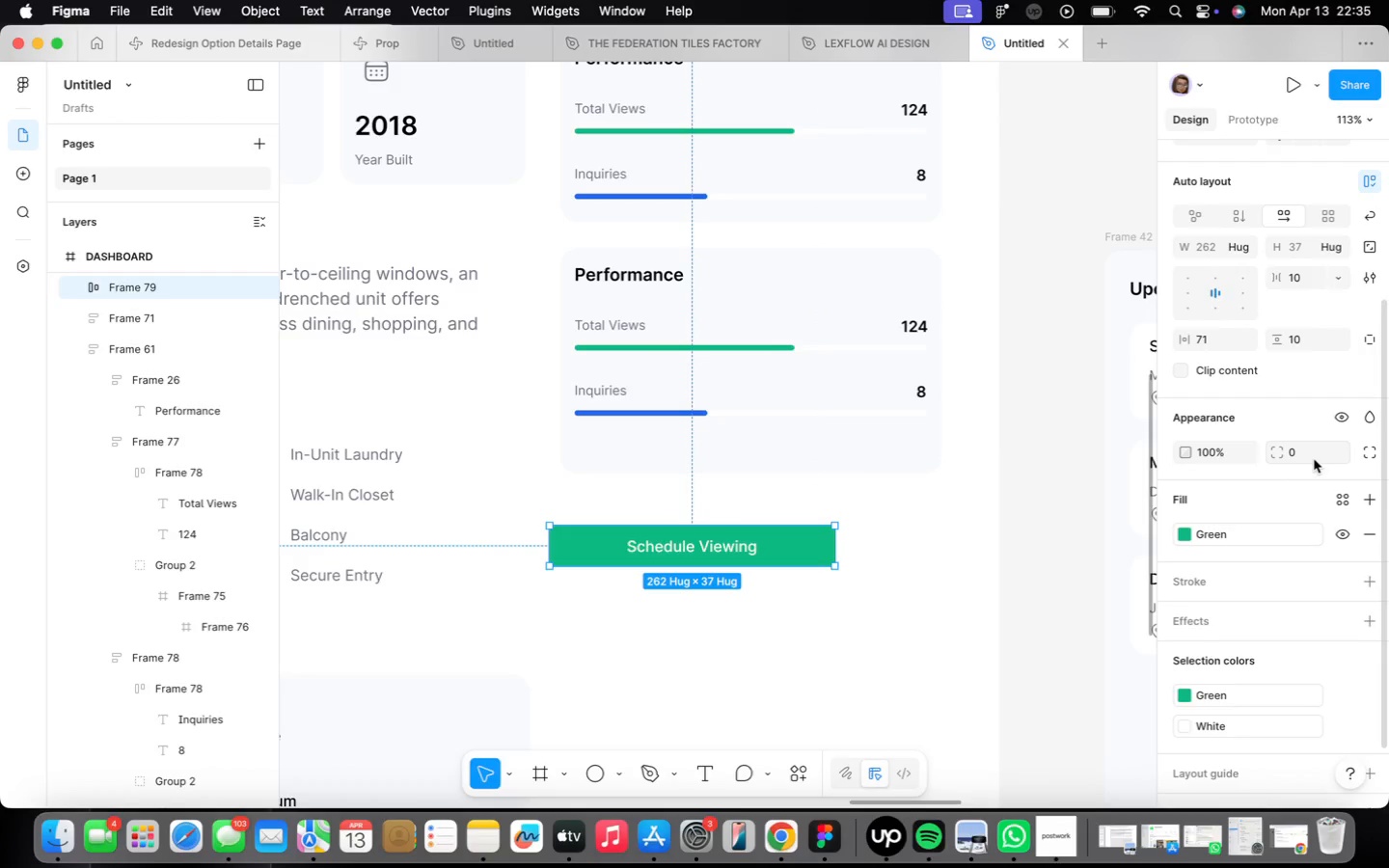 
left_click([1313, 459])
 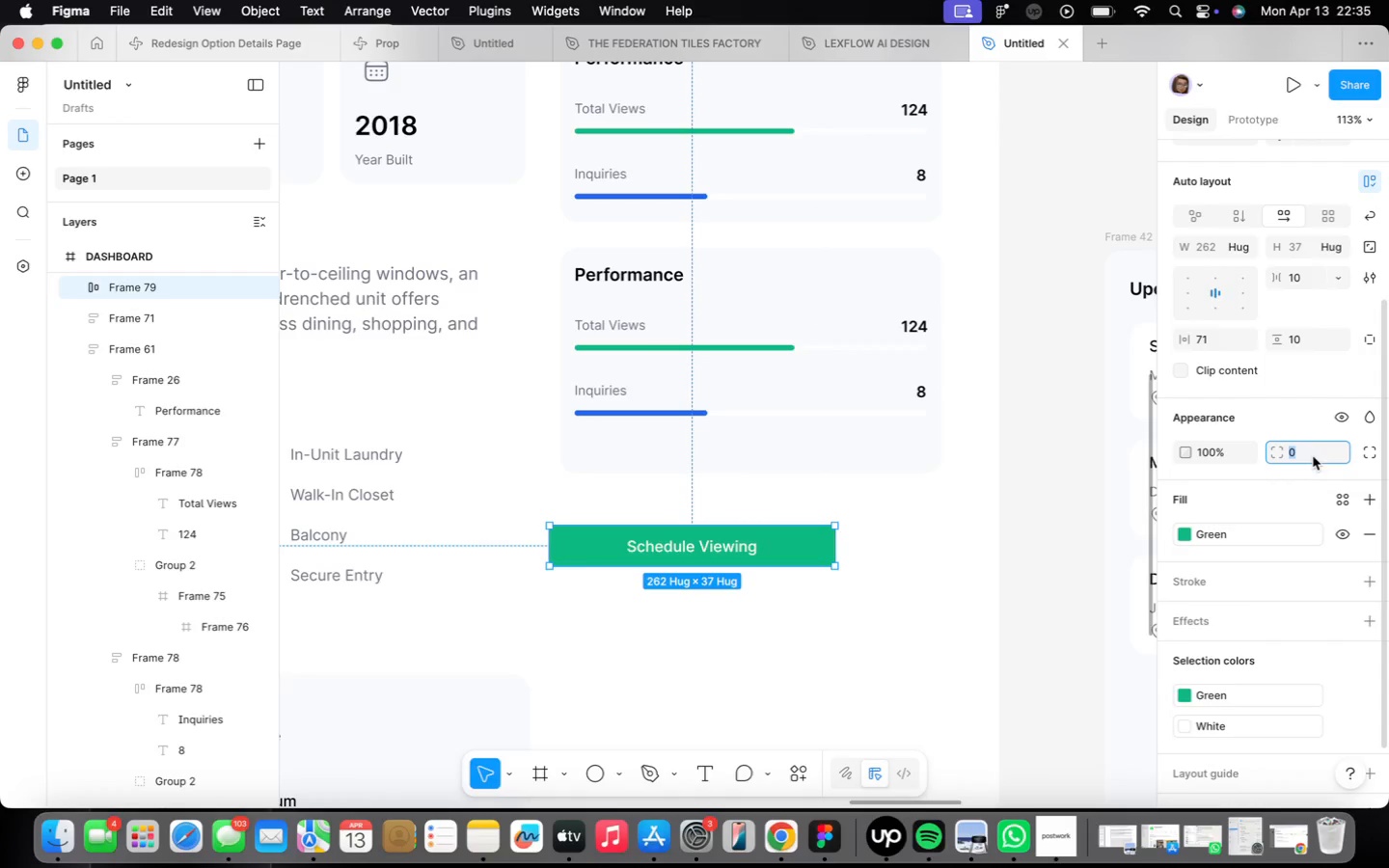 
type(16)
 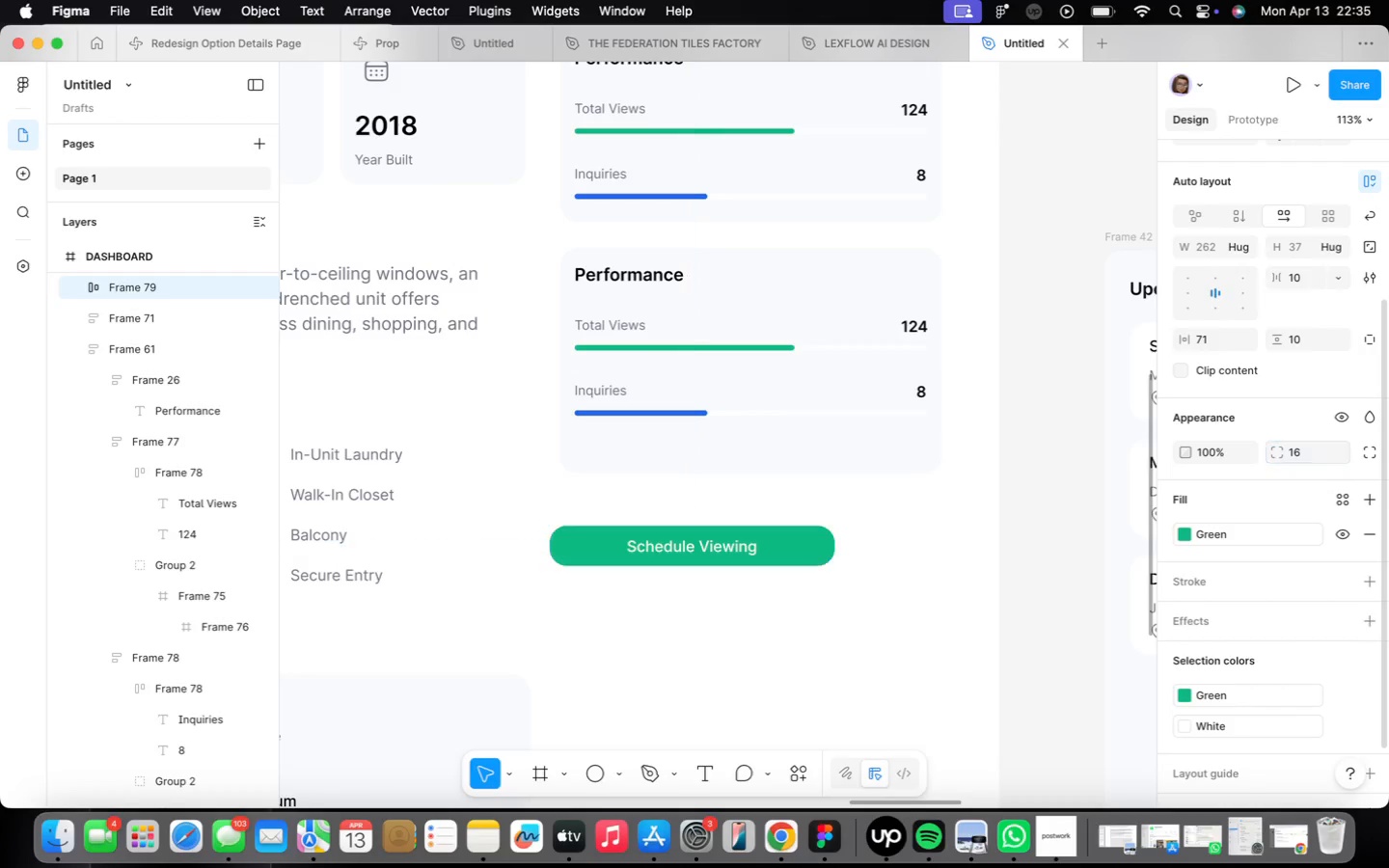 
hold_key(key=Enter, duration=0.32)
 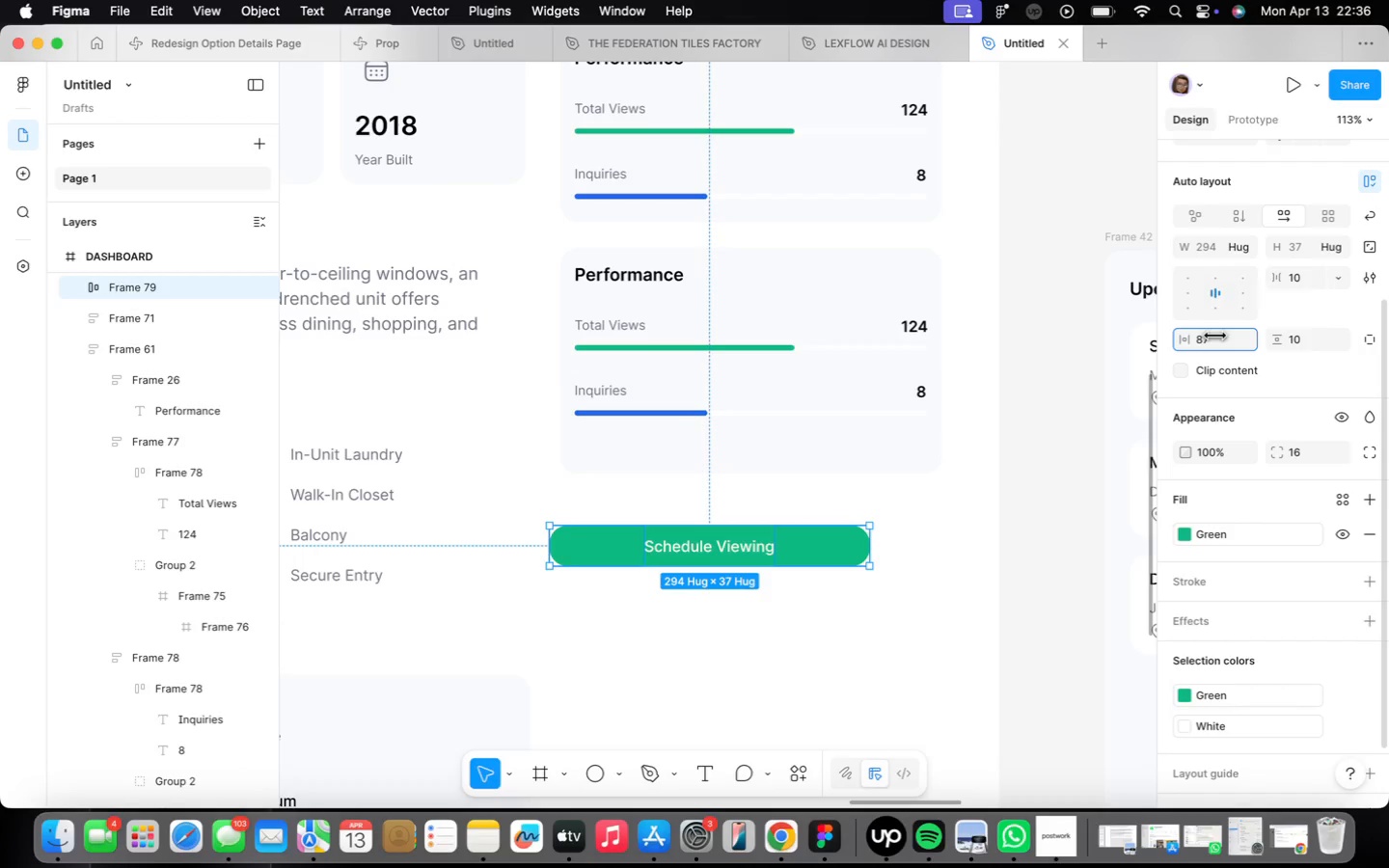 
wait(19.92)
 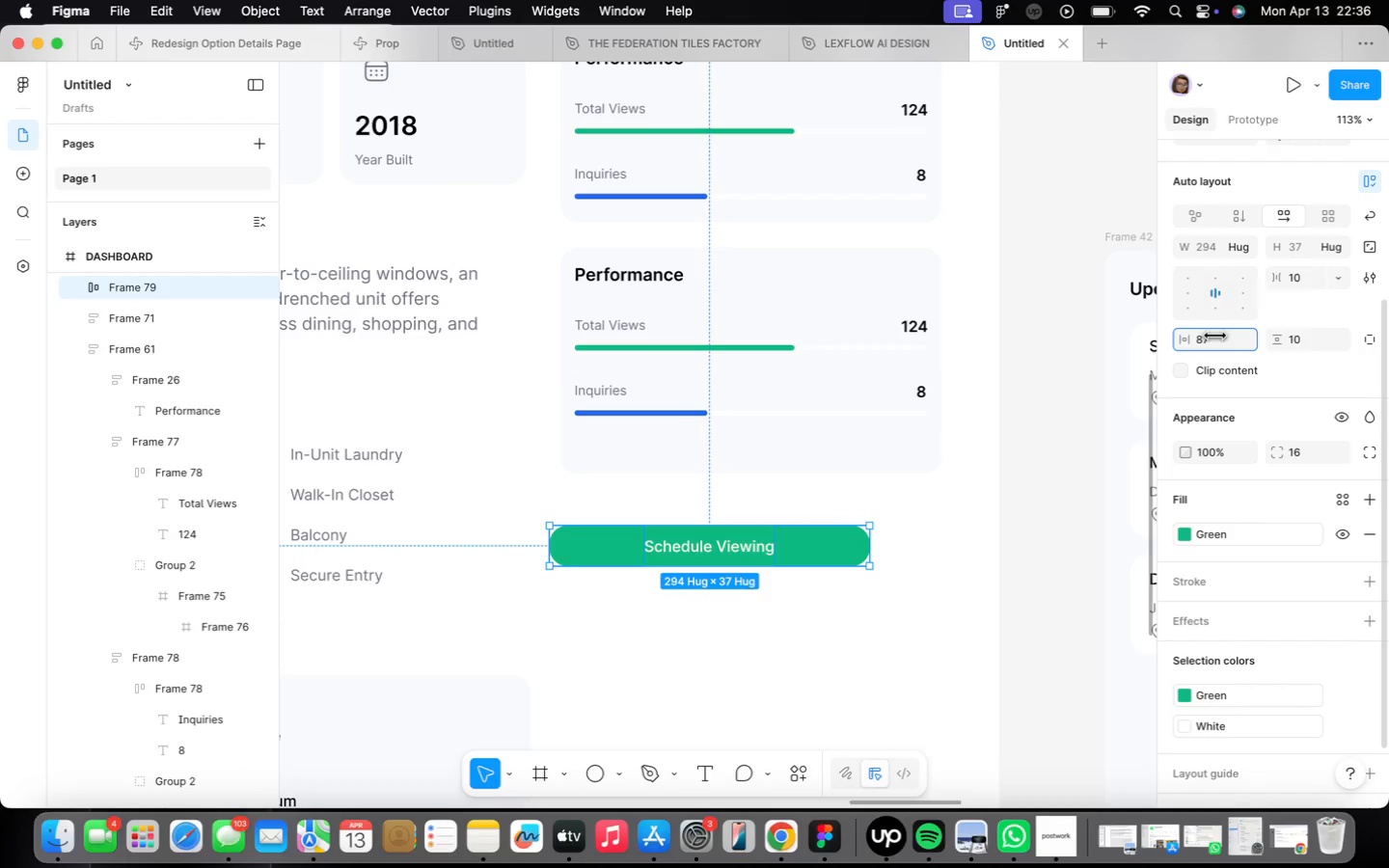 
right_click([815, 545])
 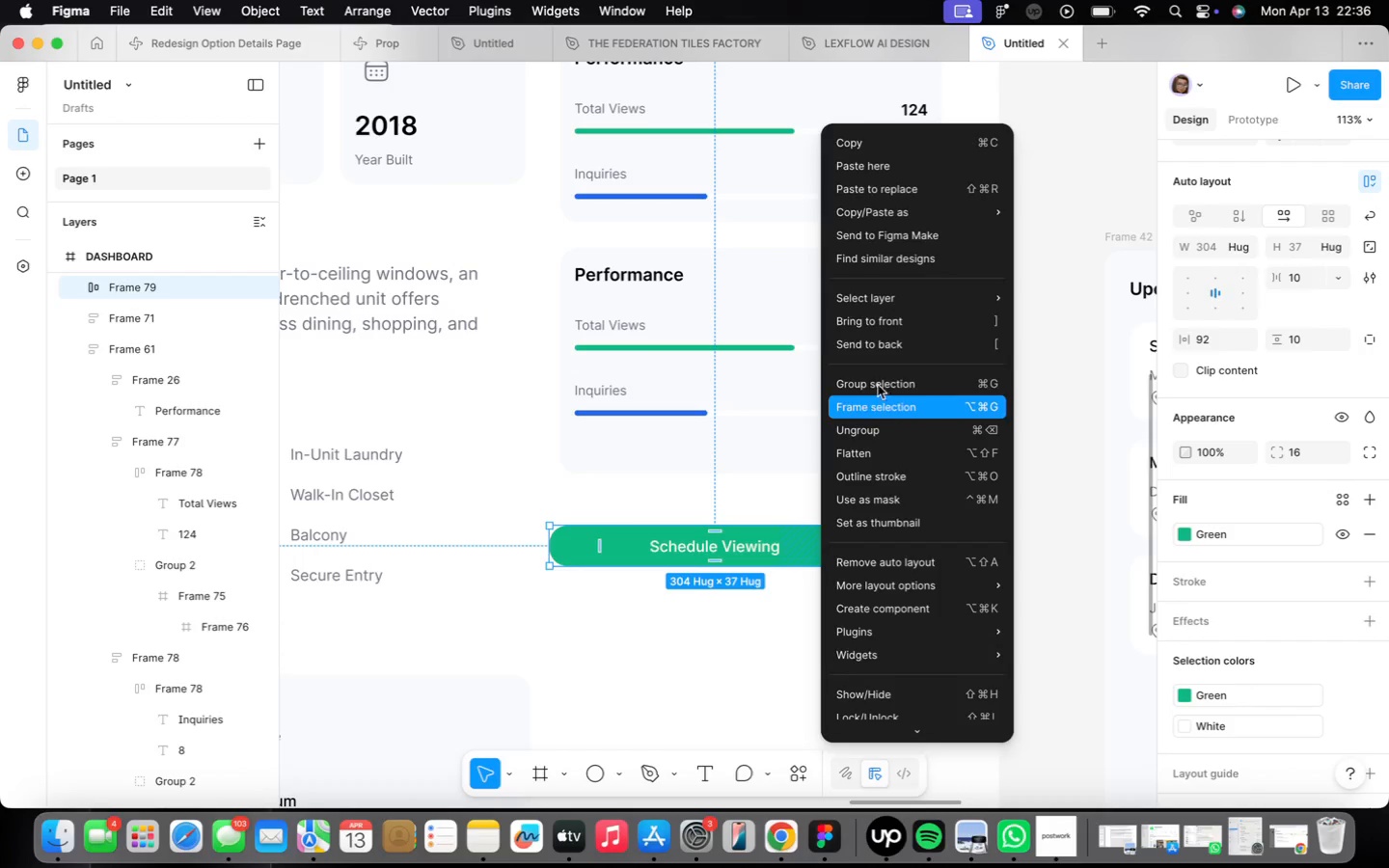 
left_click_drag(start_coordinate=[906, 216], to_coordinate=[912, 213])
 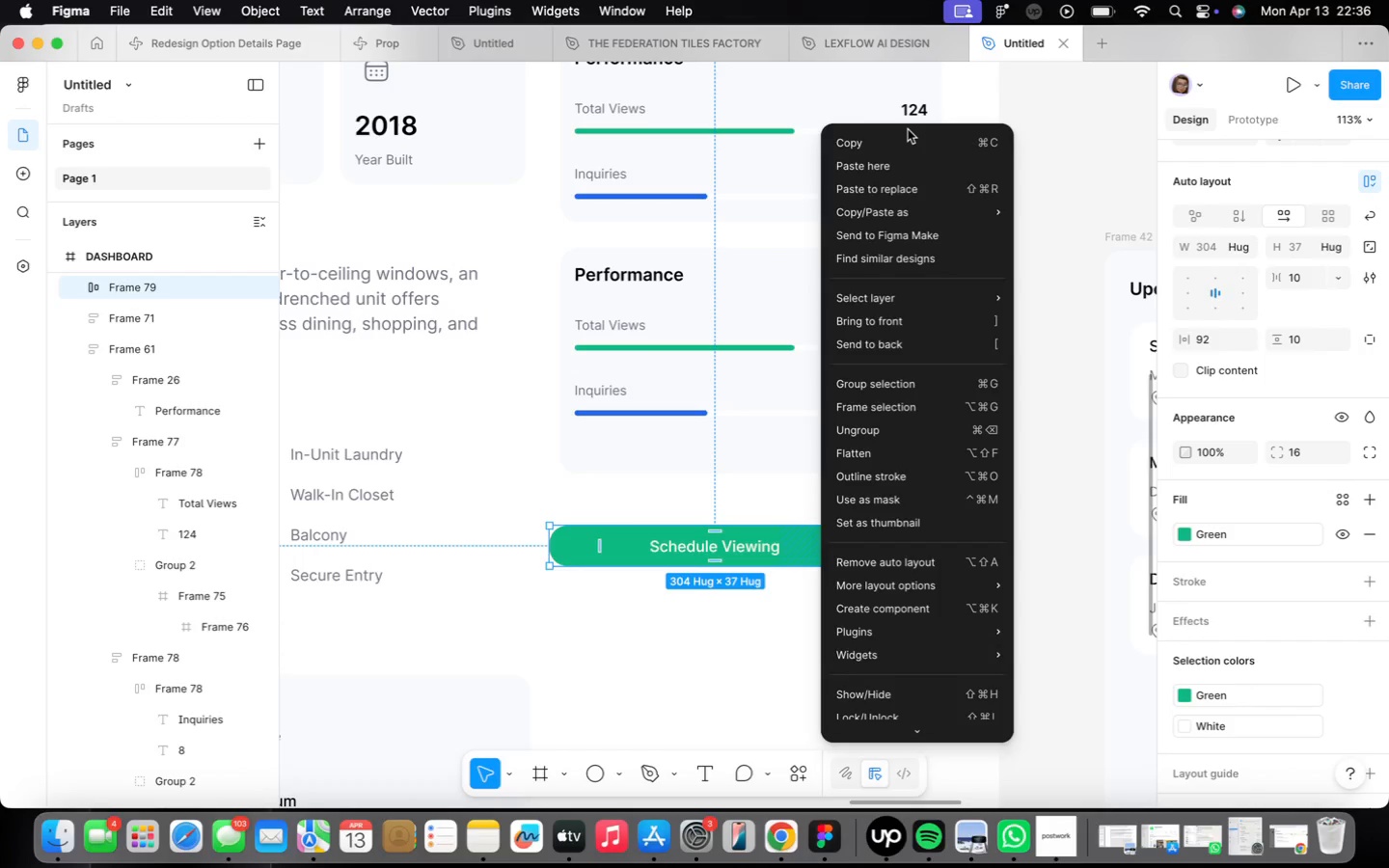 
left_click([910, 143])
 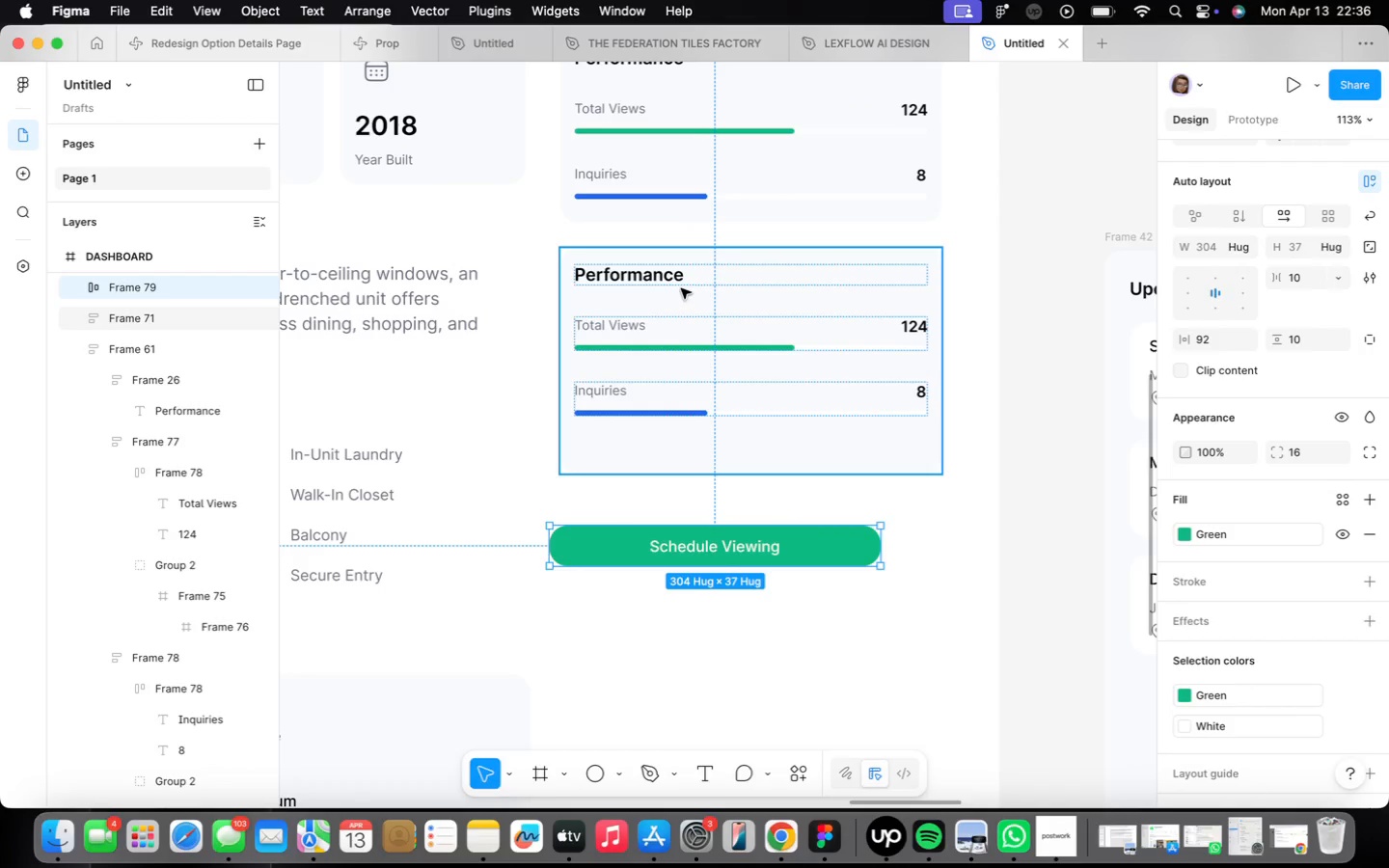 
double_click([679, 286])
 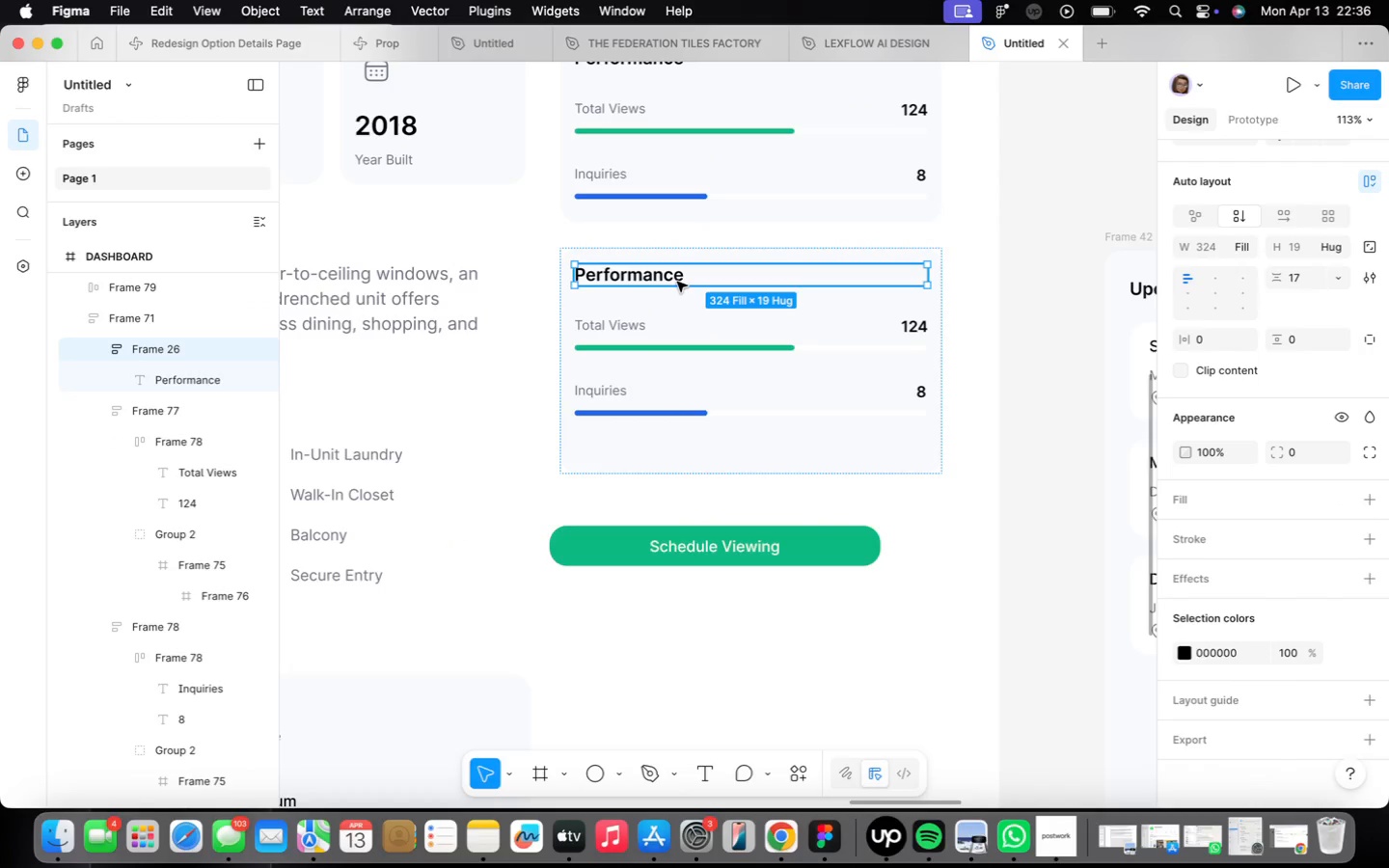 
right_click([677, 282])
 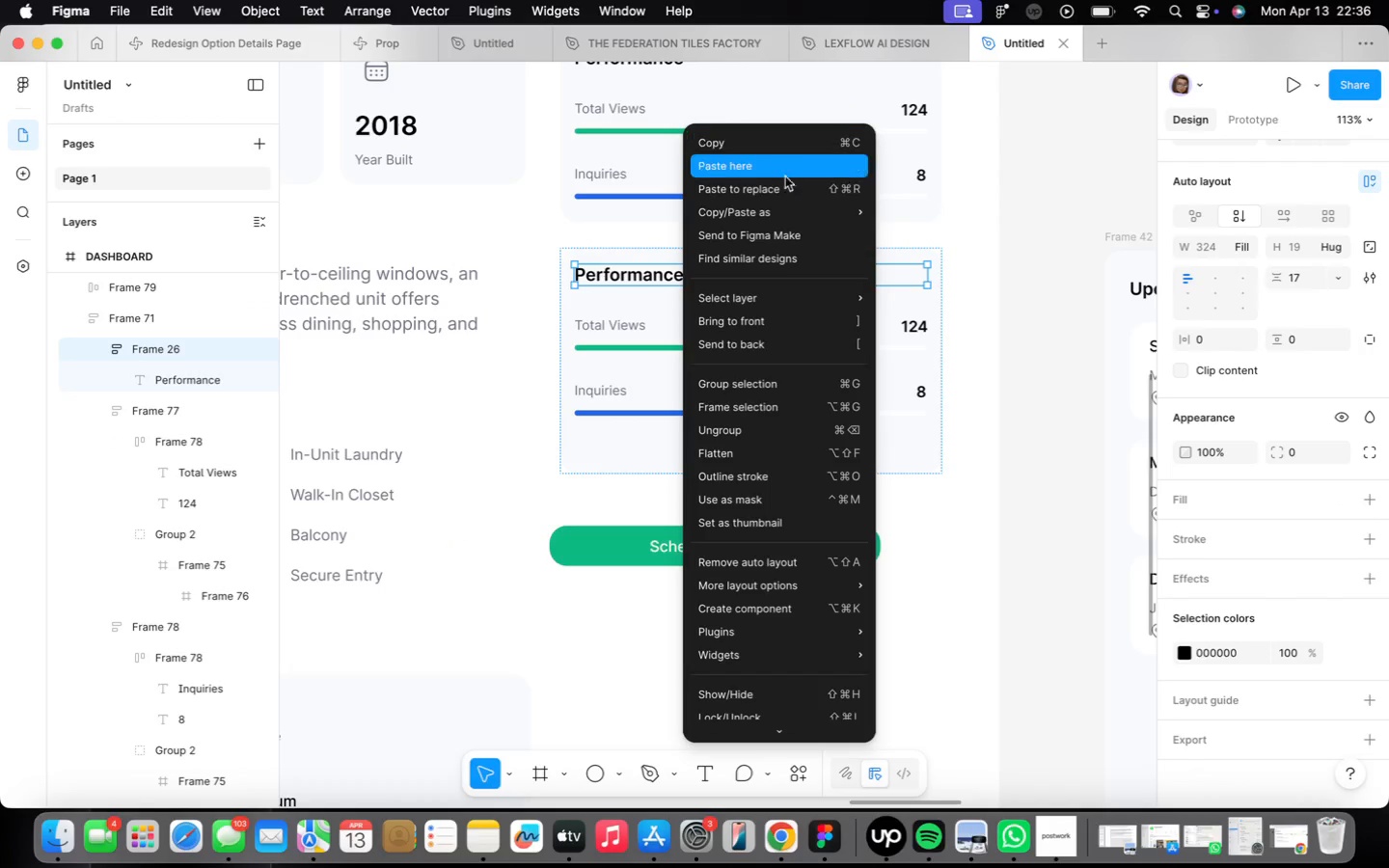 
left_click([784, 182])
 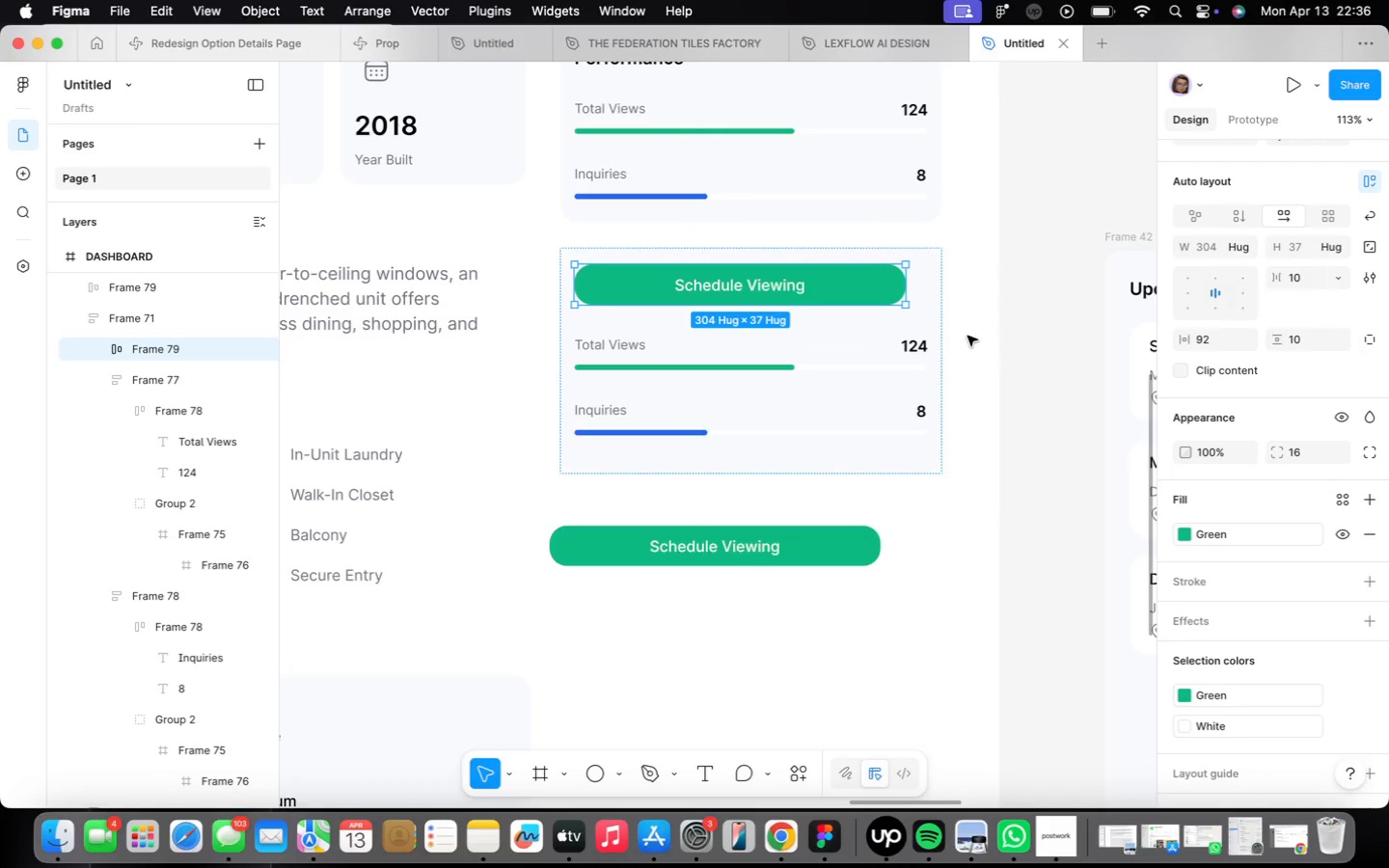 
left_click([934, 326])
 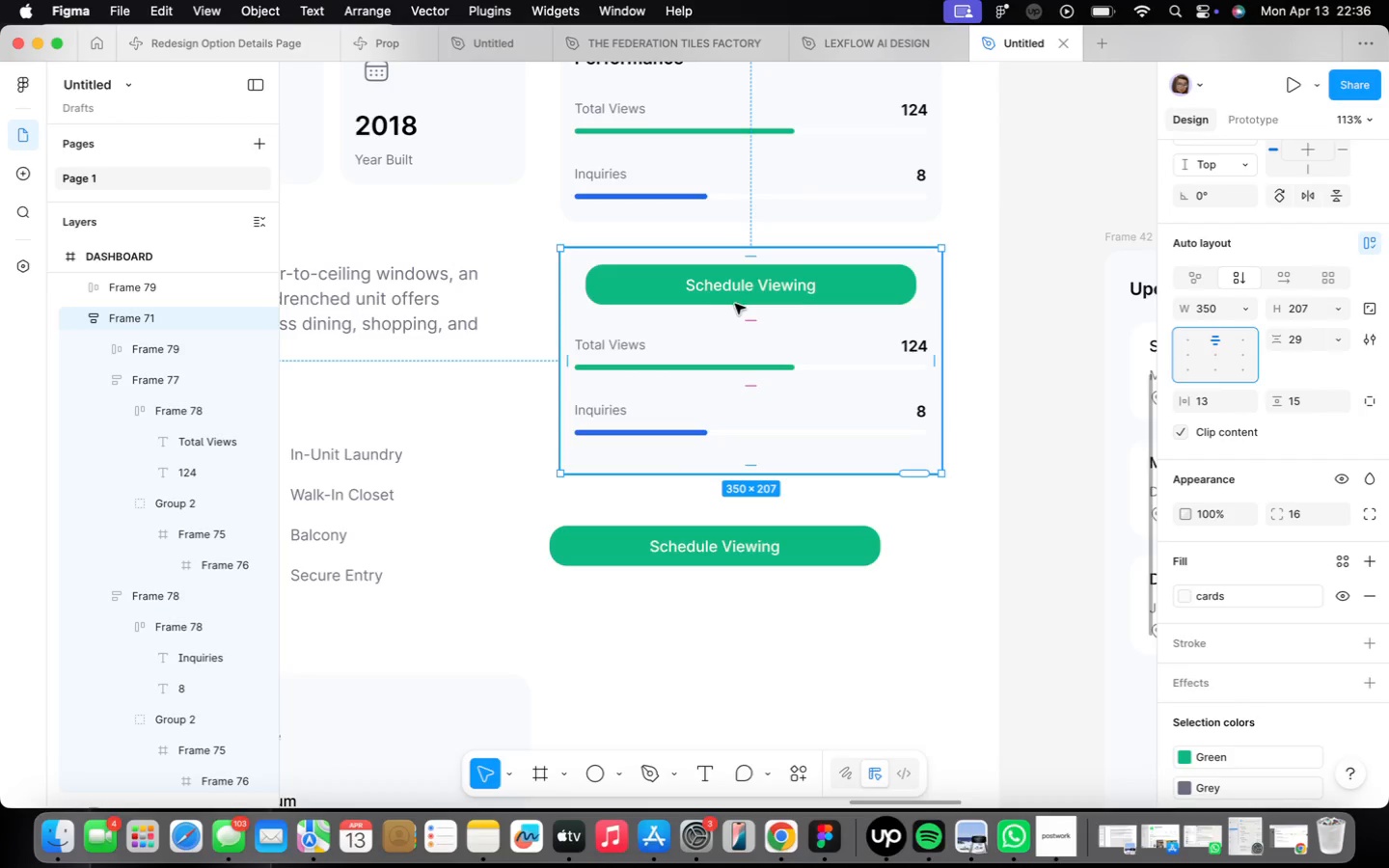 
wait(6.32)
 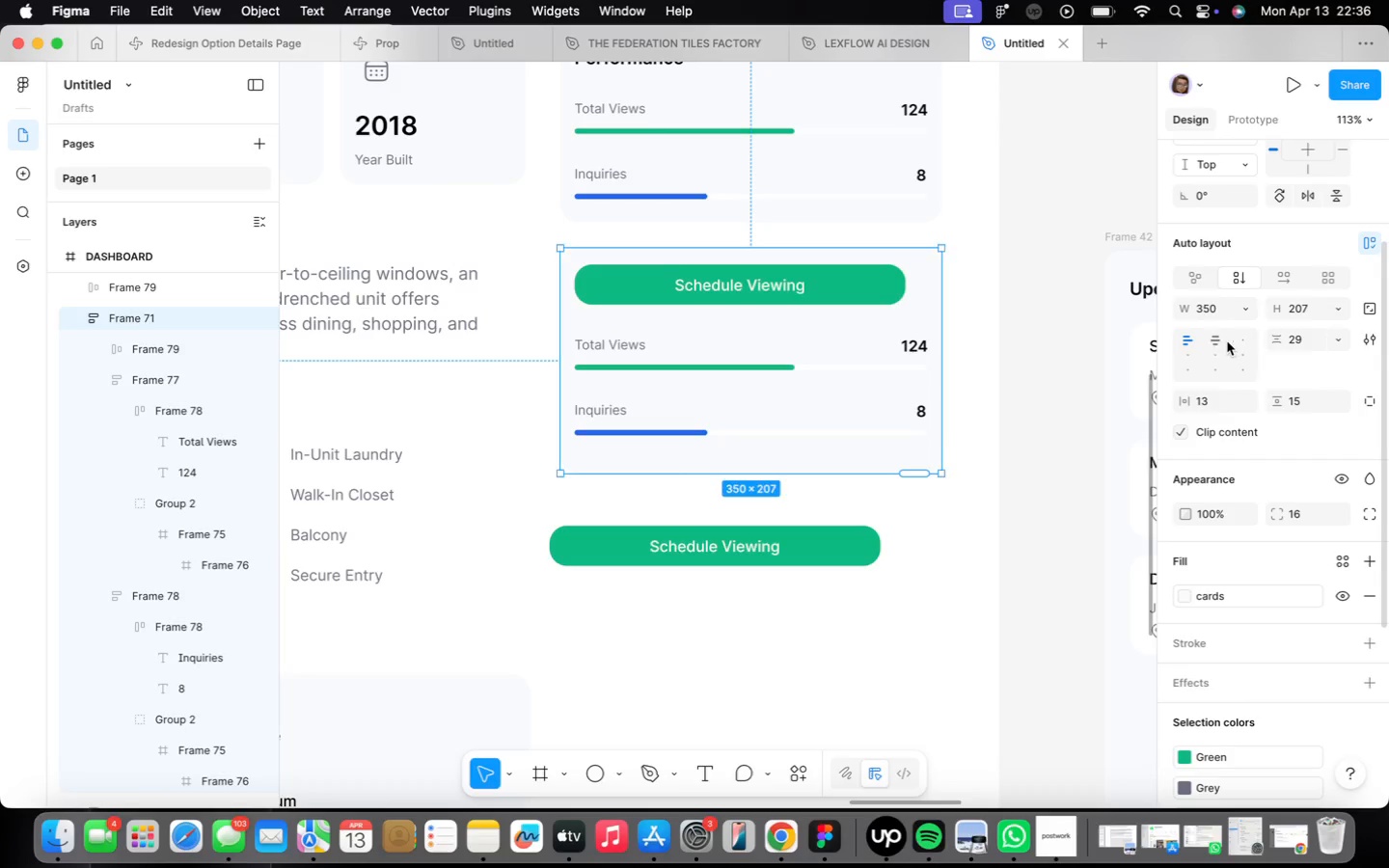 
double_click([715, 349])
 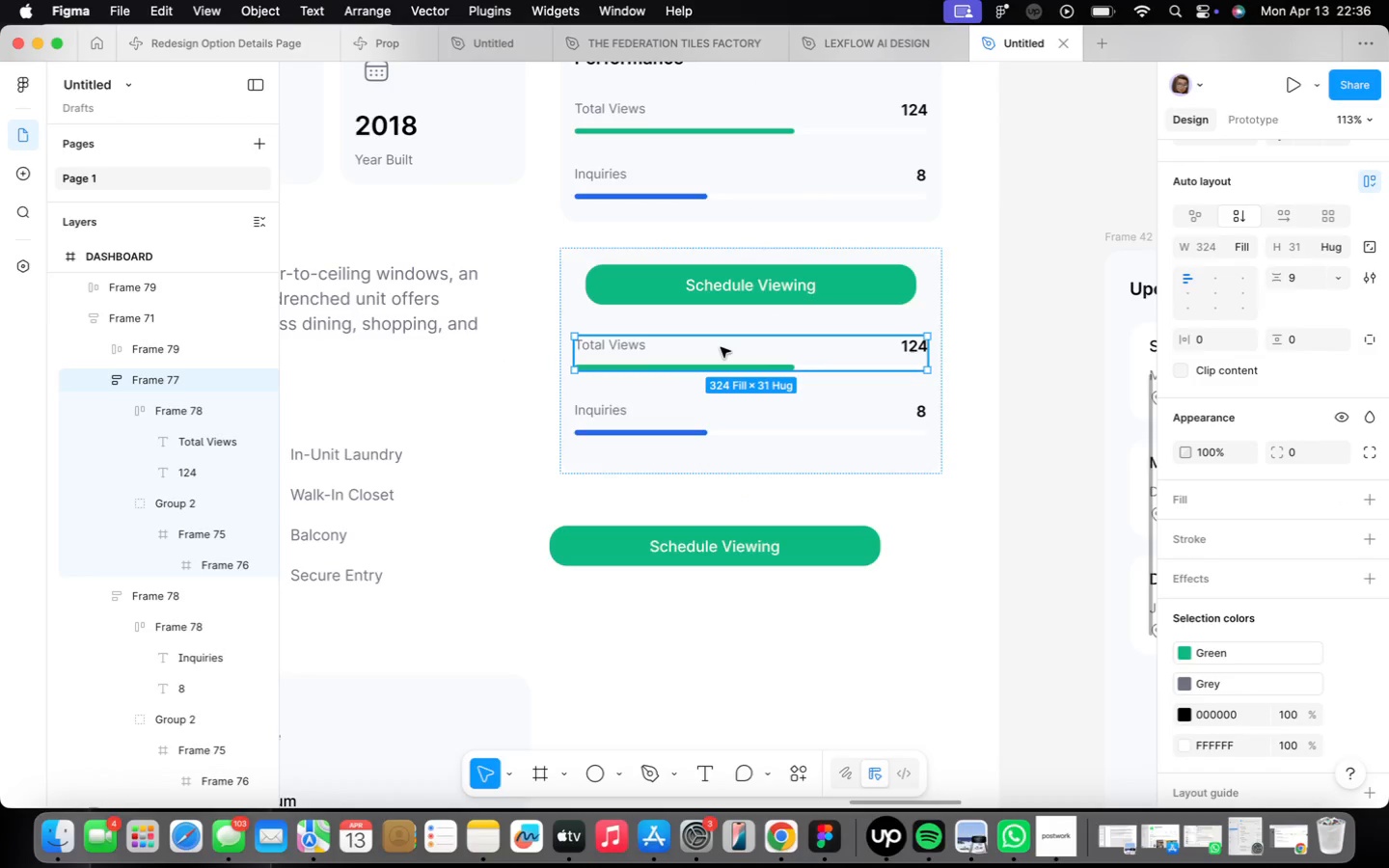 
key(Backspace)
 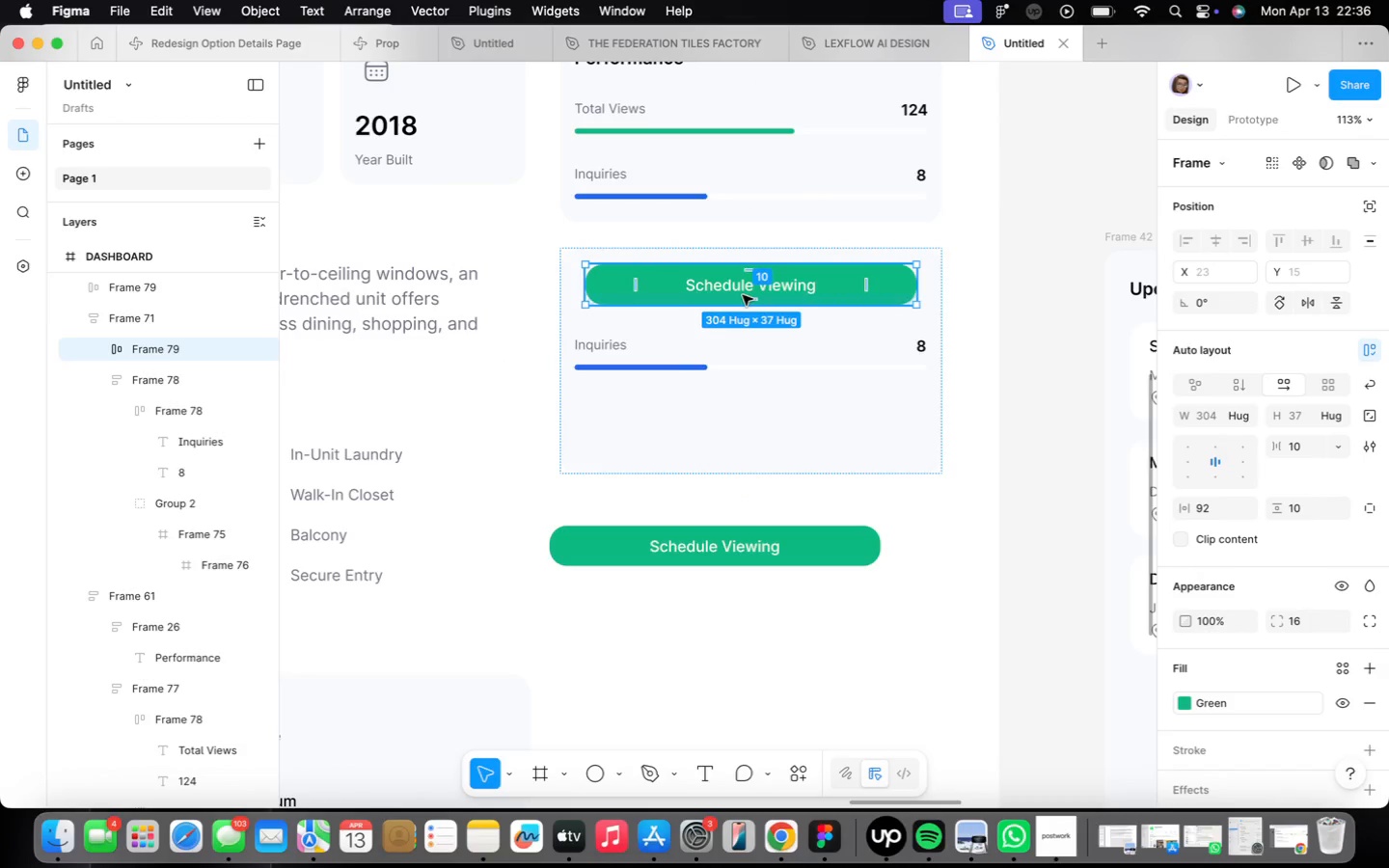 
key(Meta+CommandLeft)
 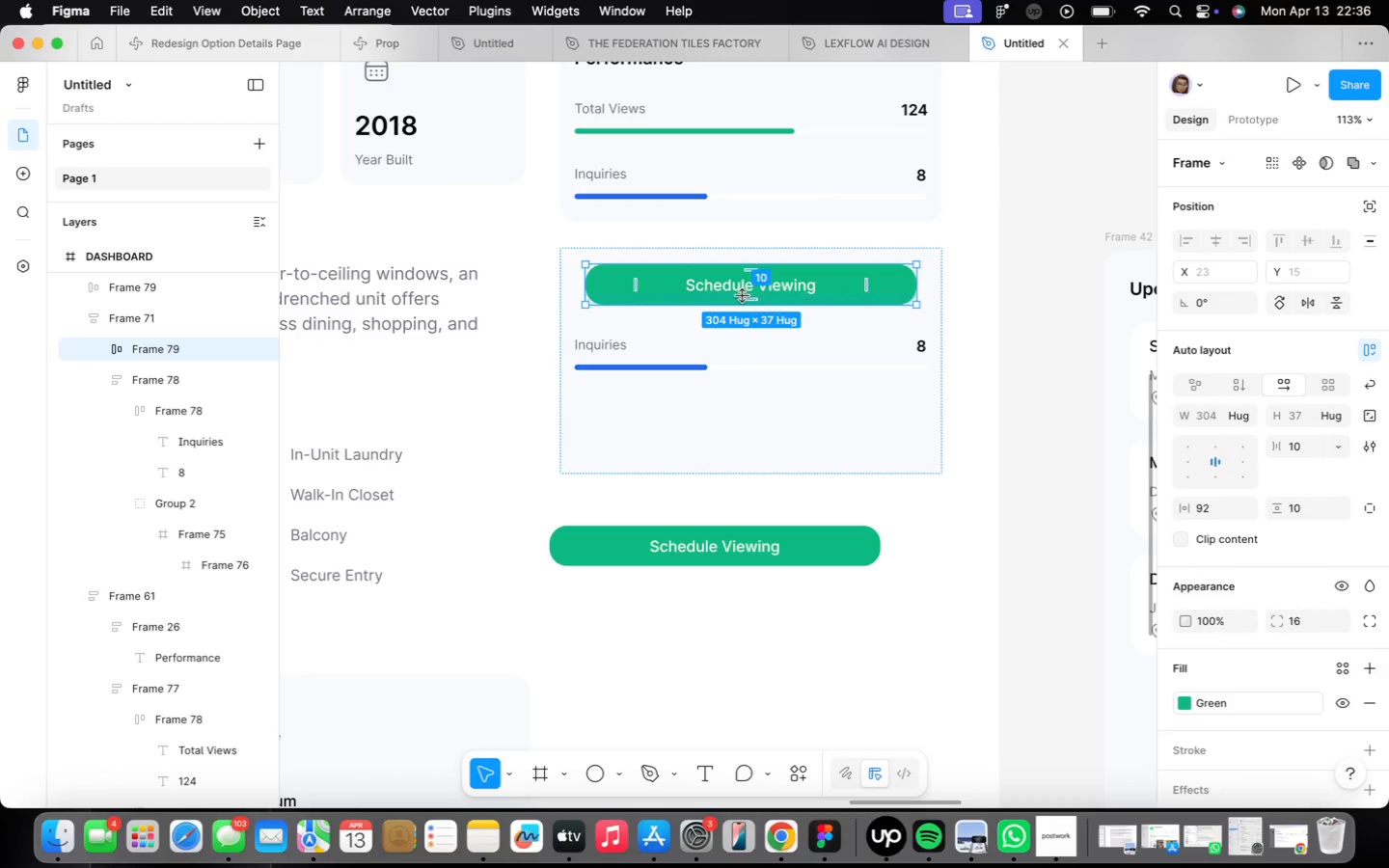 
key(Meta+D)
 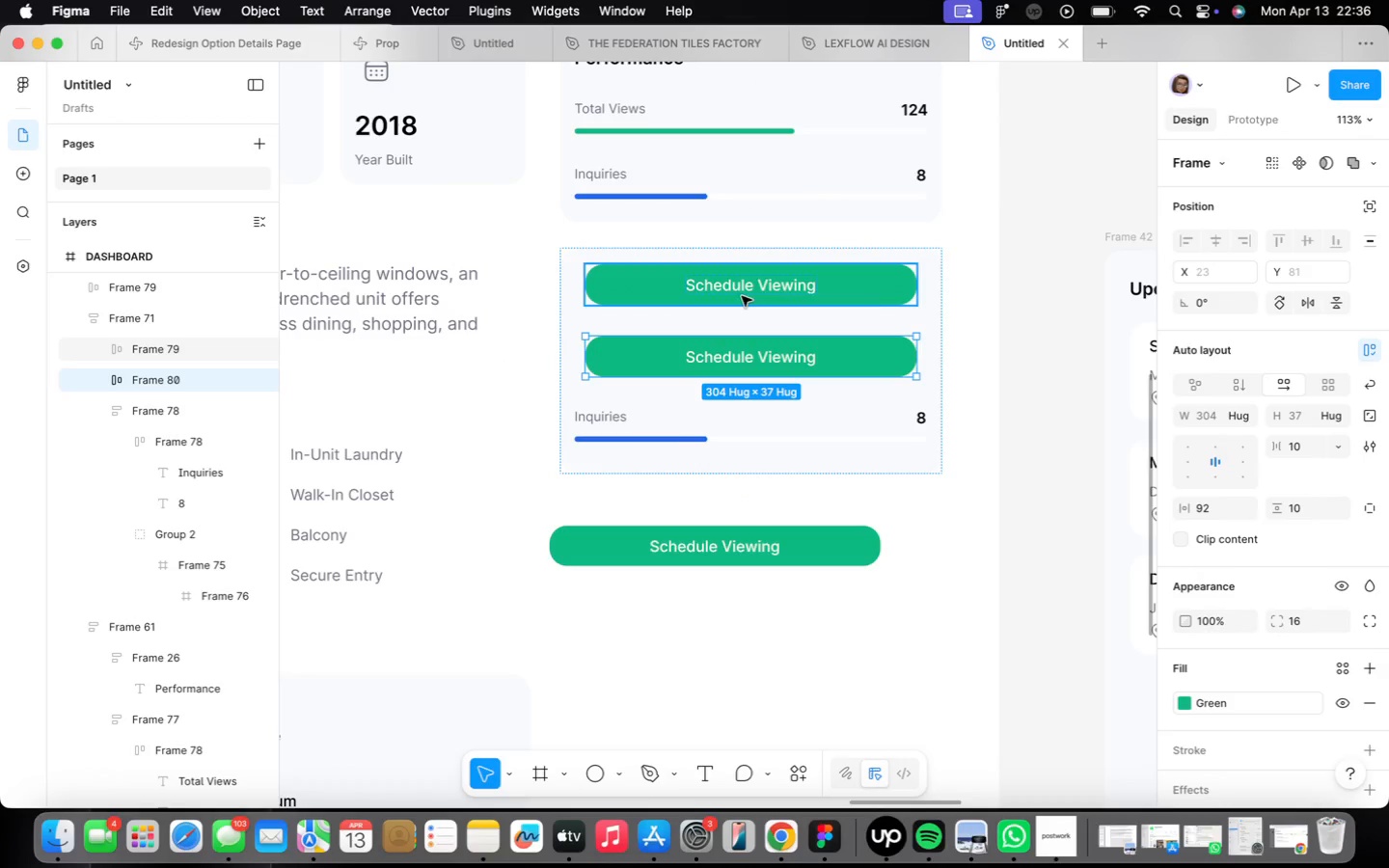 
key(Meta+CommandLeft)
 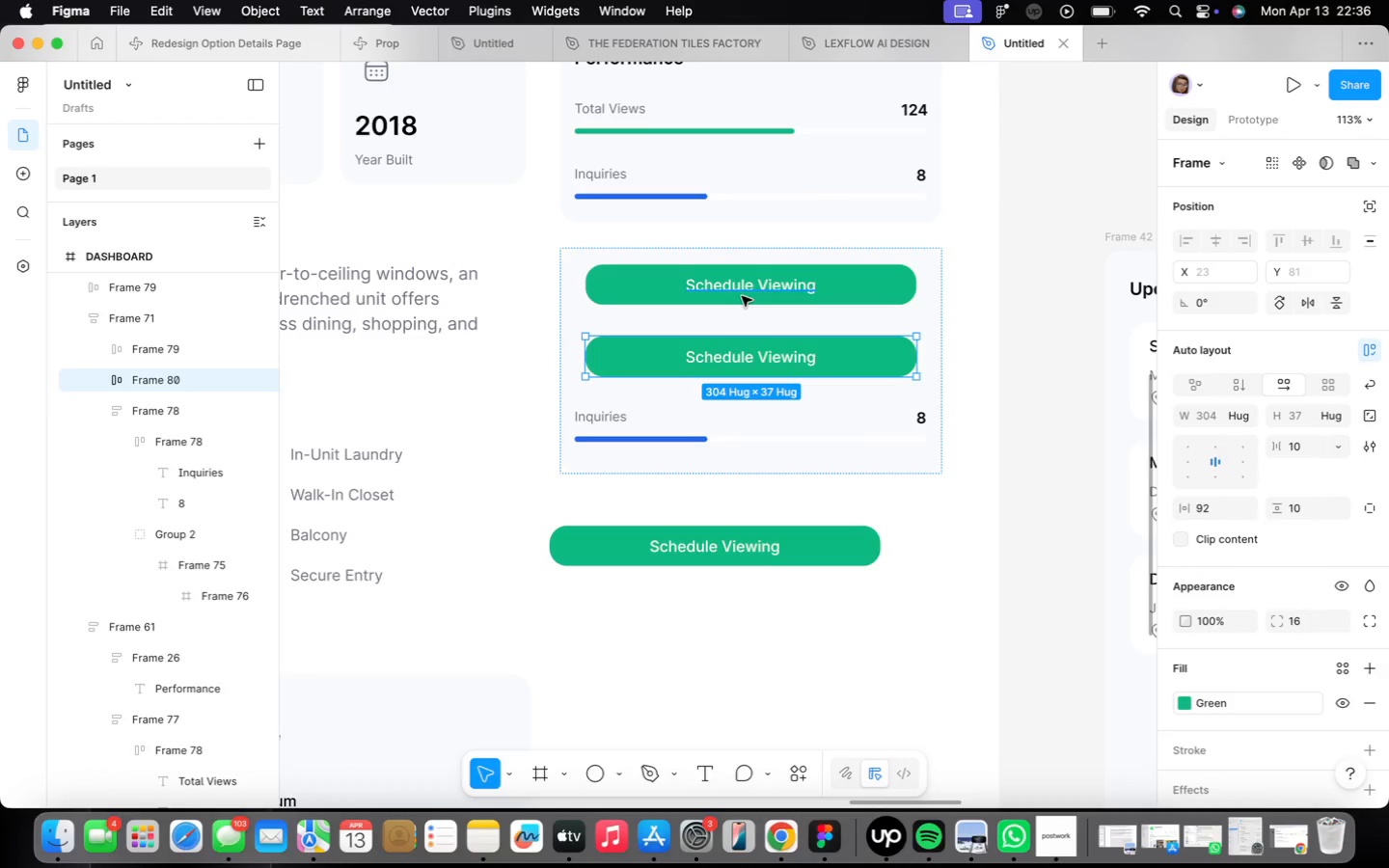 
key(Meta+D)
 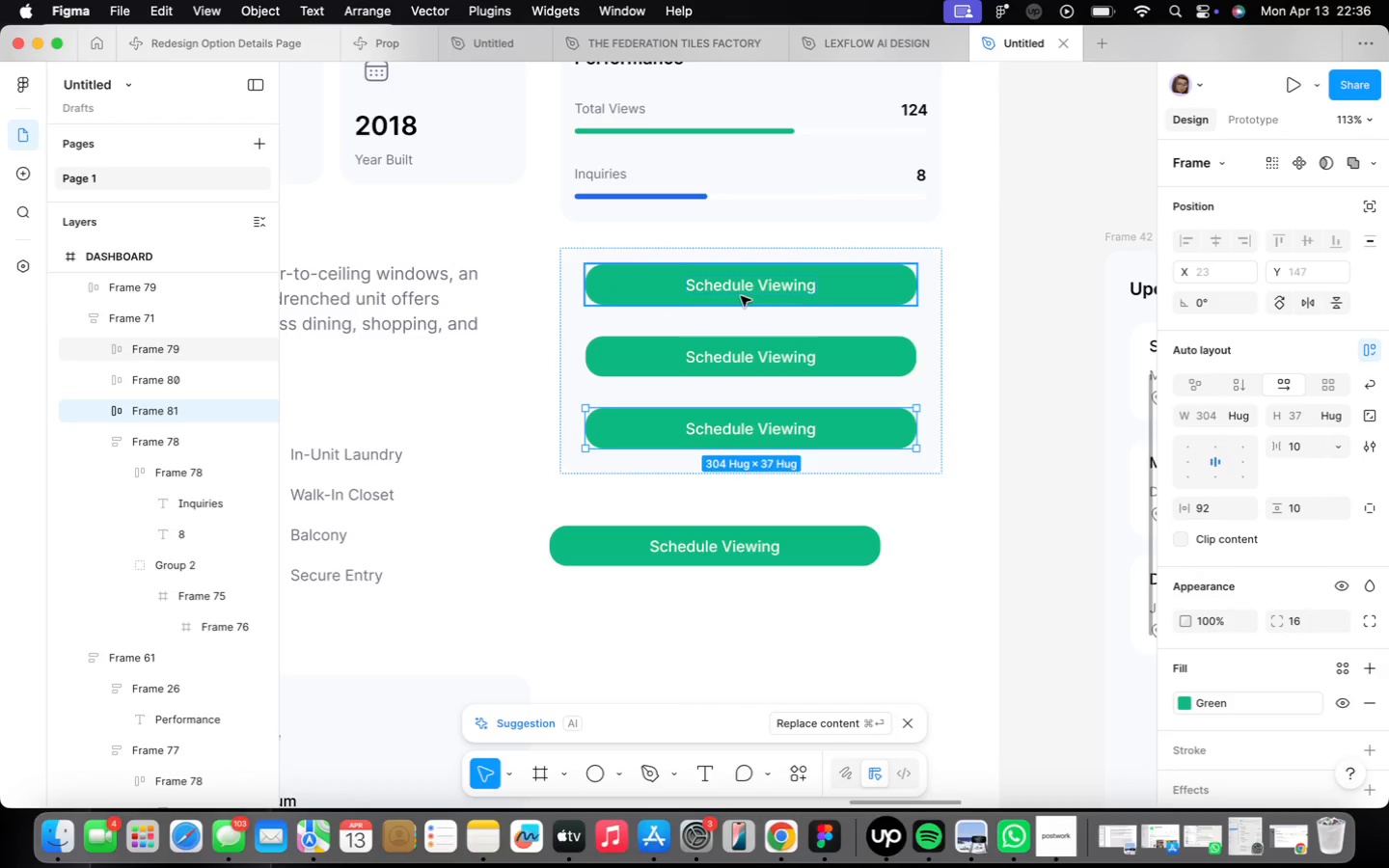 
key(Meta+CommandLeft)
 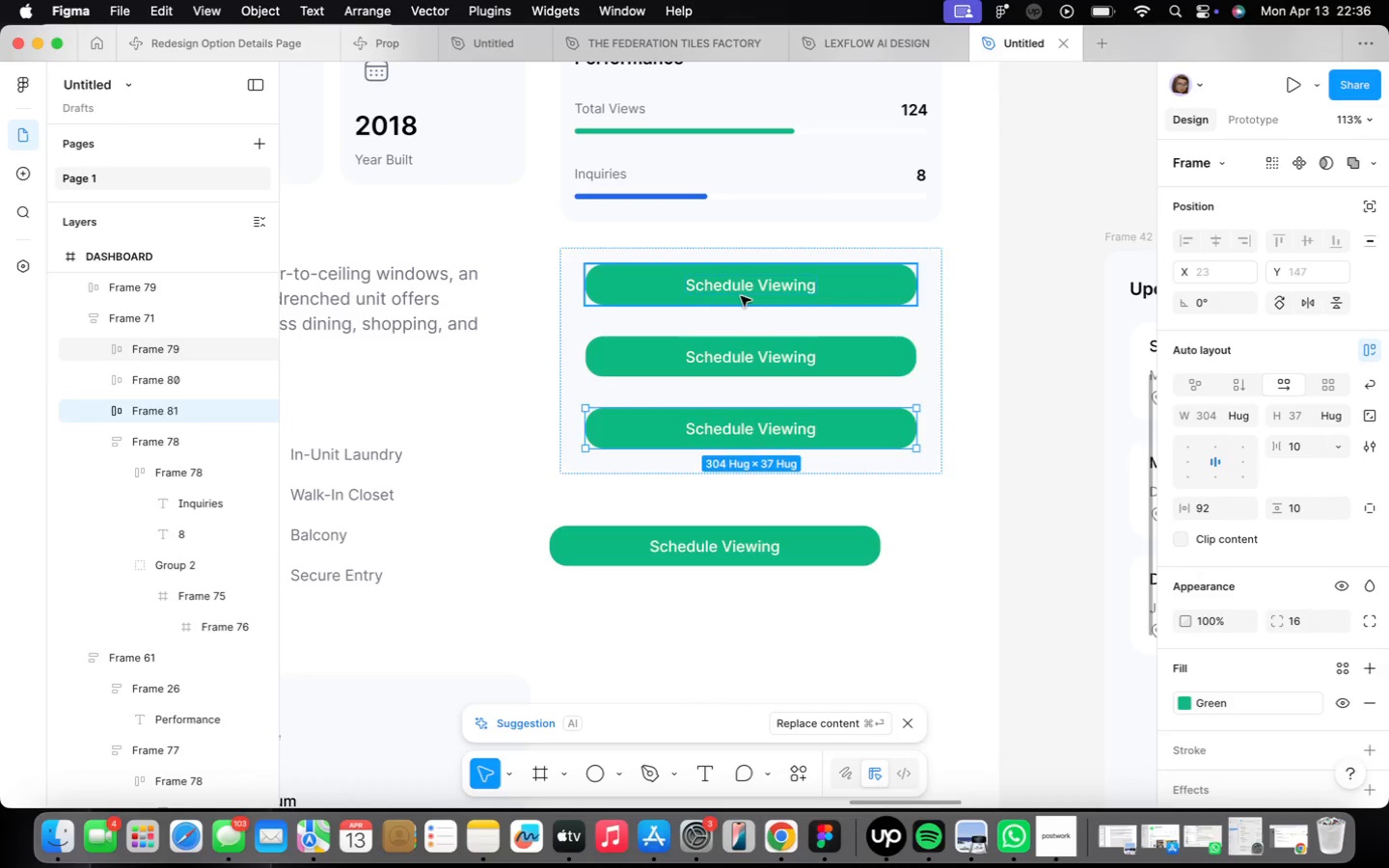 
key(Meta+Z)
 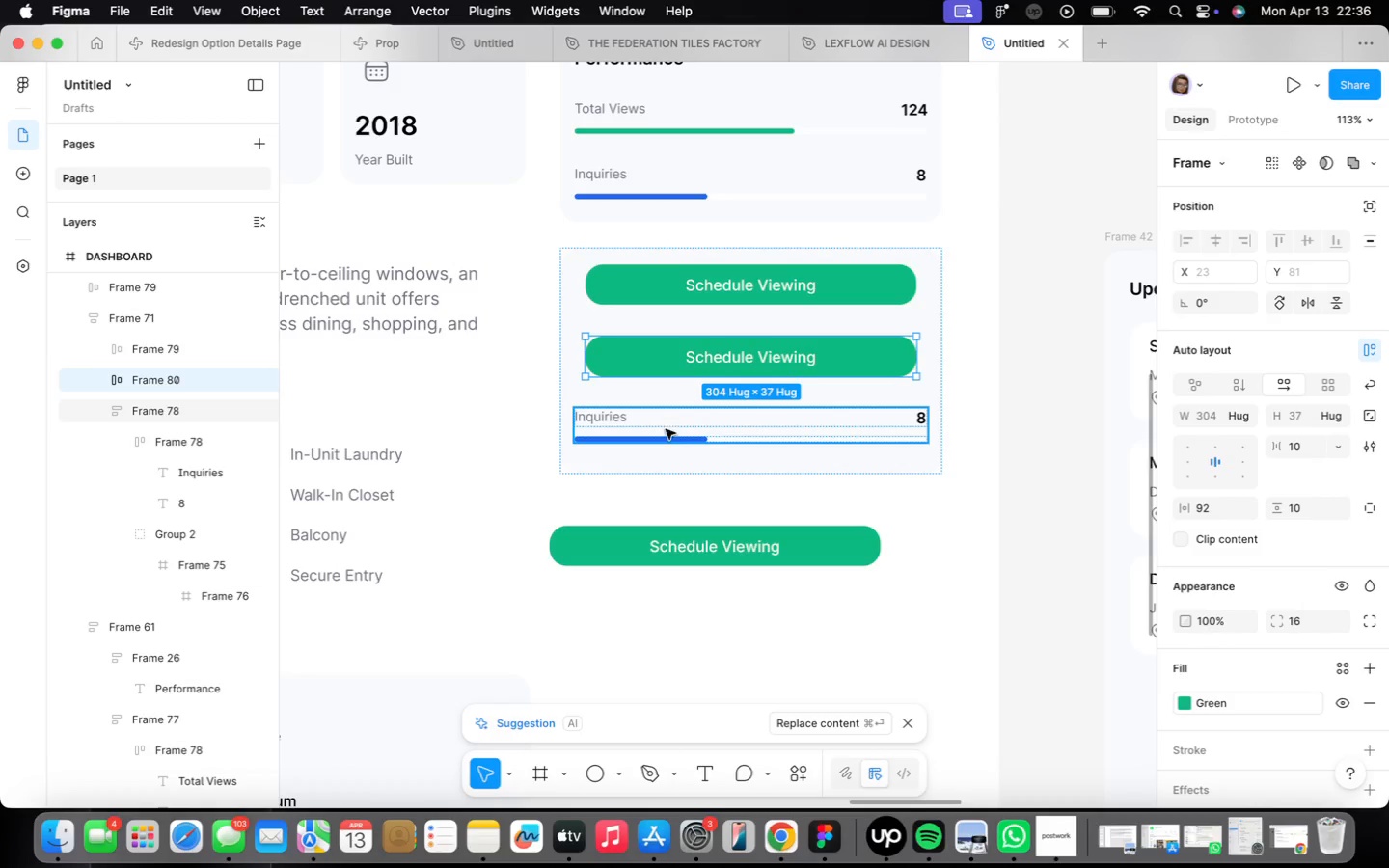 
key(Backspace)
 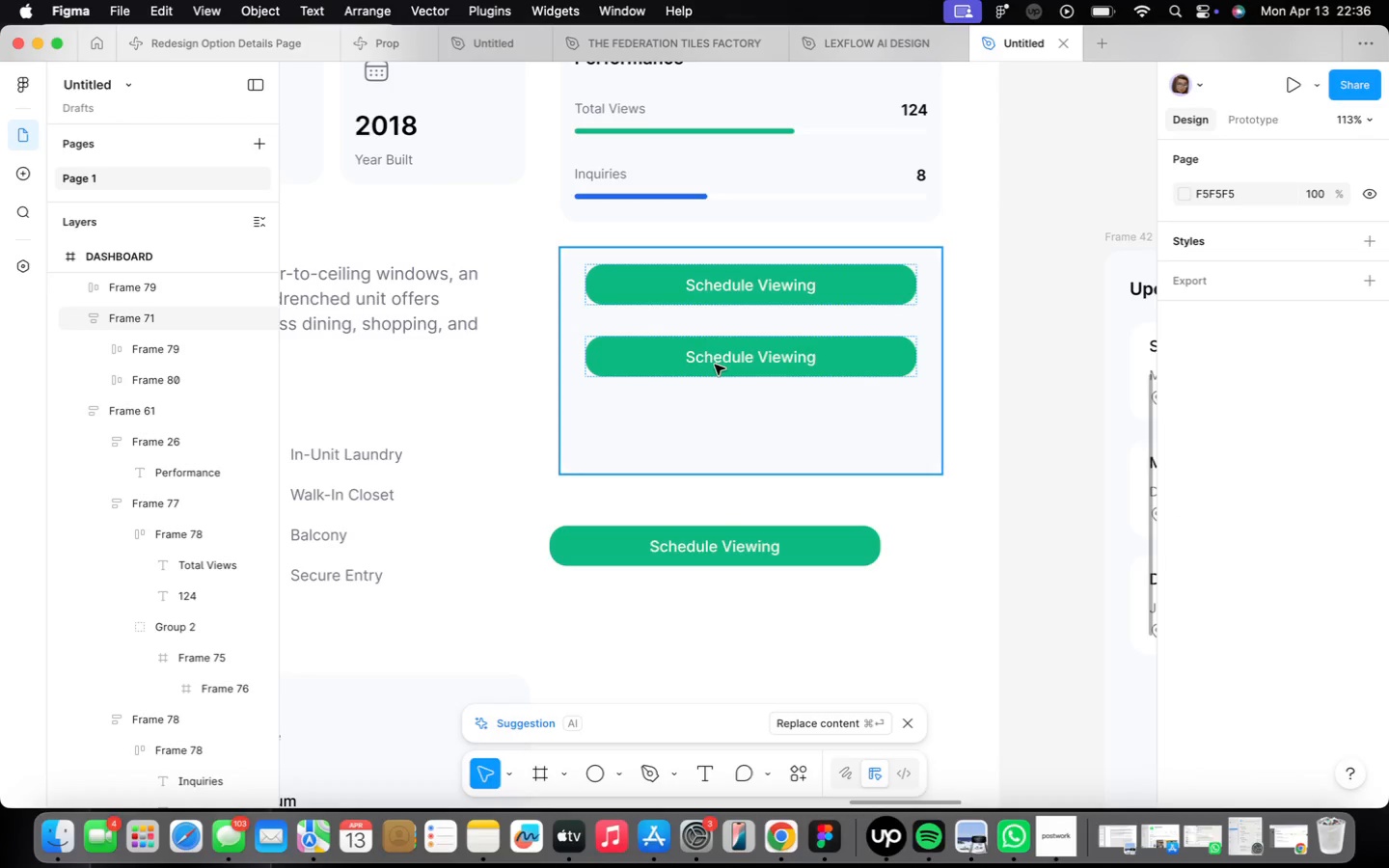 
left_click([705, 279])
 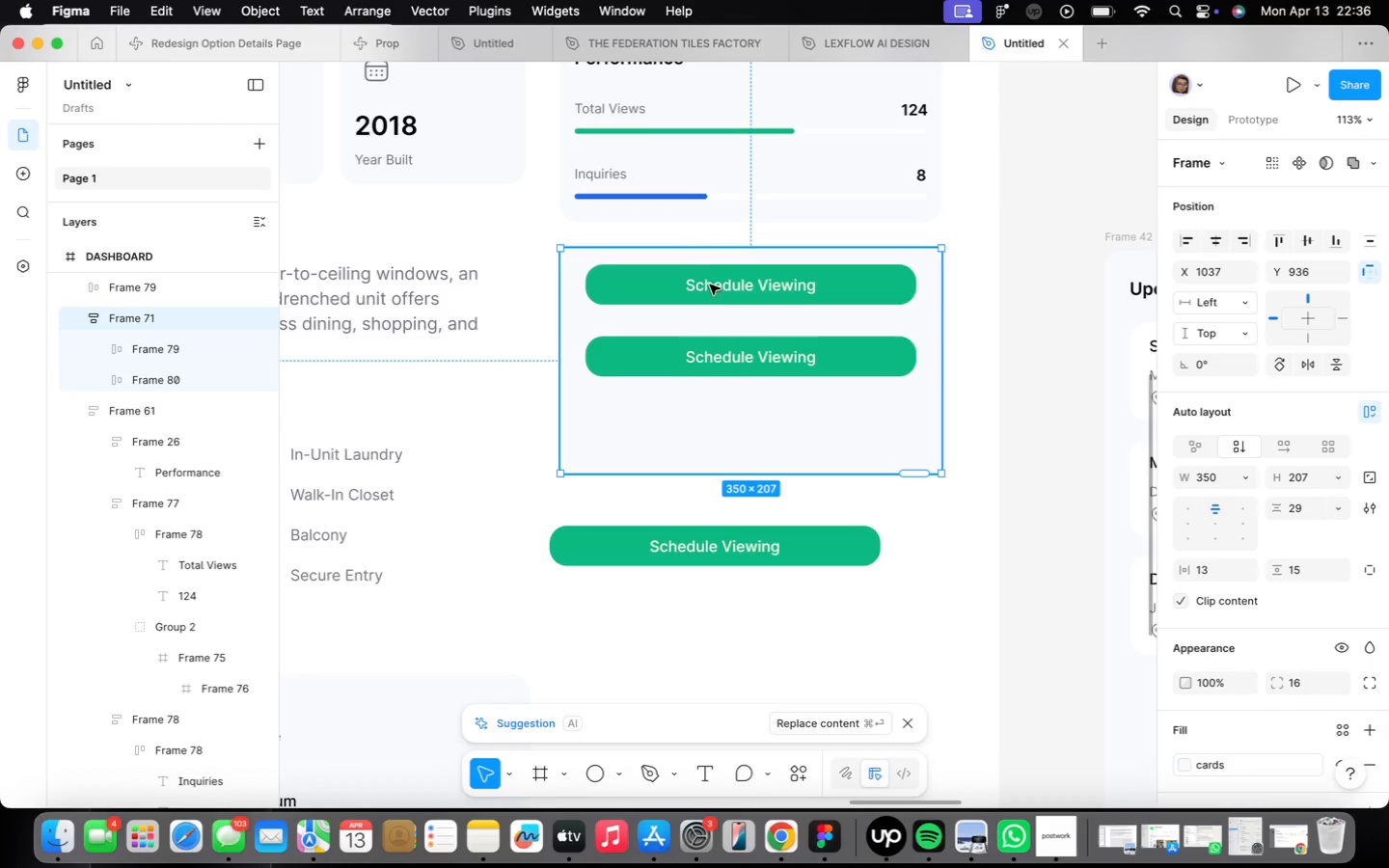 
left_click([714, 289])
 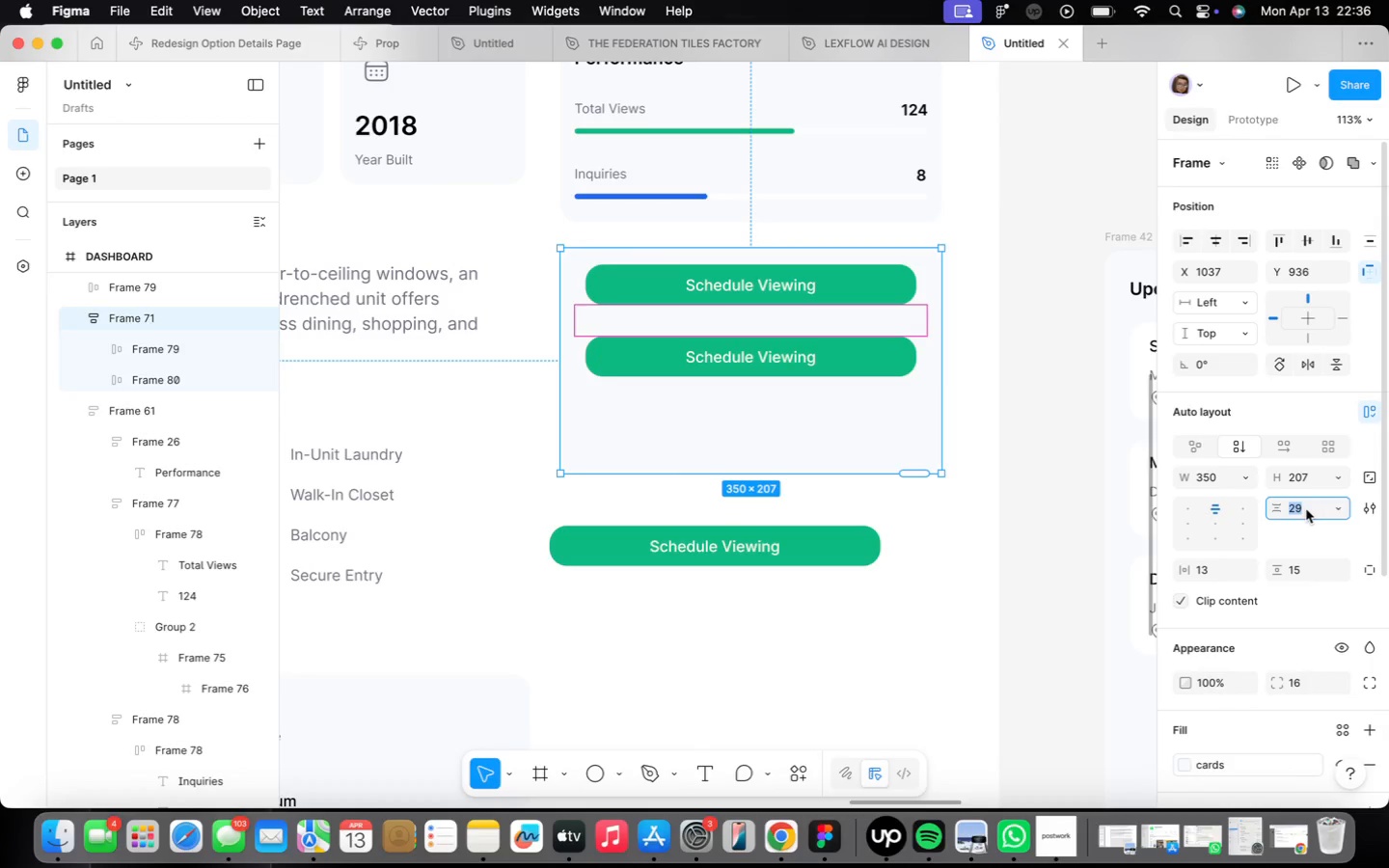 
type(12)
 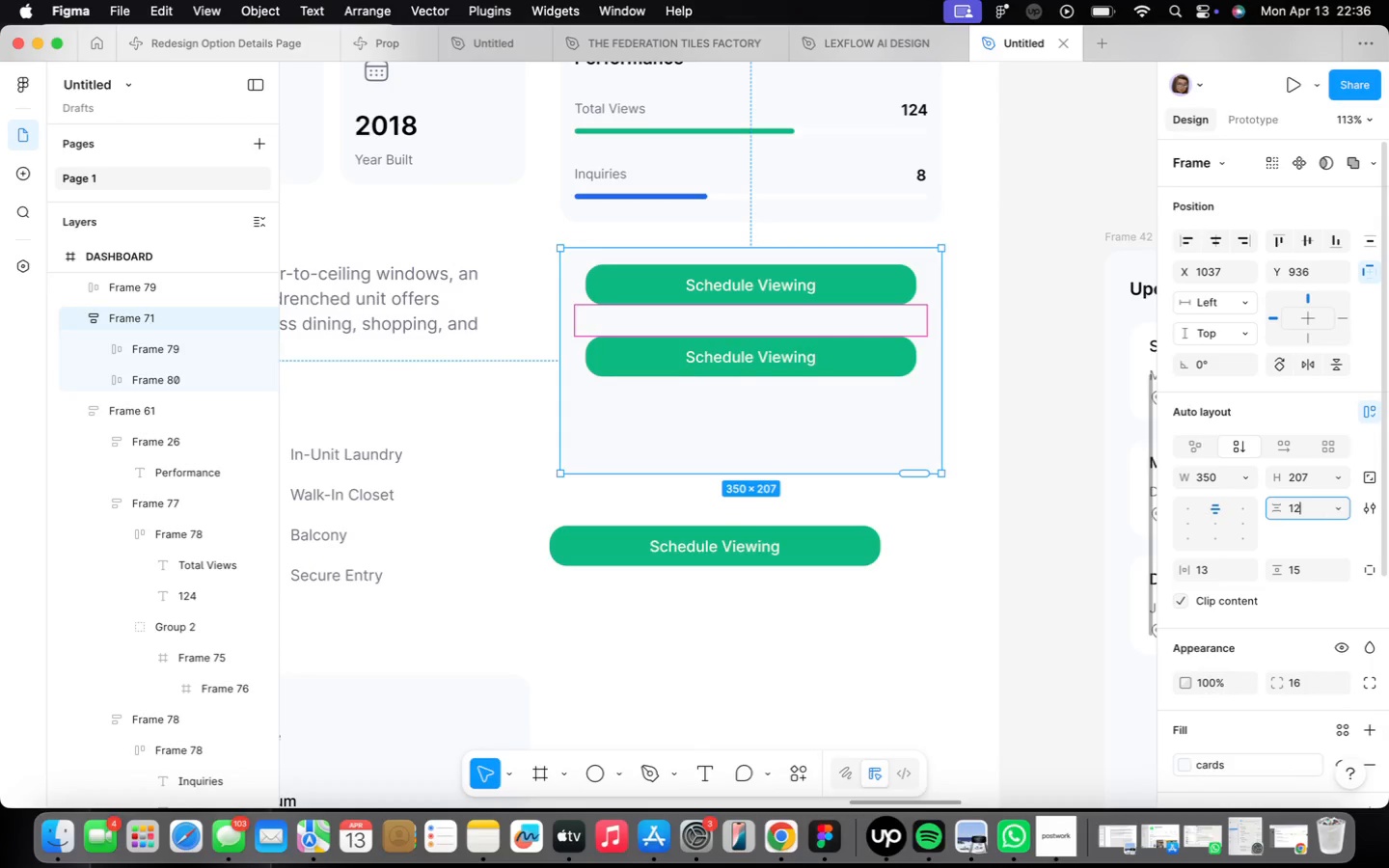 
key(Enter)
 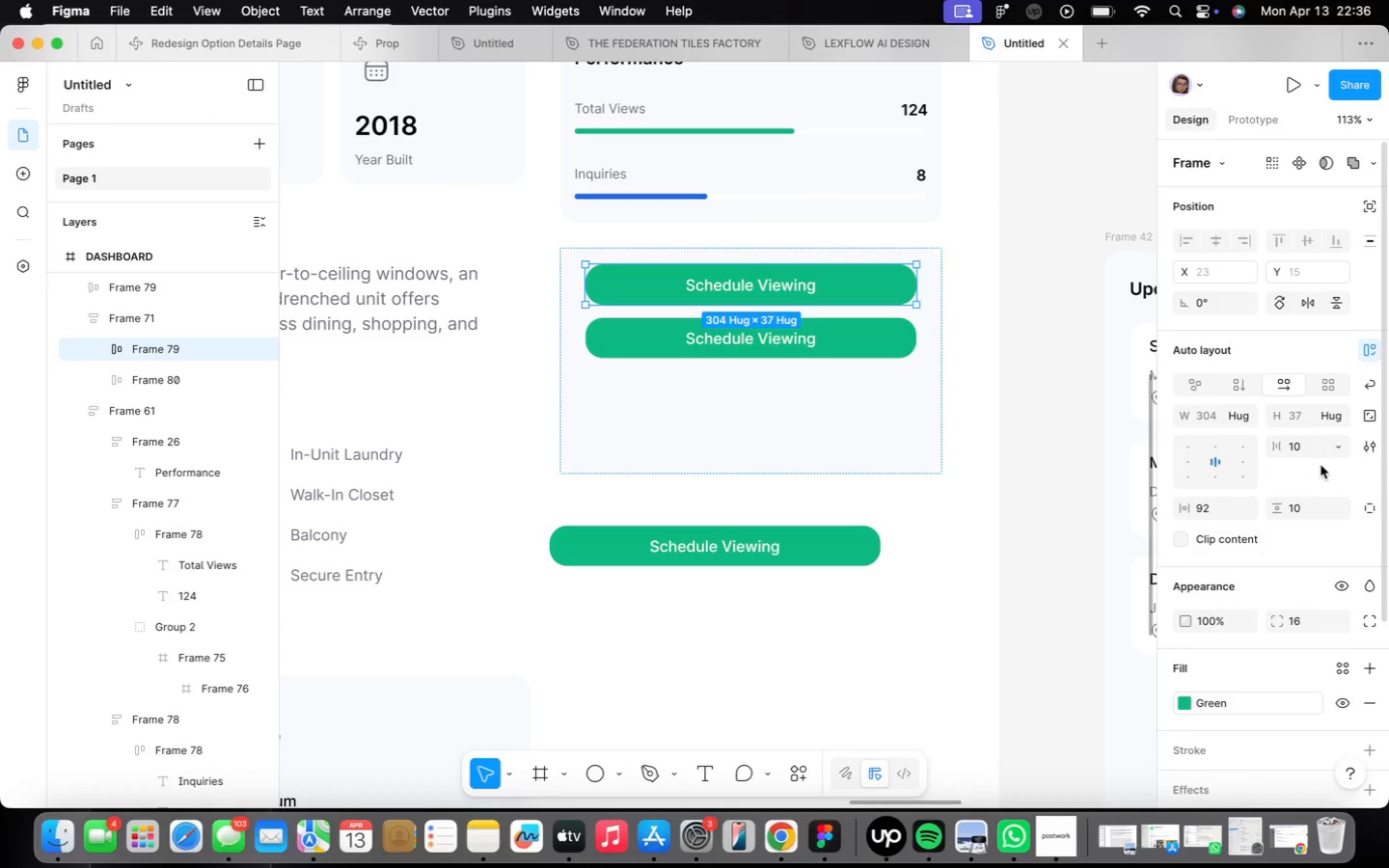 
wait(12.84)
 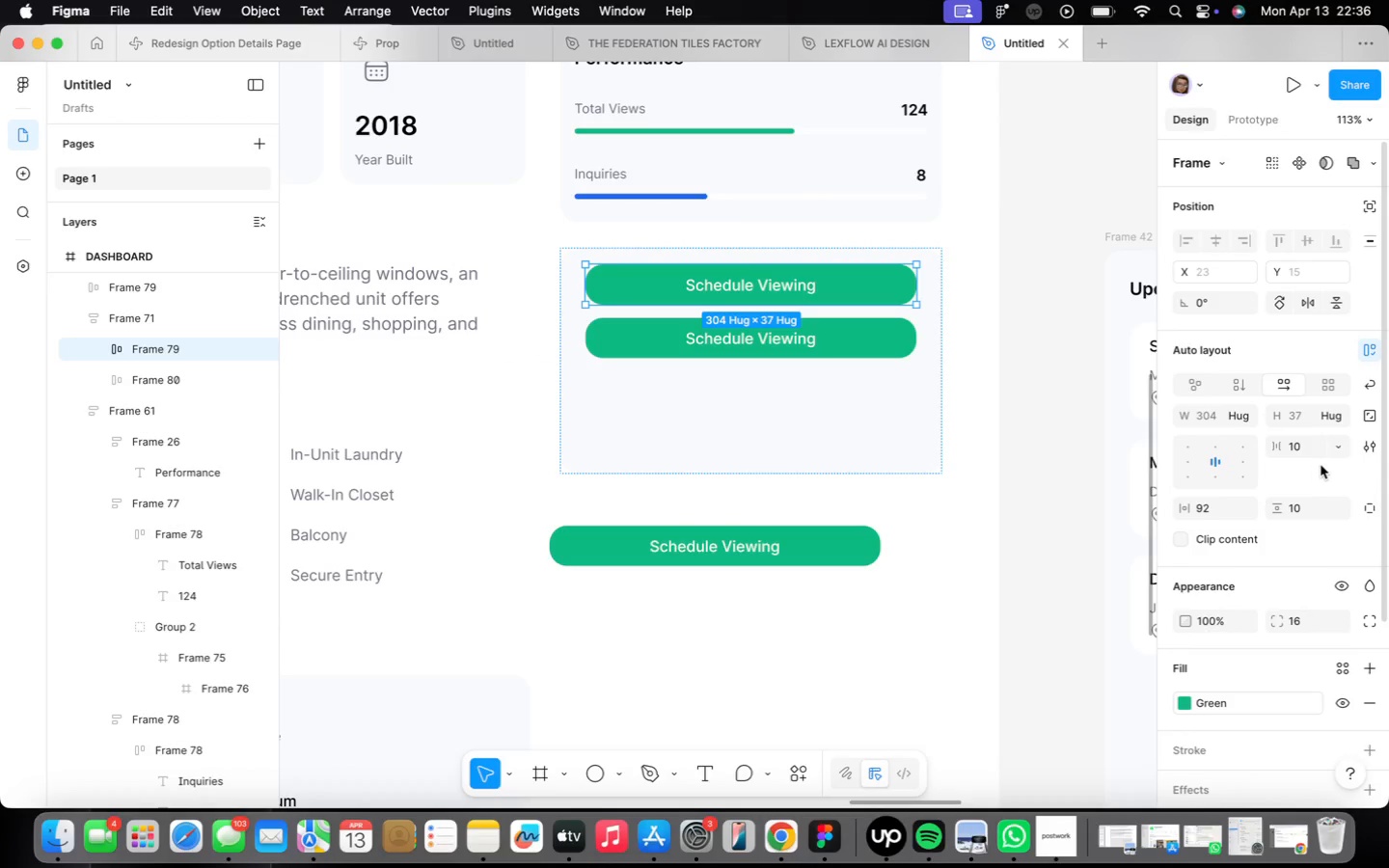 
left_click([866, 360])
 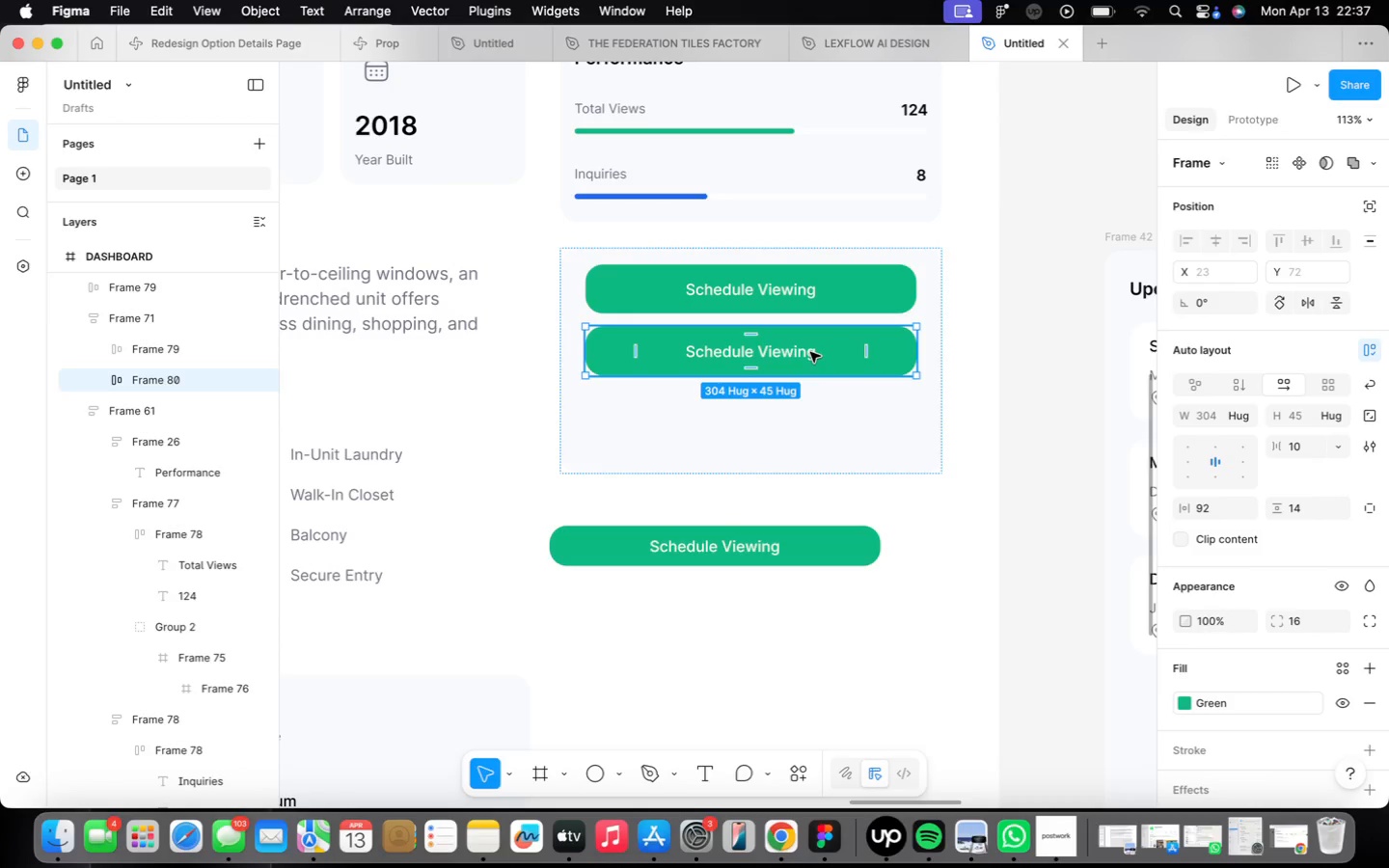 
wait(11.43)
 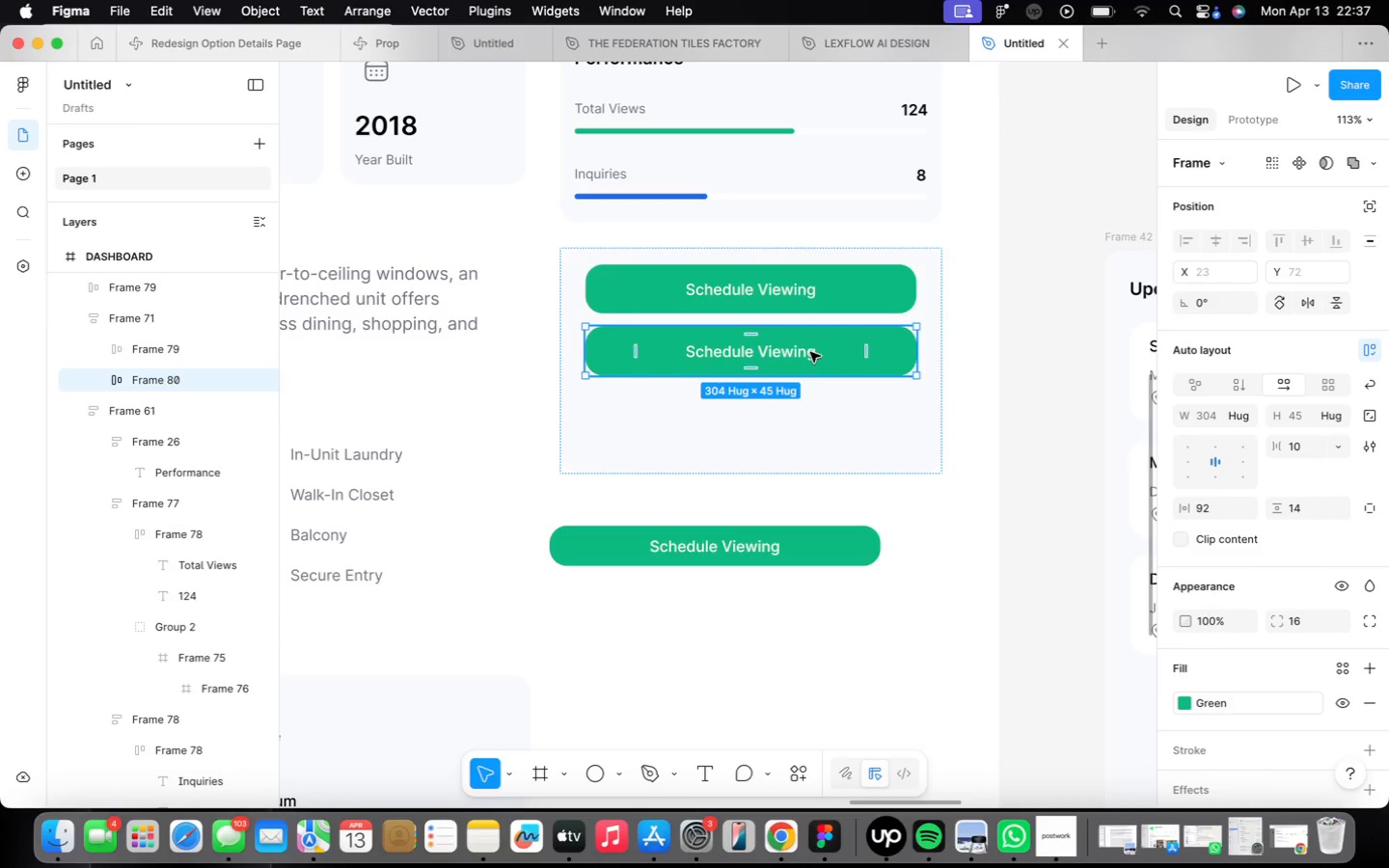 
scroll: coordinate [1269, 547], scroll_direction: down, amount: 2.0
 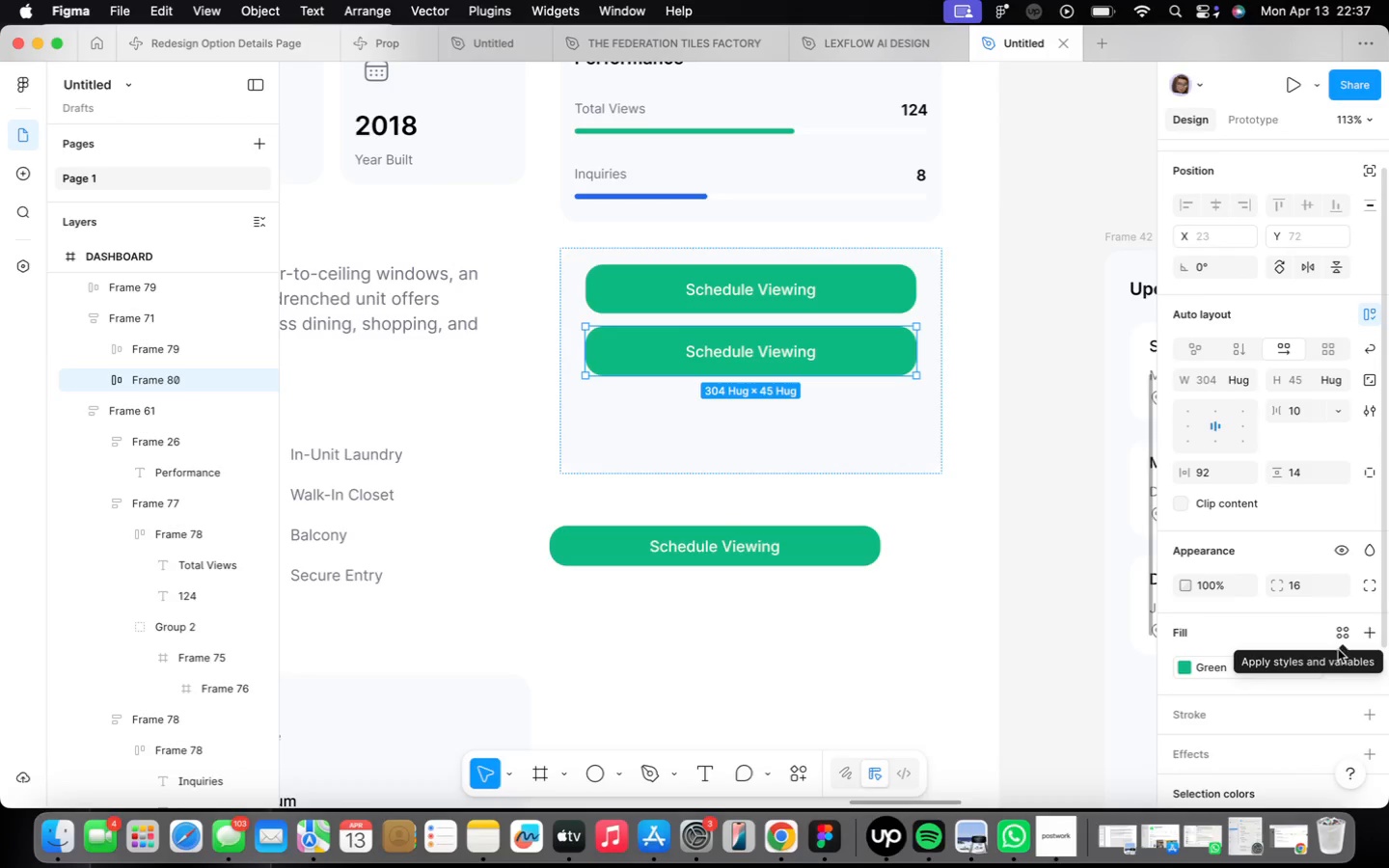 
mouse_move([1310, 663])
 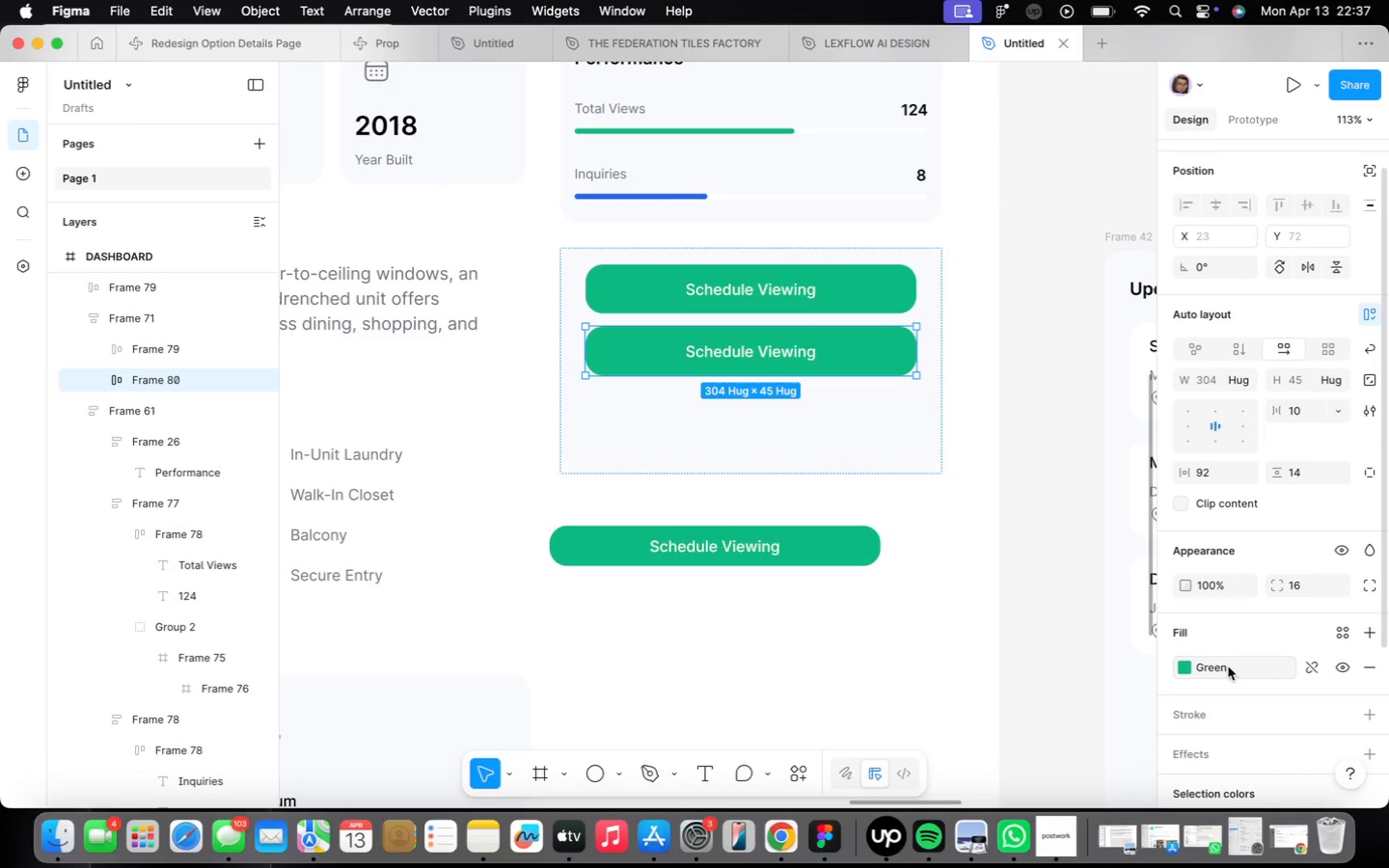 
left_click([1218, 662])
 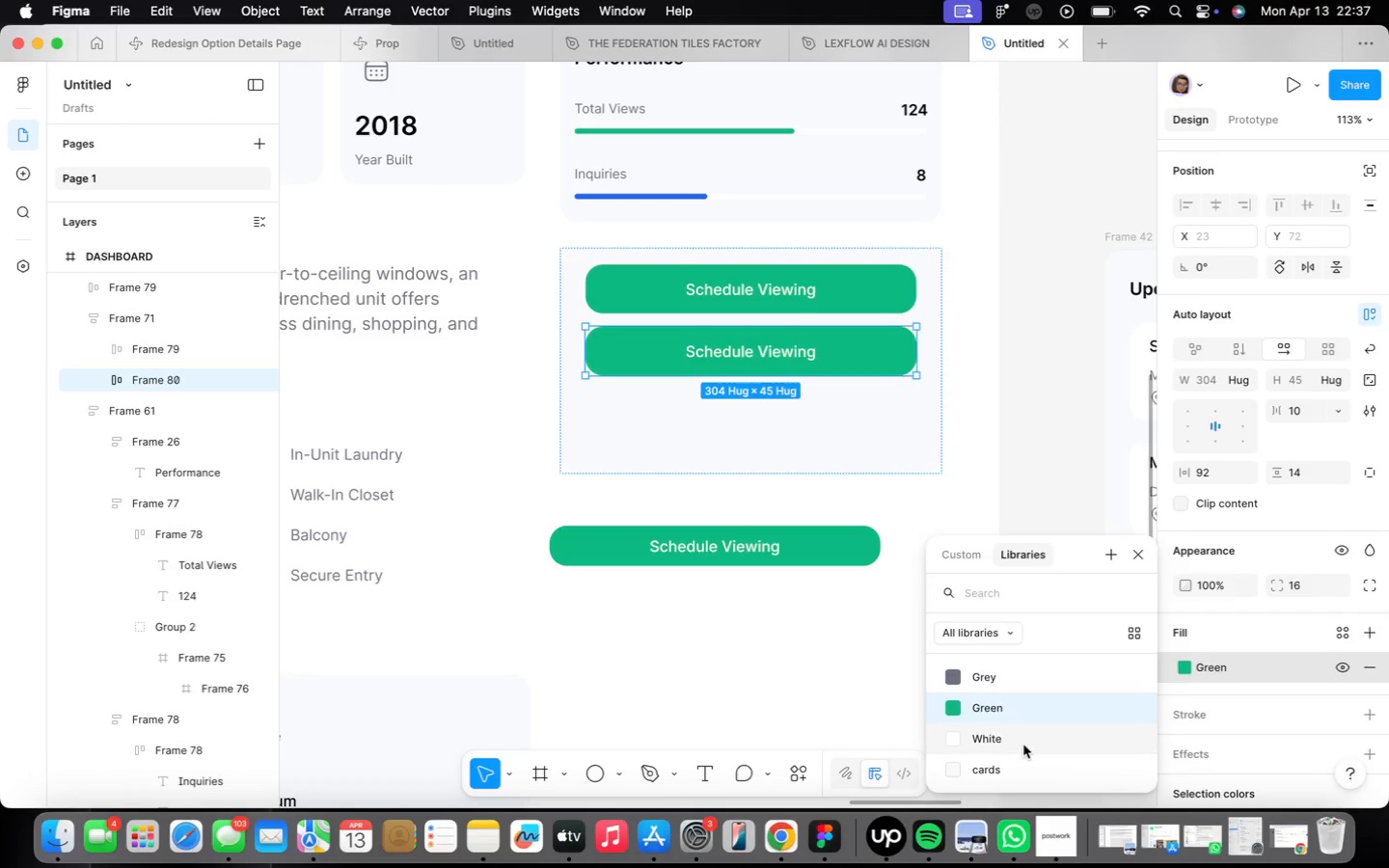 
scroll: coordinate [1257, 702], scroll_direction: down, amount: 22.0
 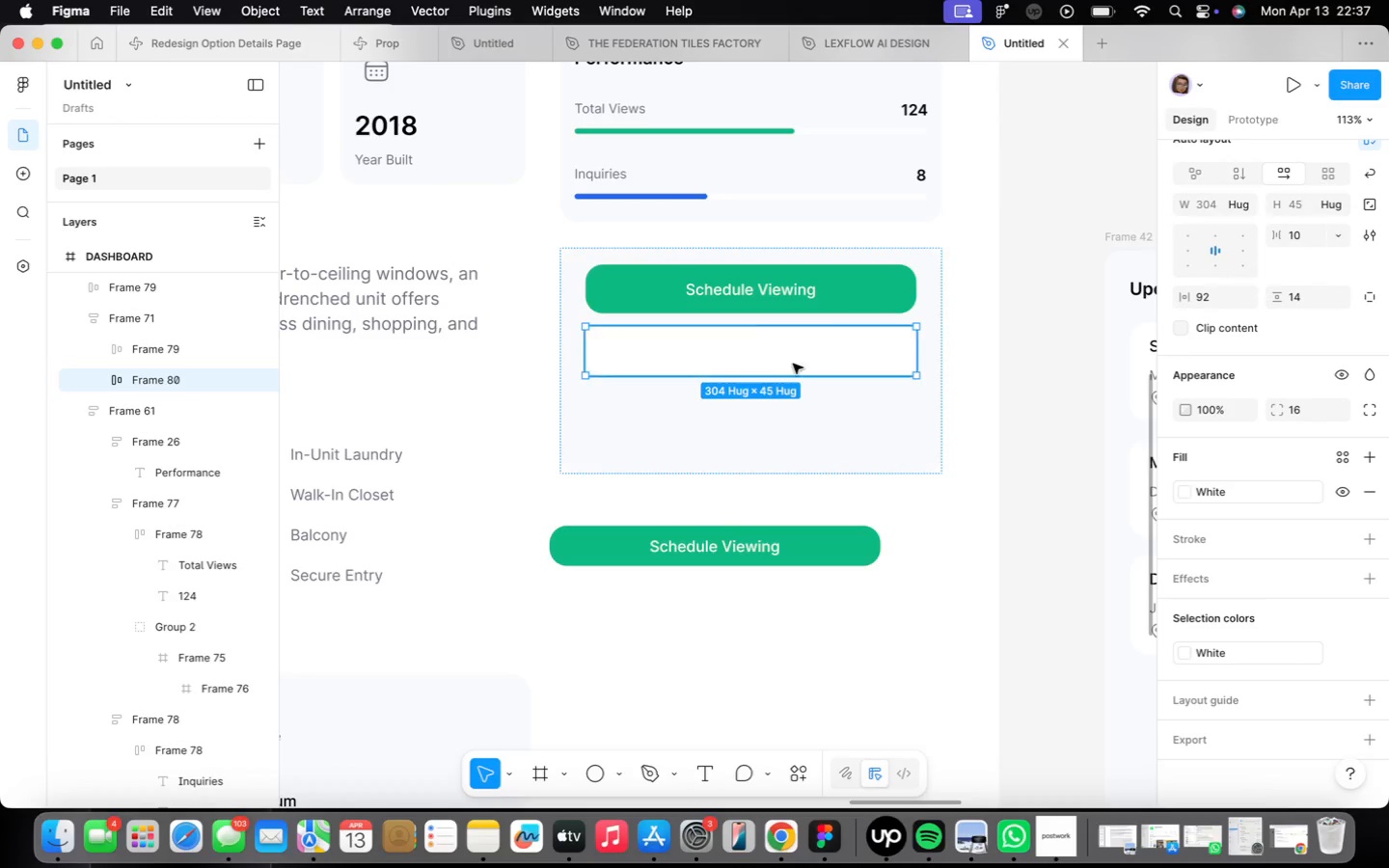 
double_click([786, 360])
 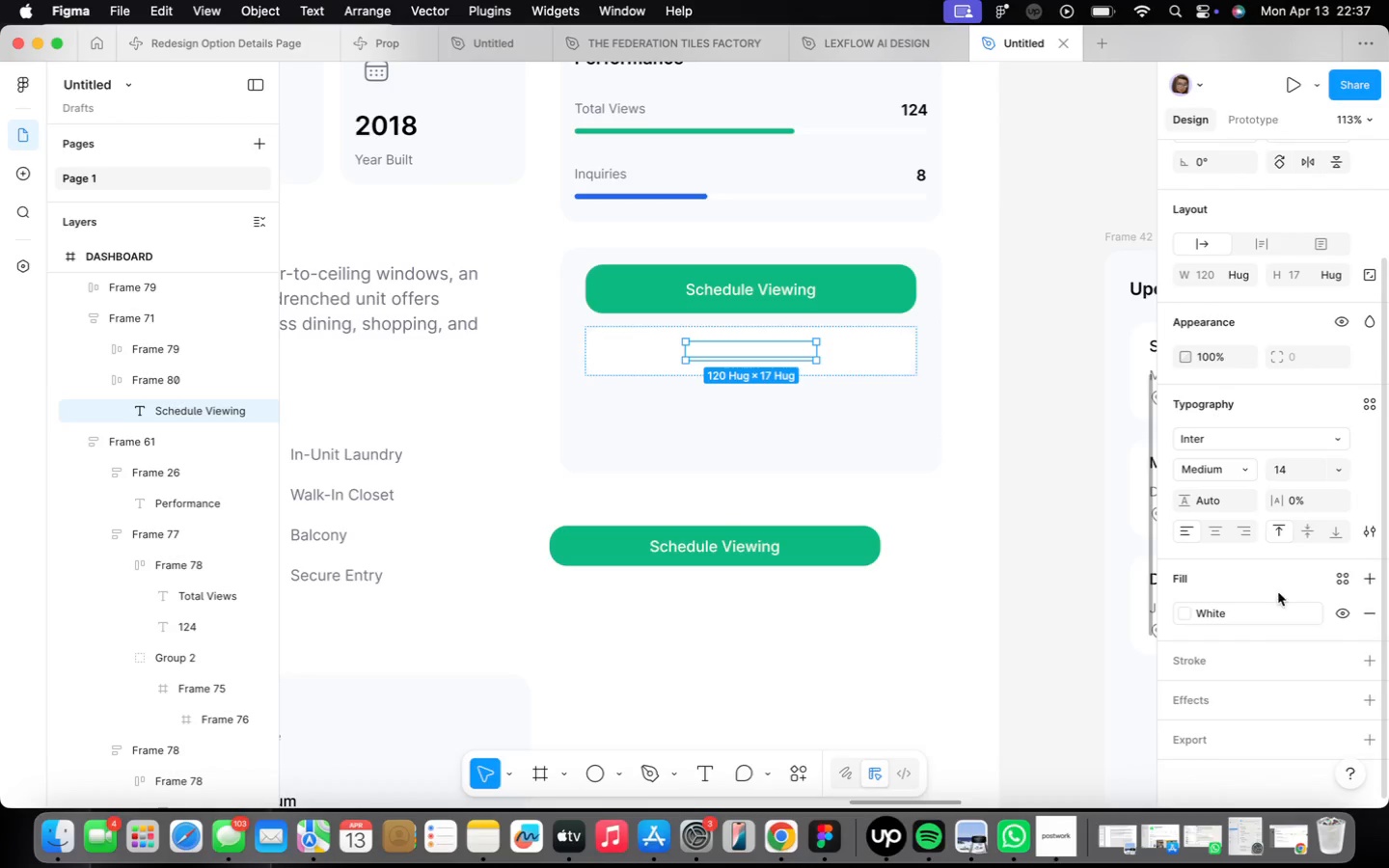 
left_click([1273, 610])
 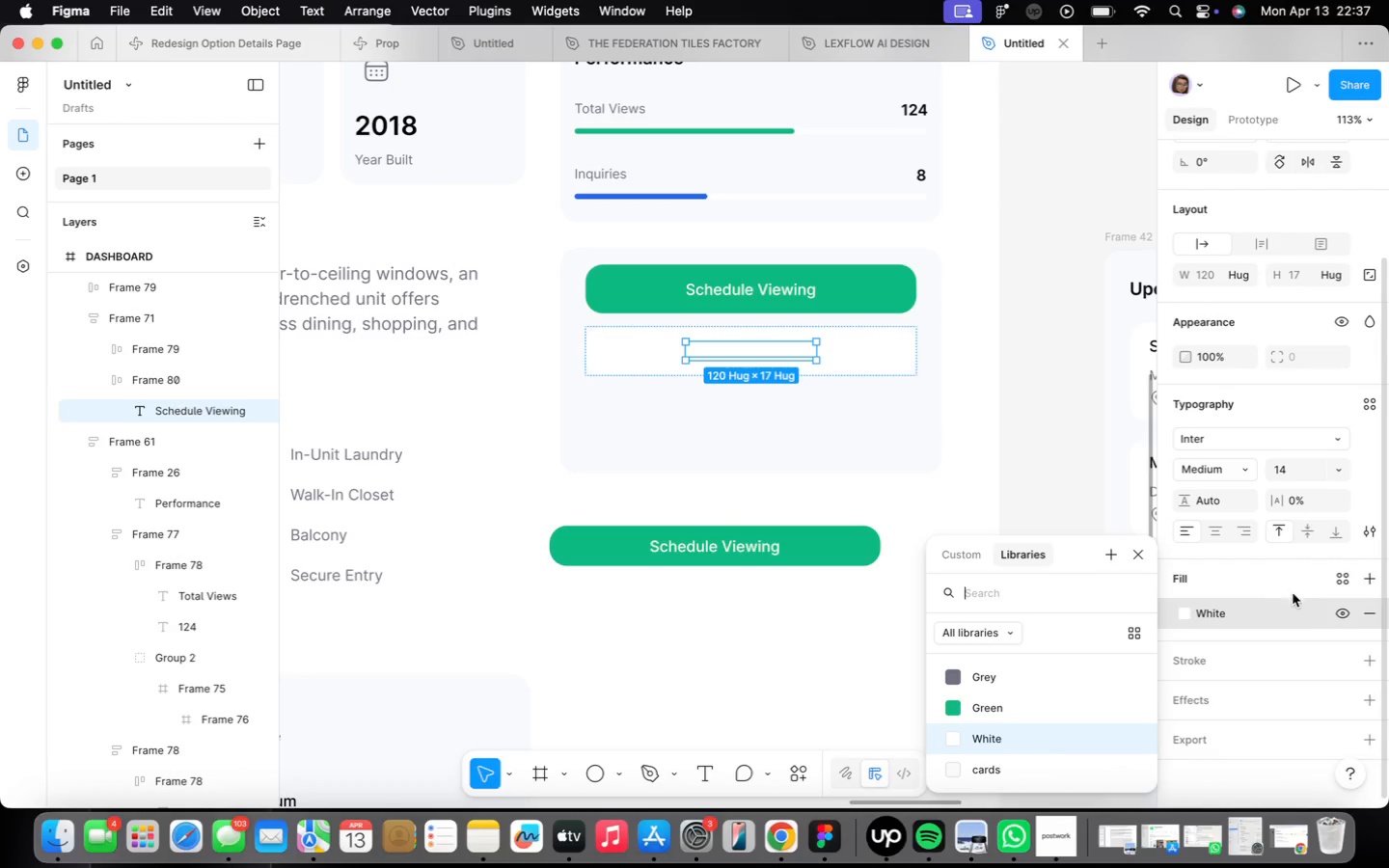 
left_click([1317, 617])
 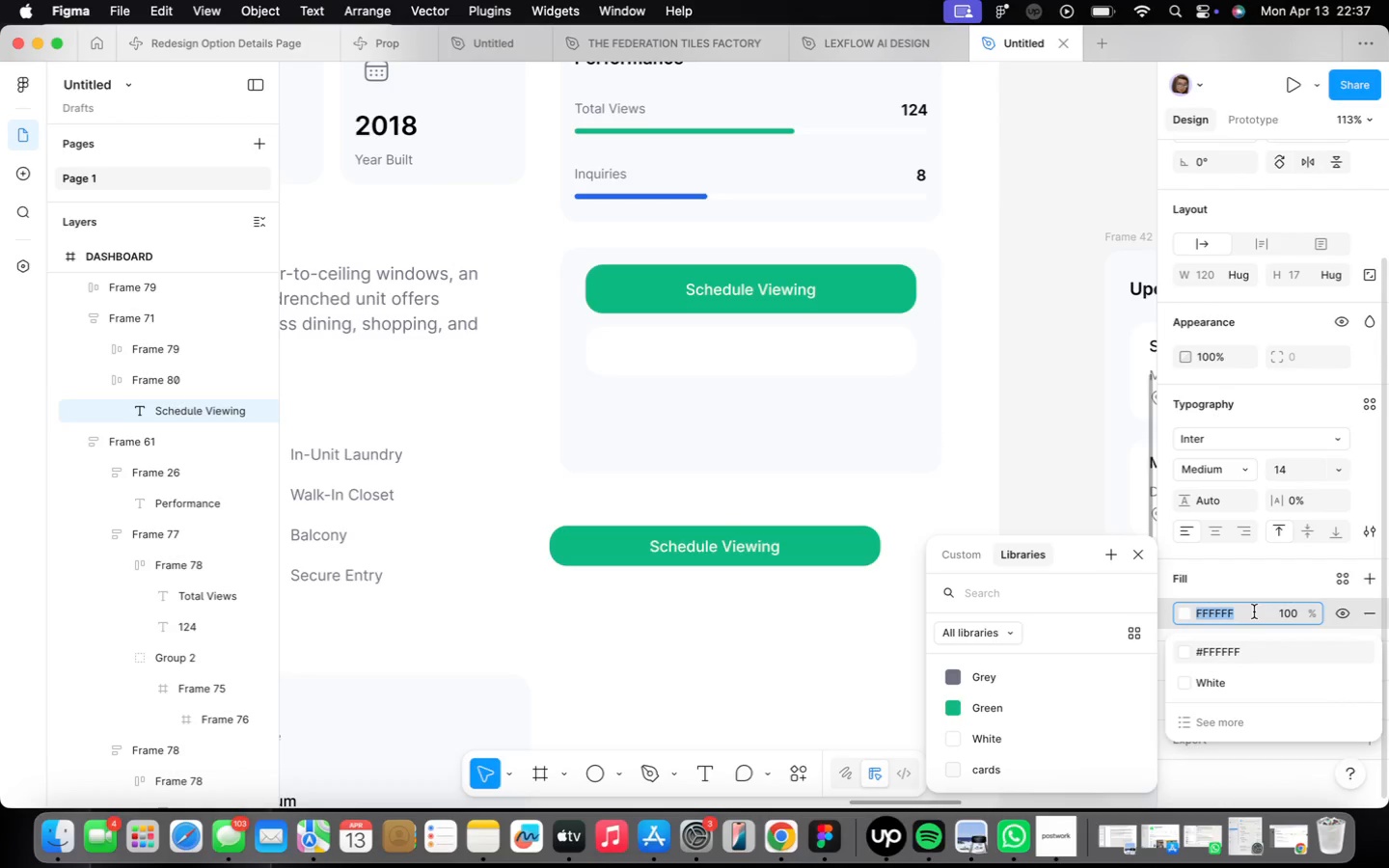 
type(000000)
 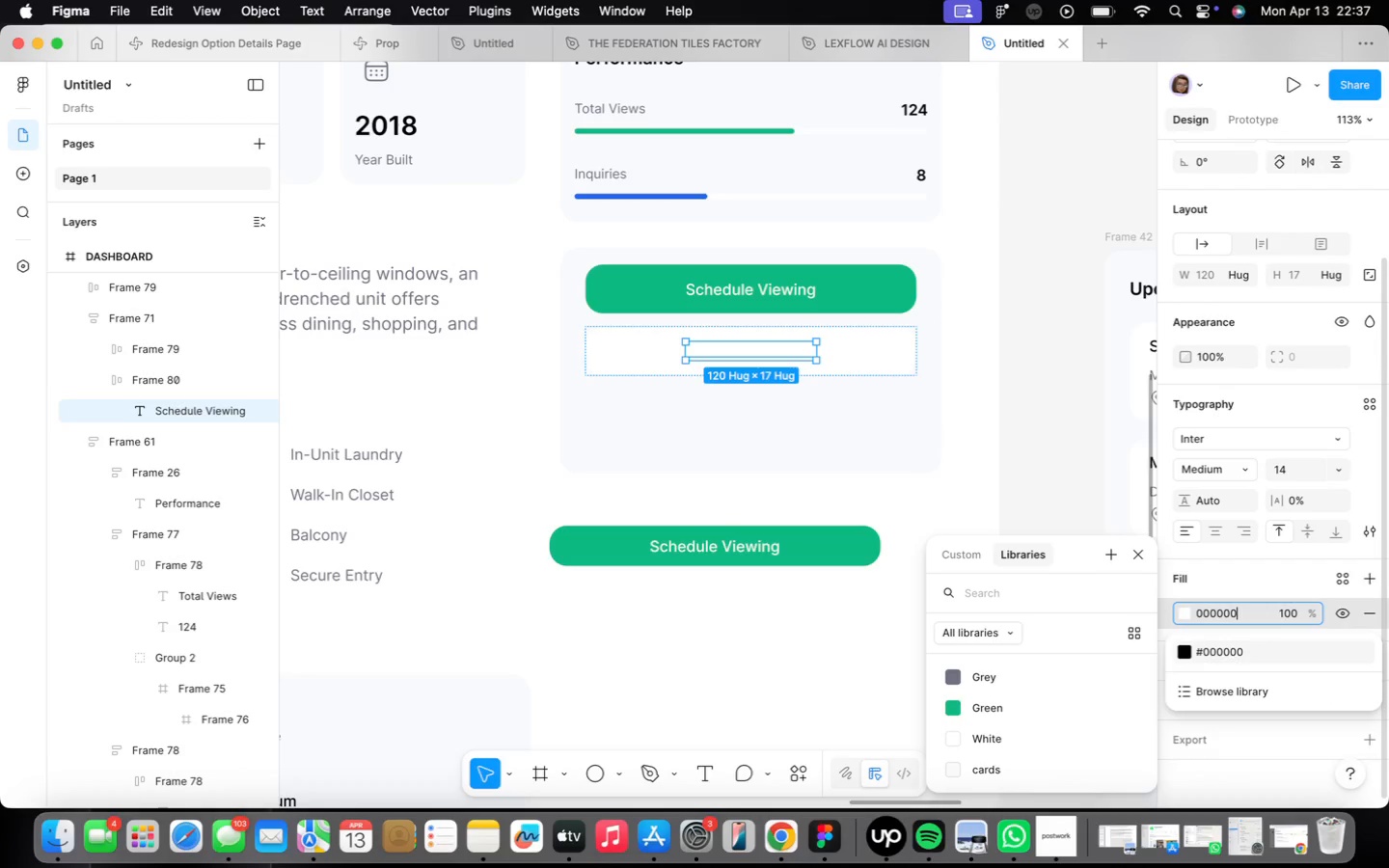 
key(Enter)
 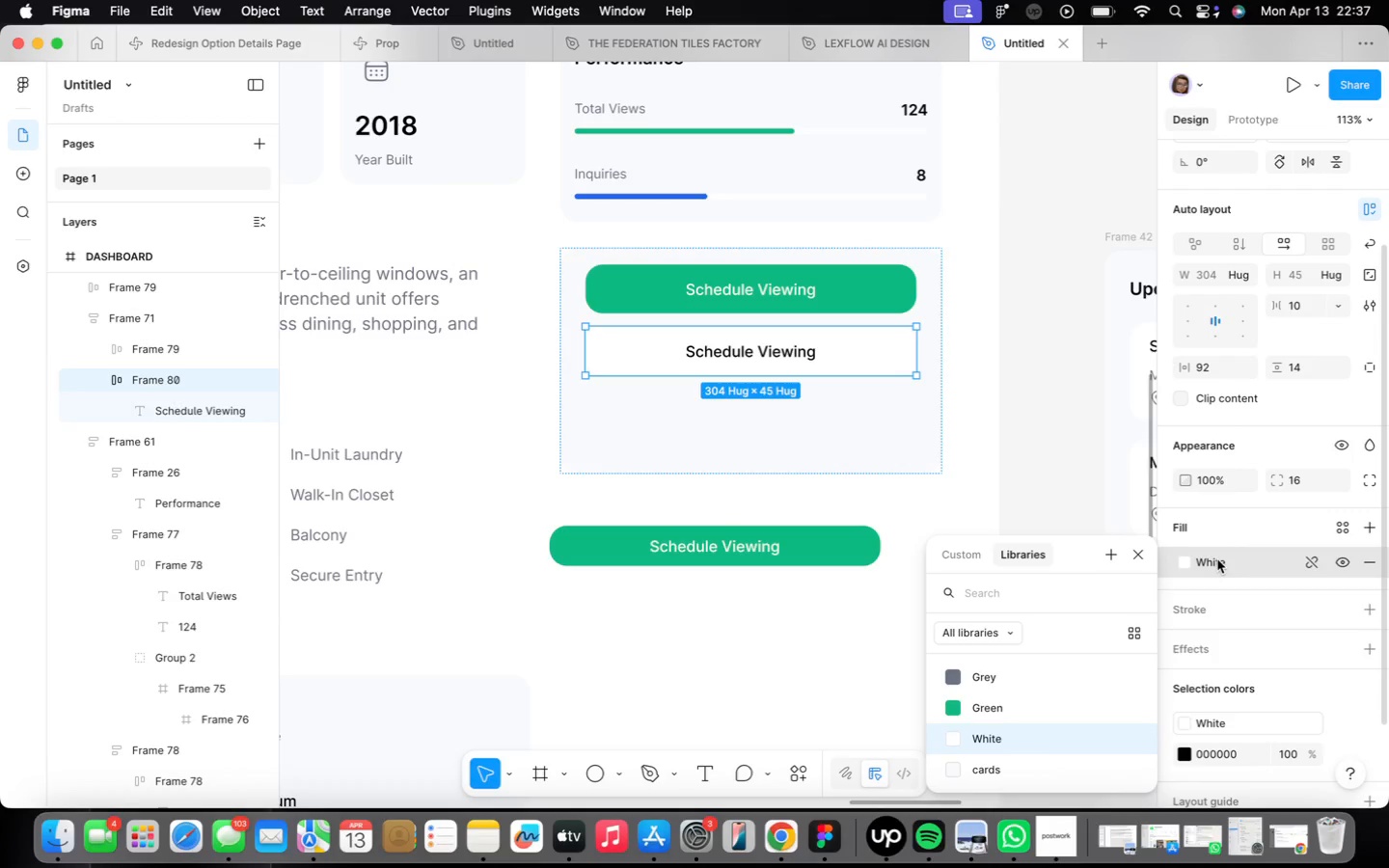 
wait(5.48)
 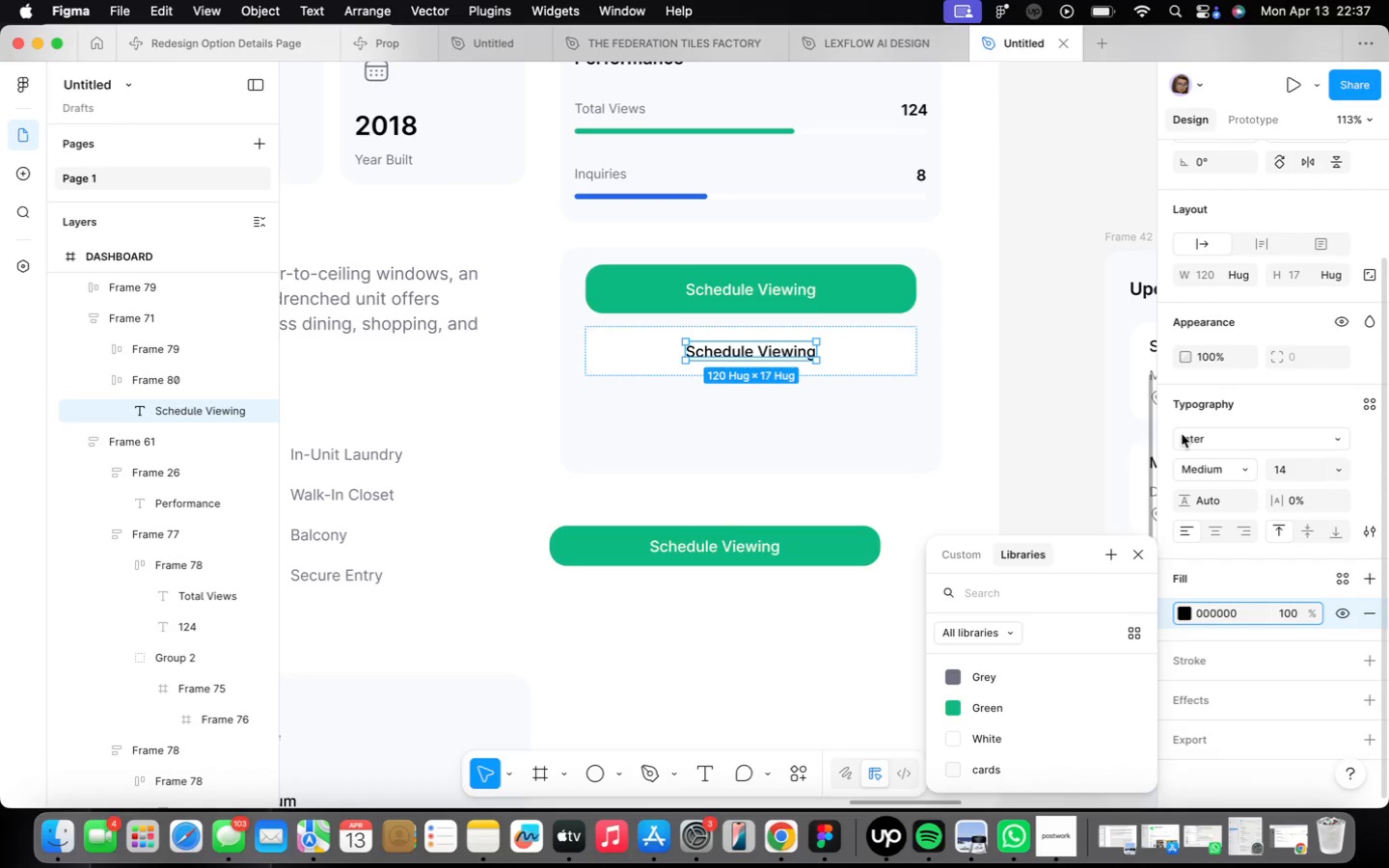 
left_click([1320, 562])
 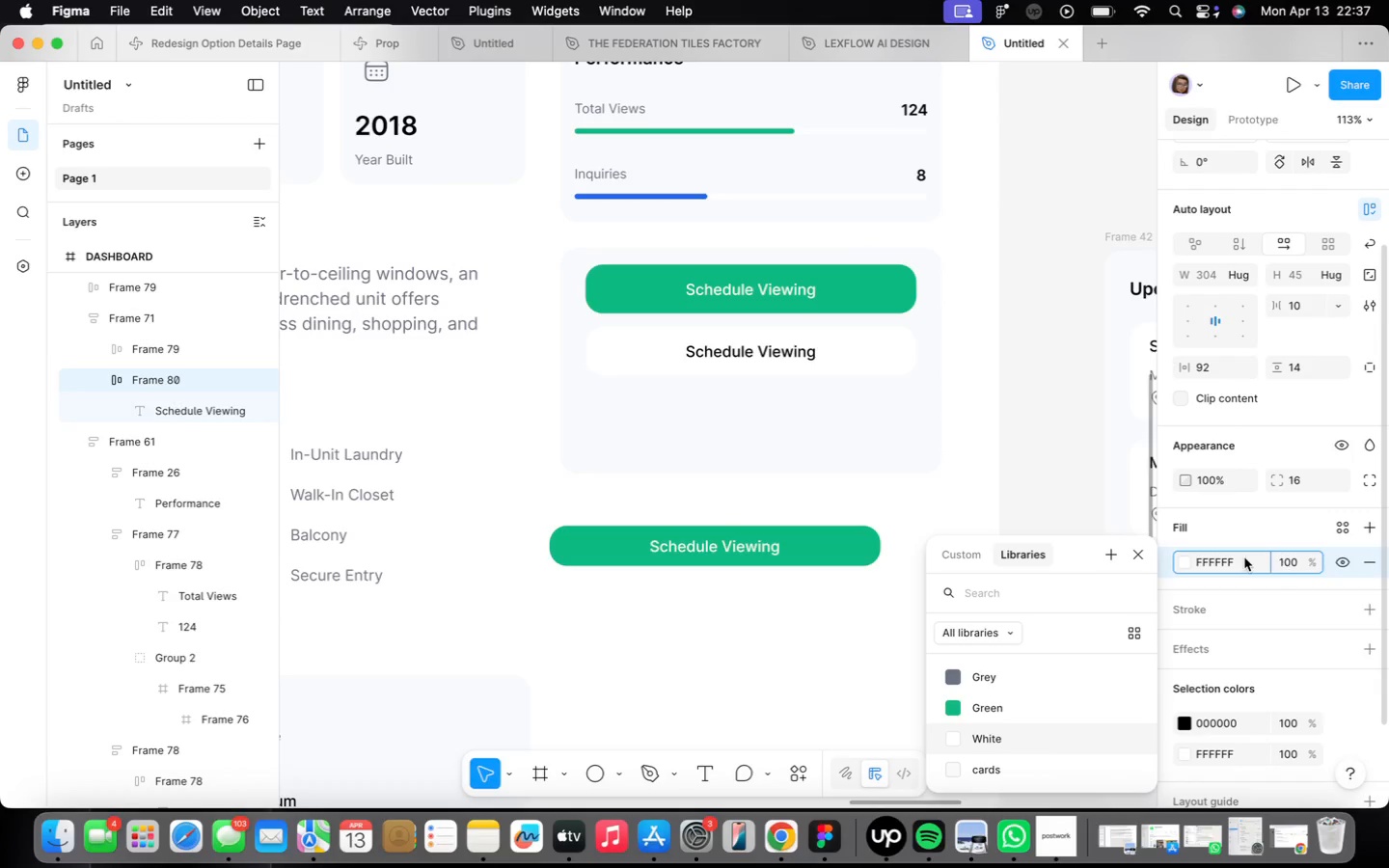 
left_click([1245, 557])
 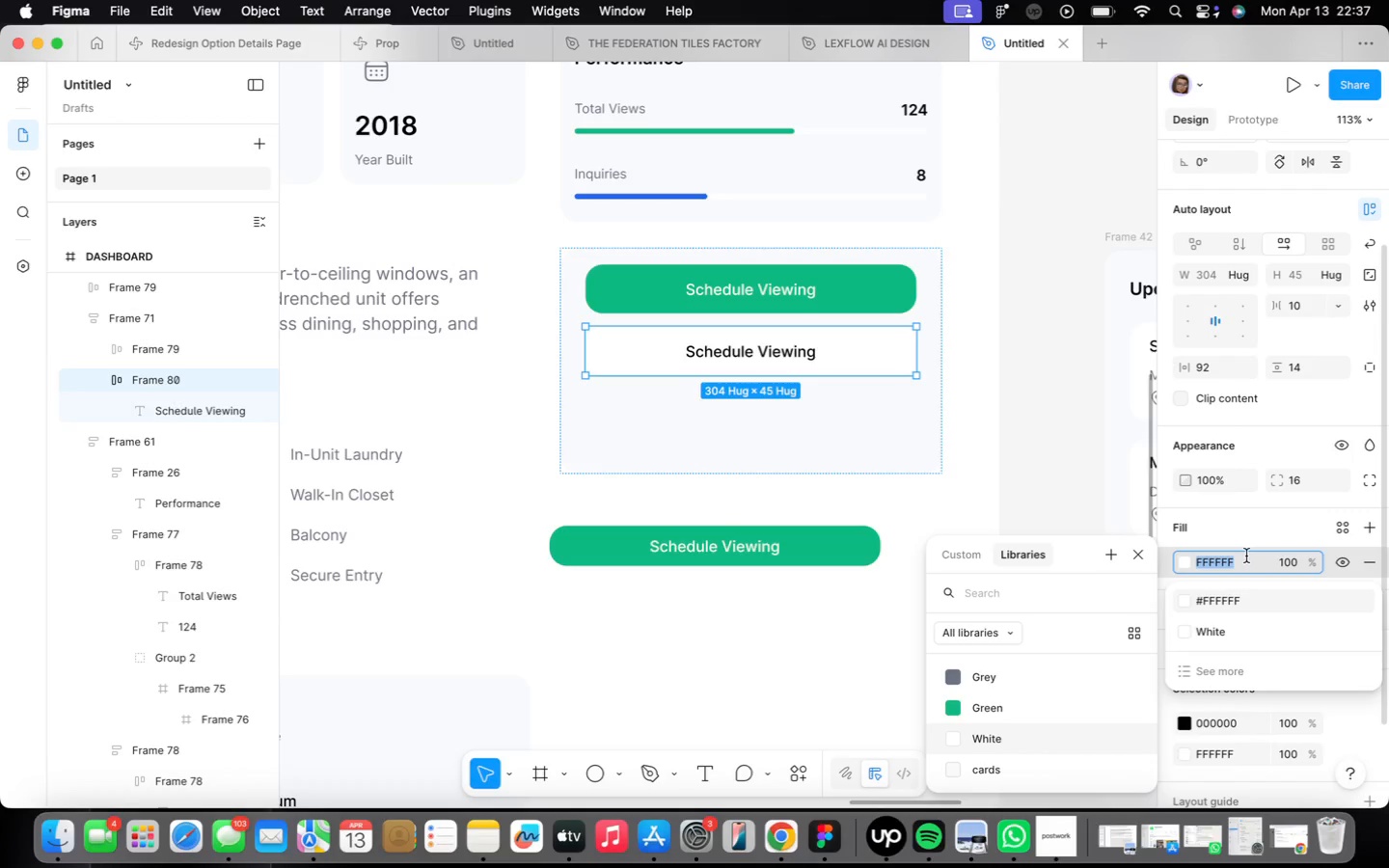 
type(e5ee)
key(Backspace)
type(7eb)
 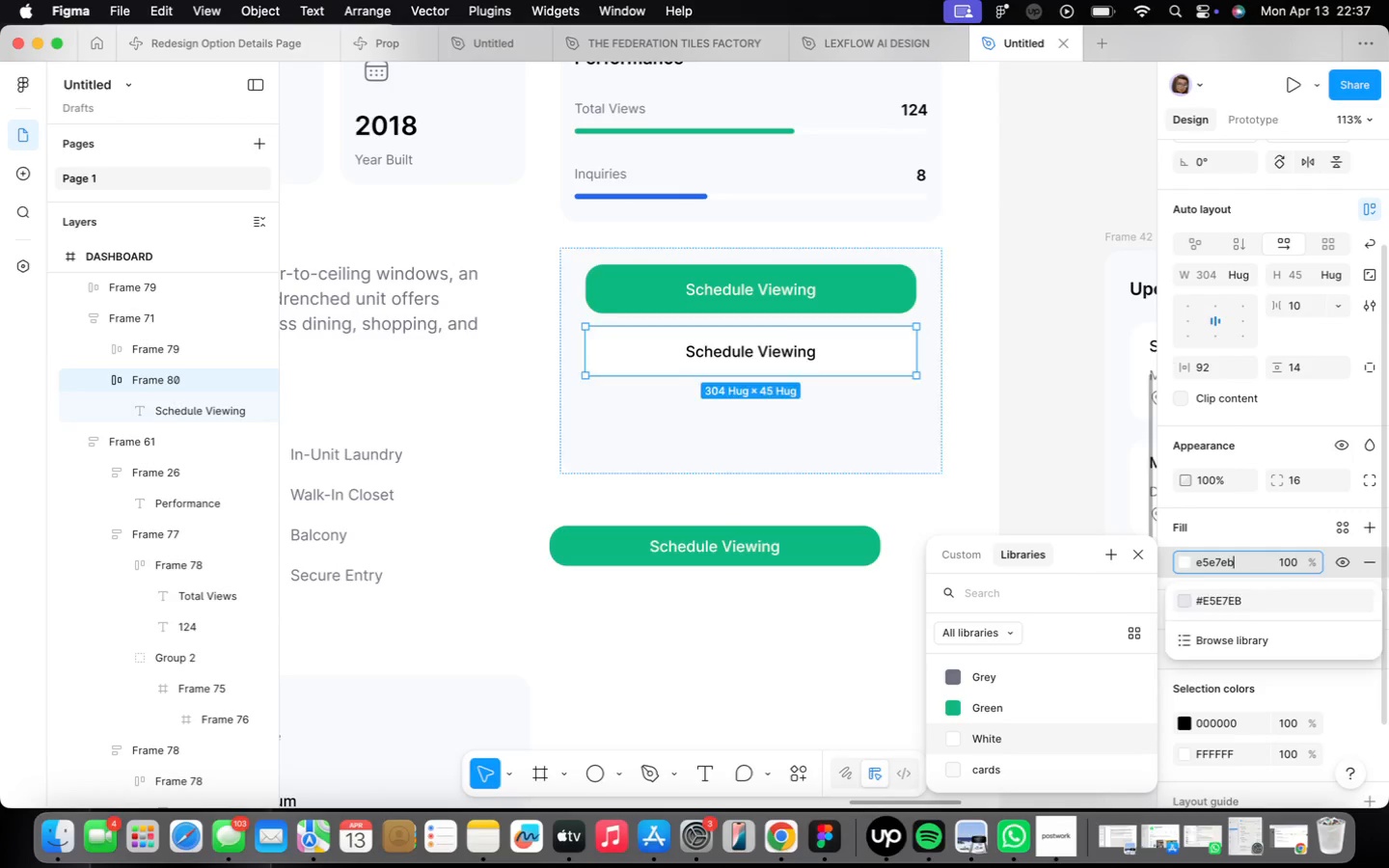 
key(Enter)
 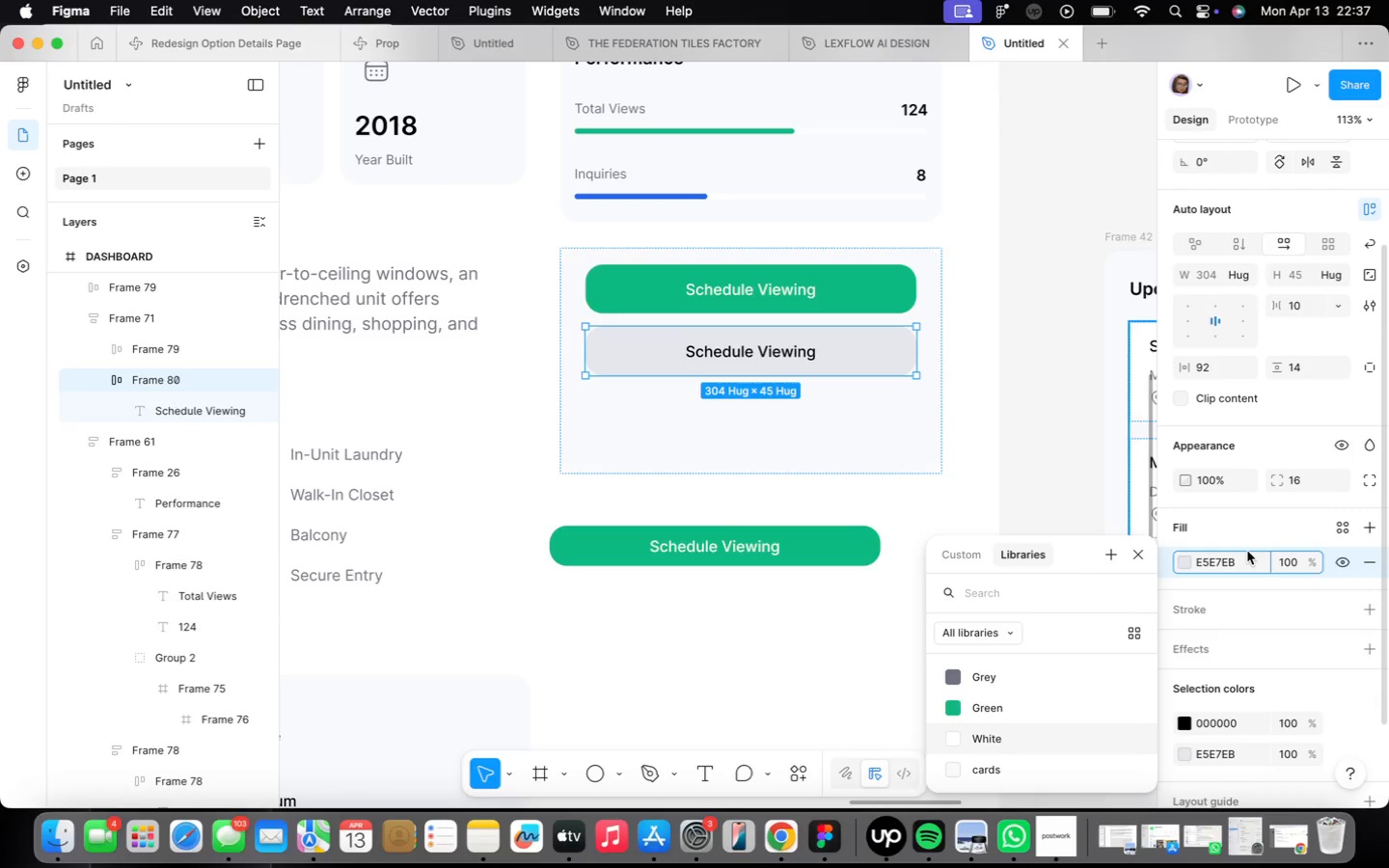 
scroll: coordinate [1247, 551], scroll_direction: down, amount: 1.0
 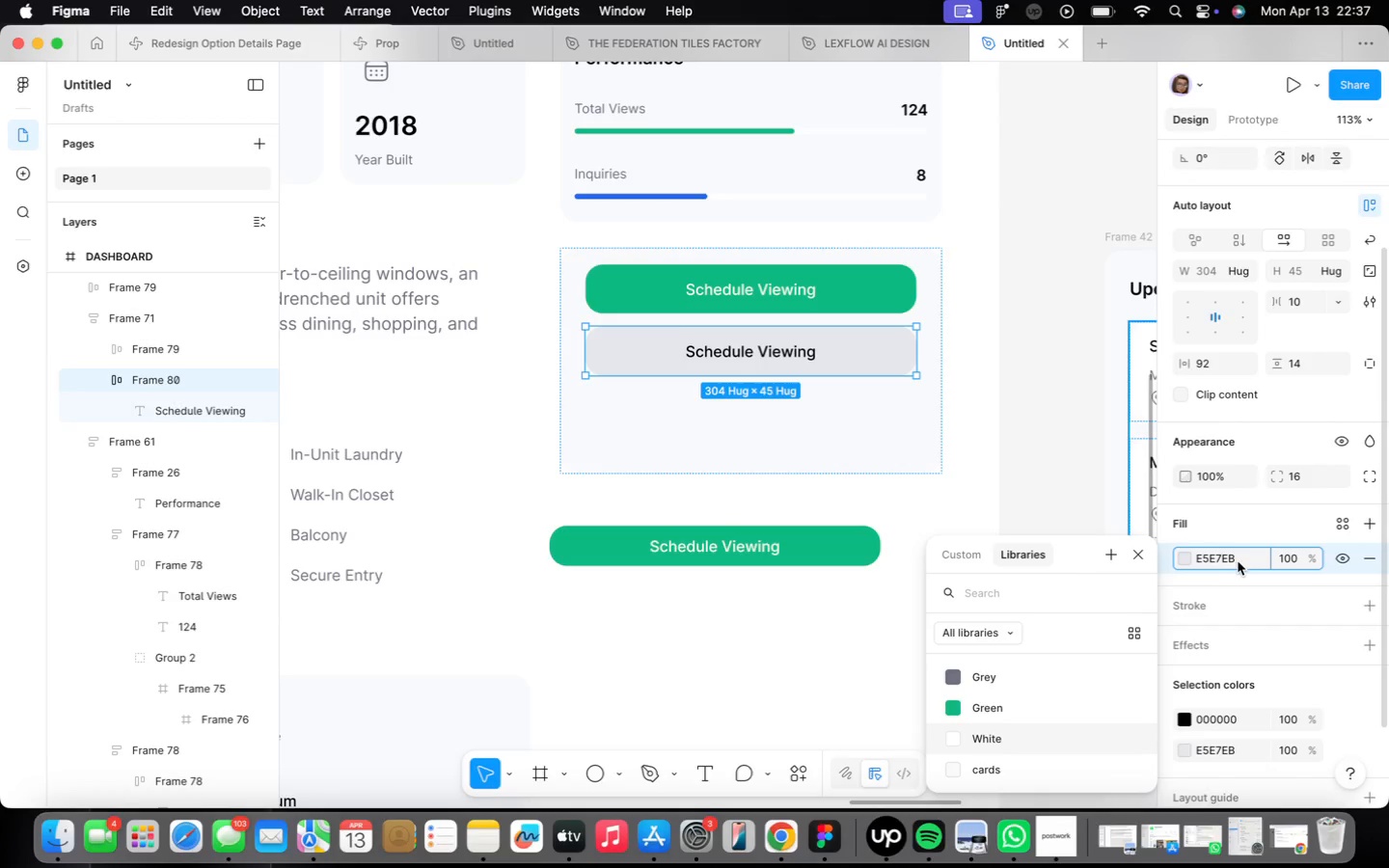 
left_click([1238, 561])
 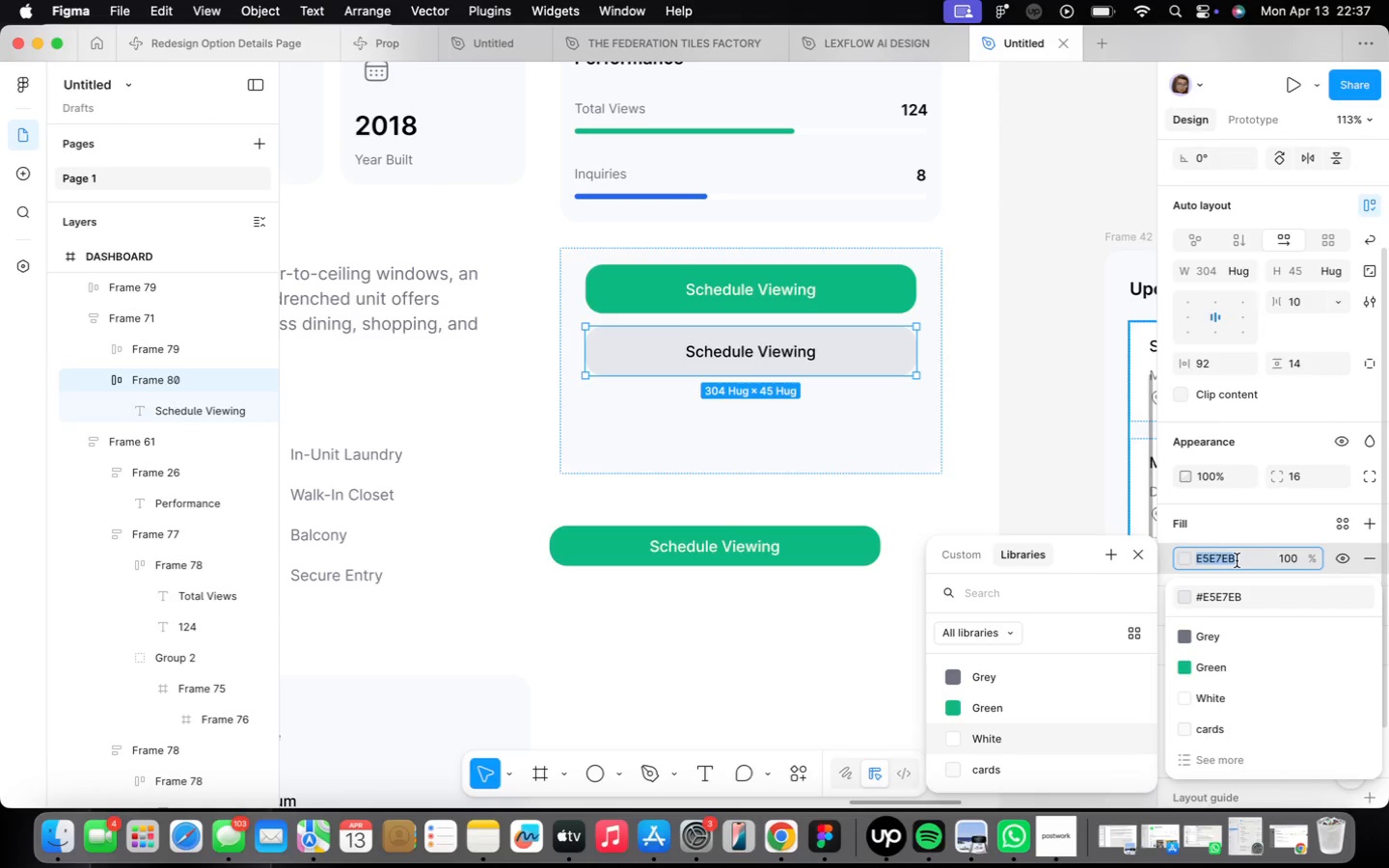 
key(Meta+C)
 